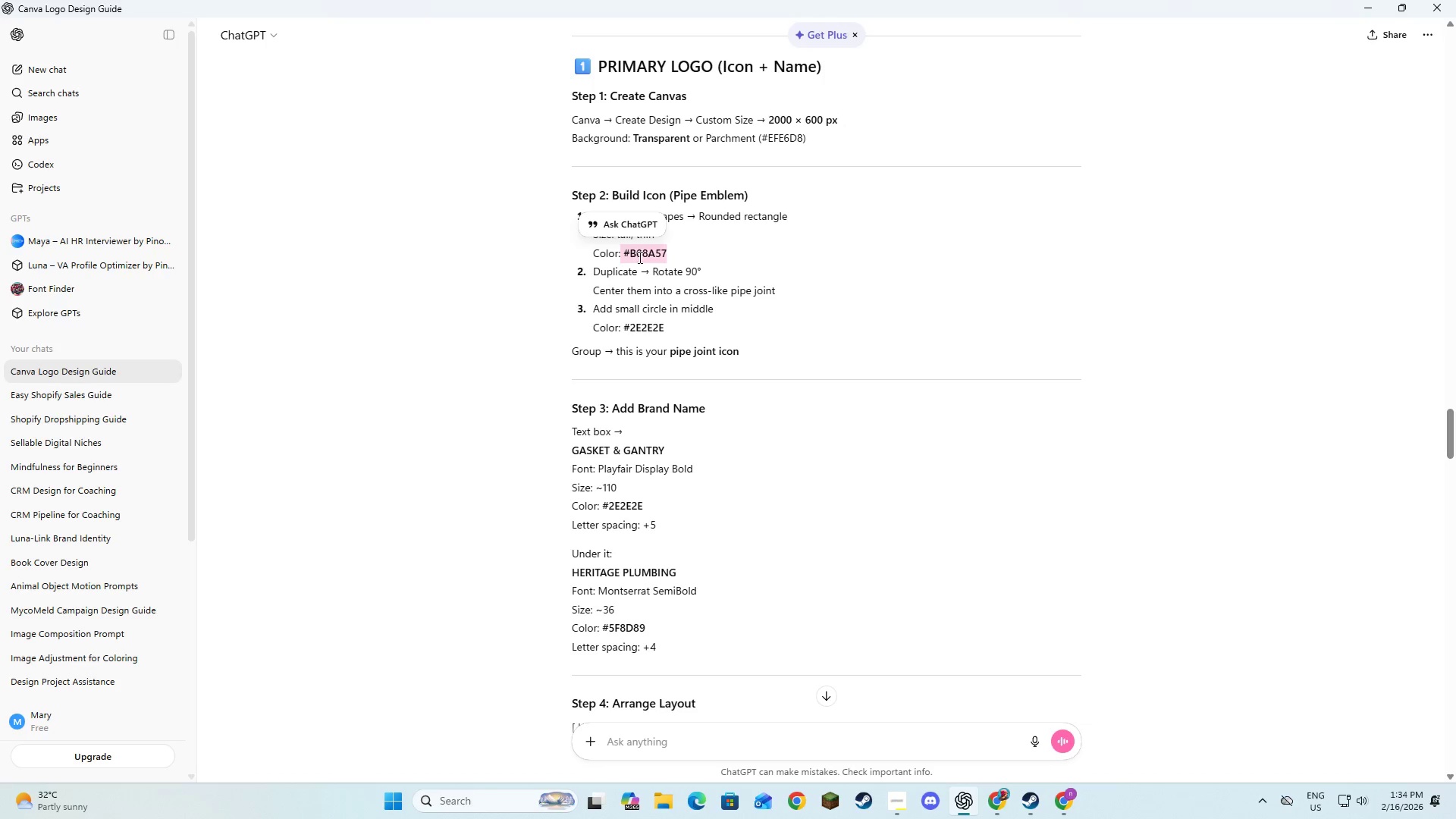 
key(Control+C)
 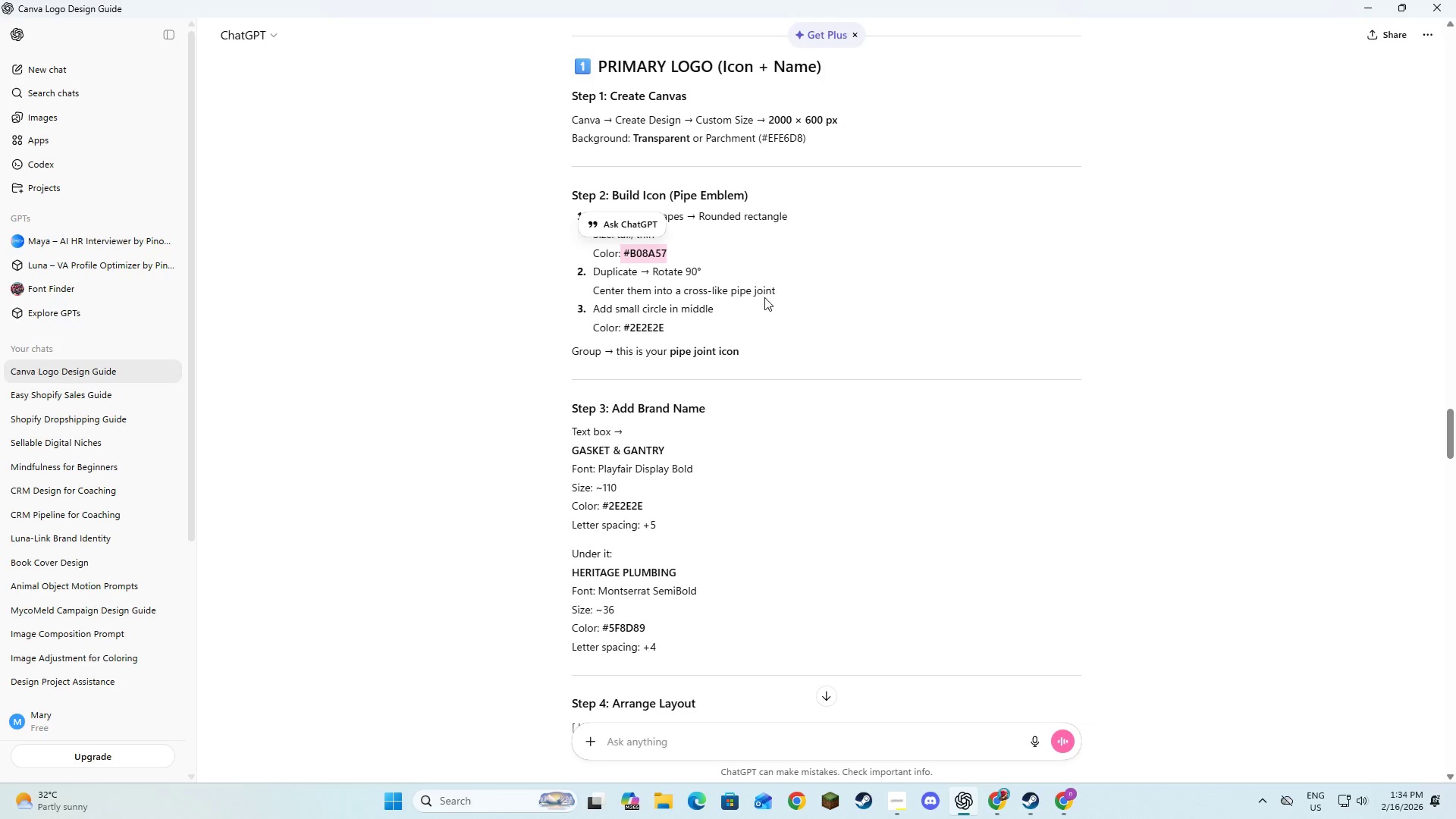 
key(Alt+AltLeft)
 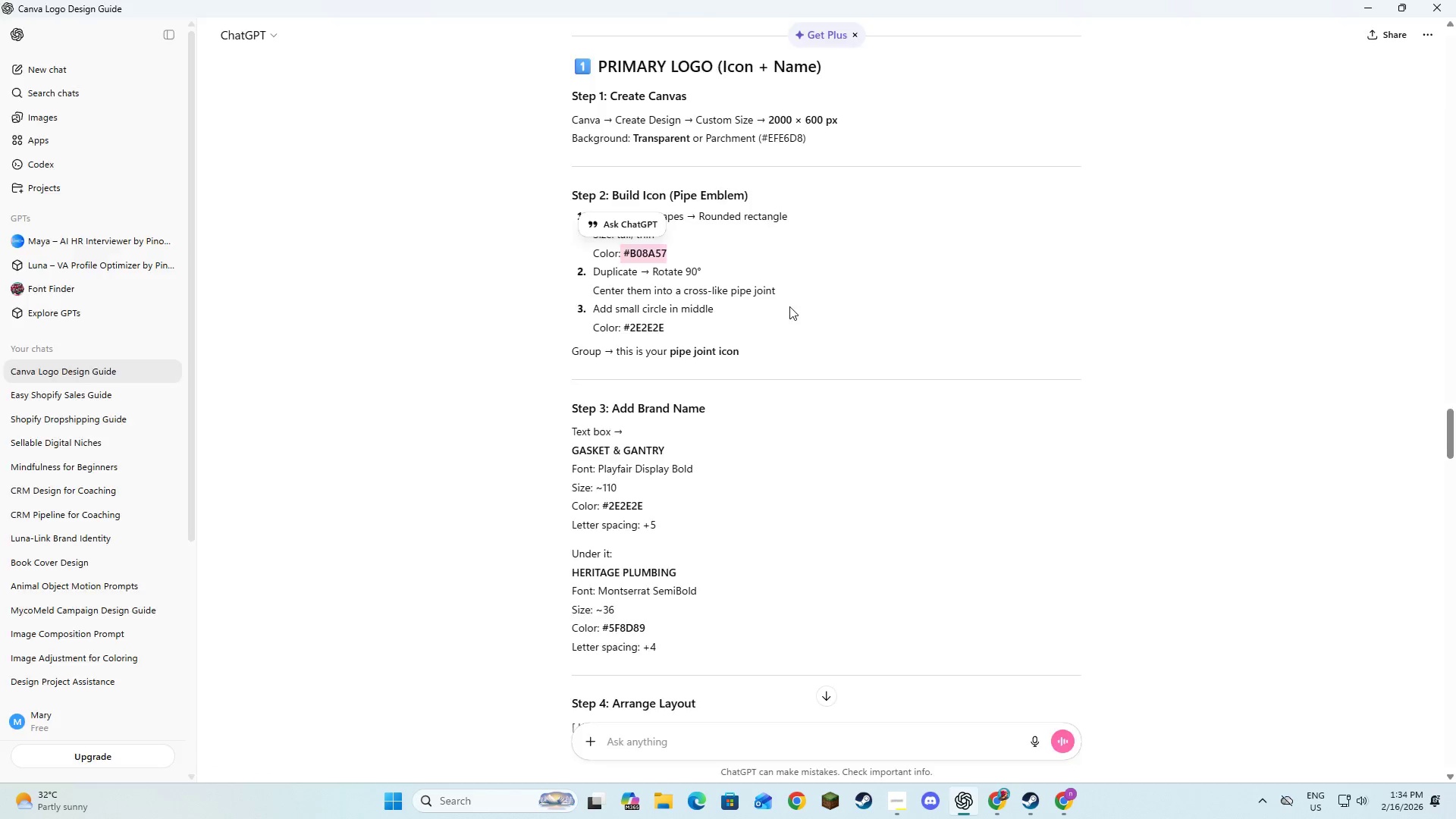 
key(Alt+Tab)
 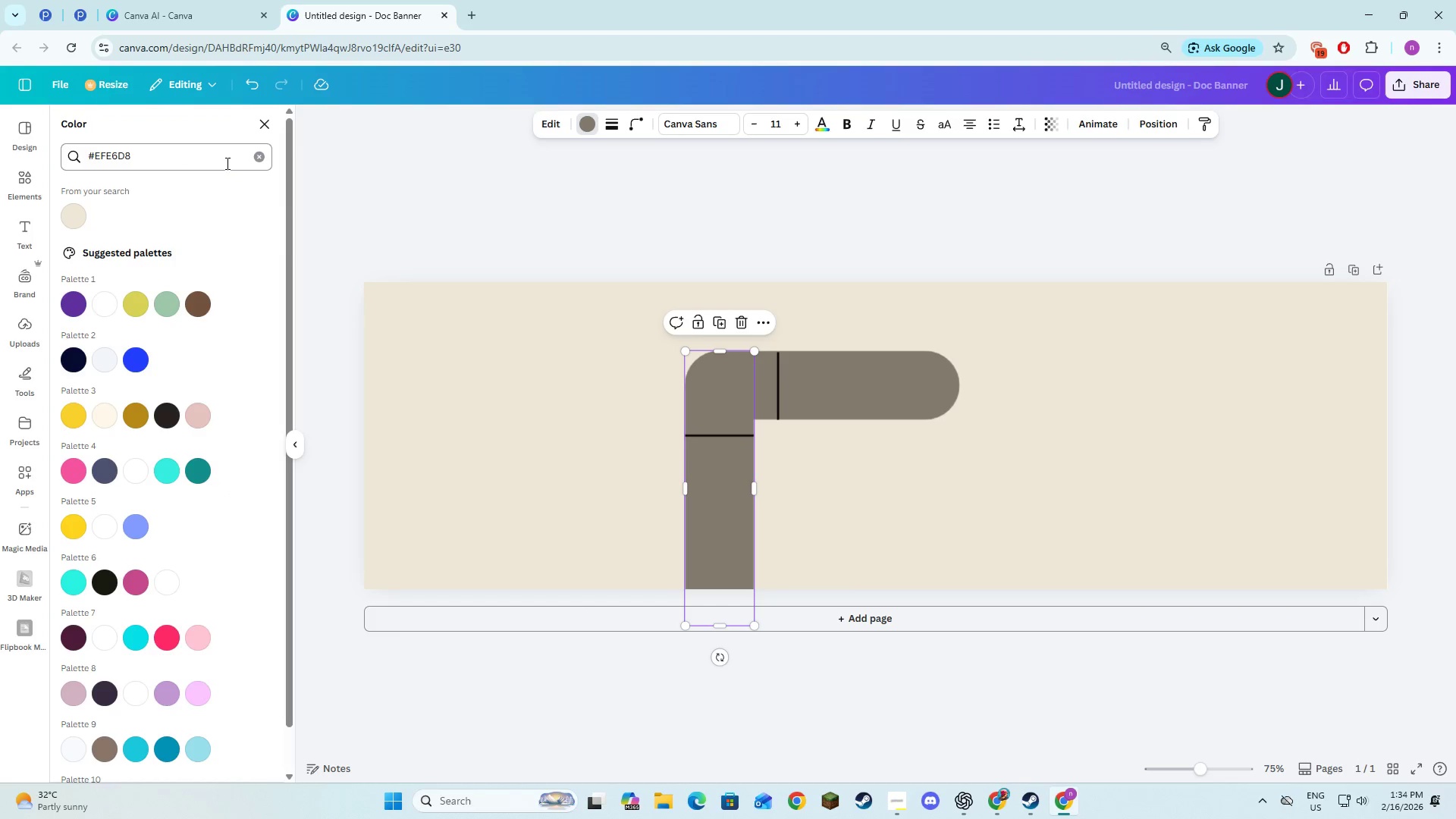 
key(Control+V)
 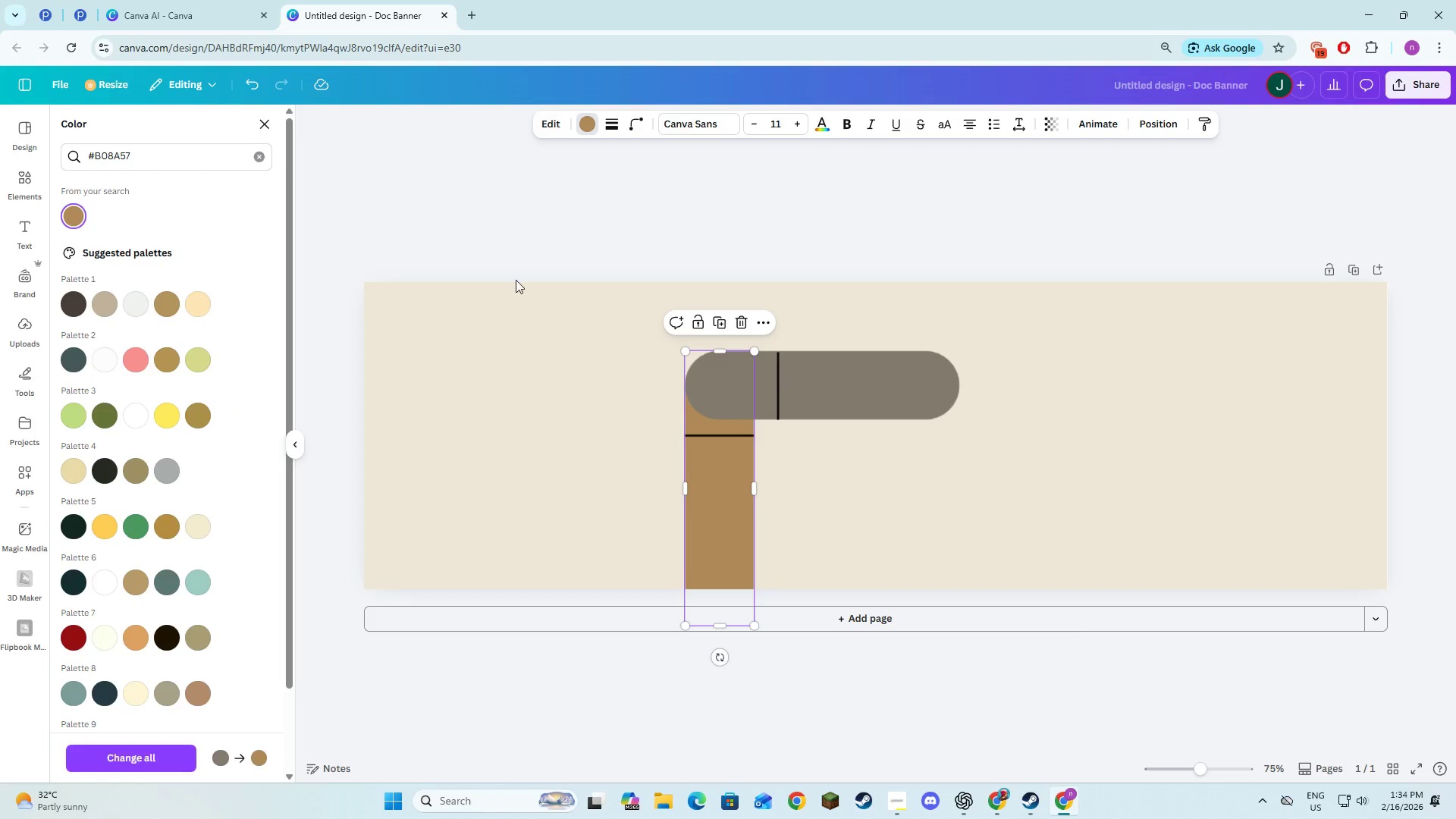 
left_click([878, 362])
 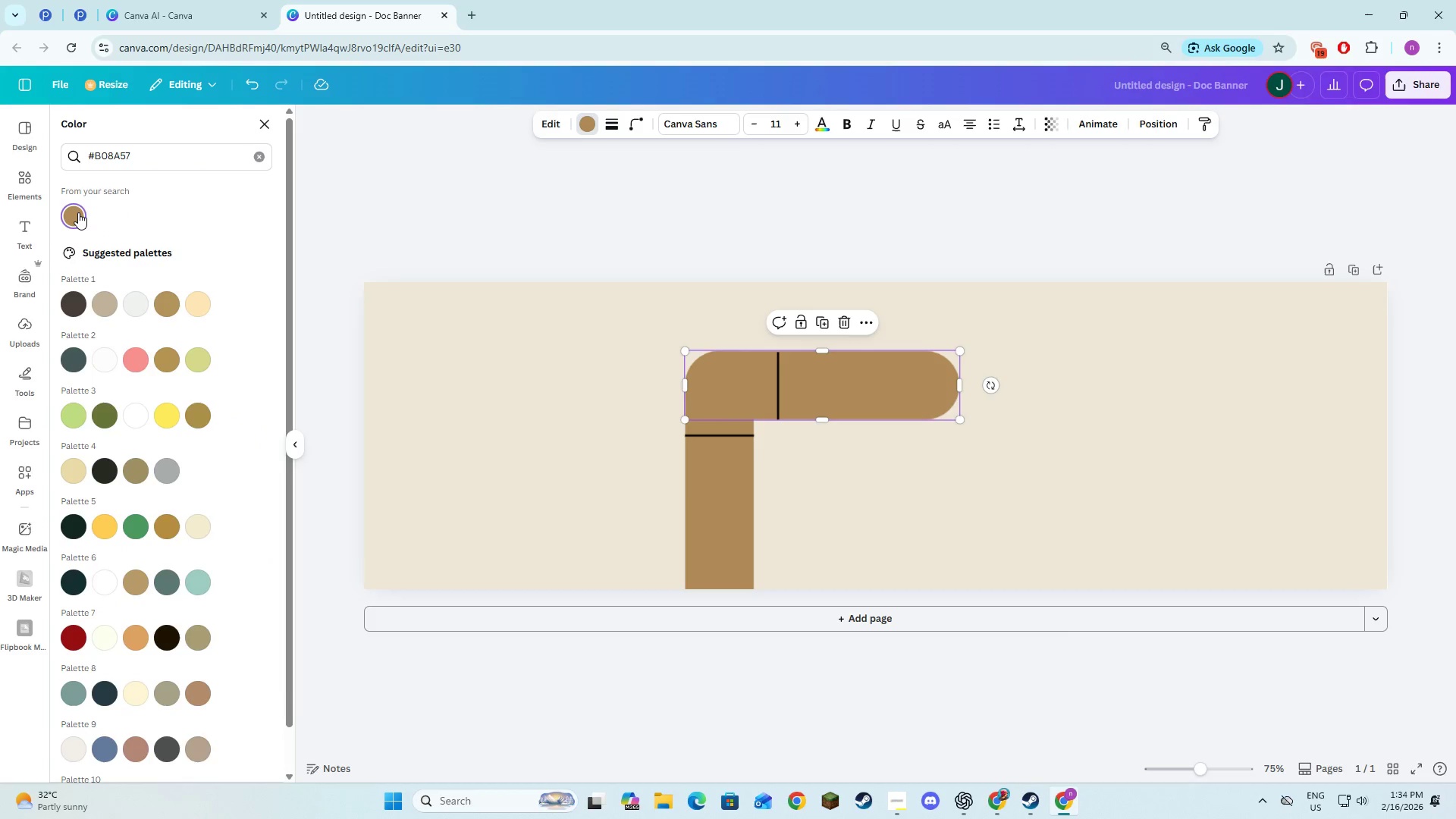 
left_click([839, 469])
 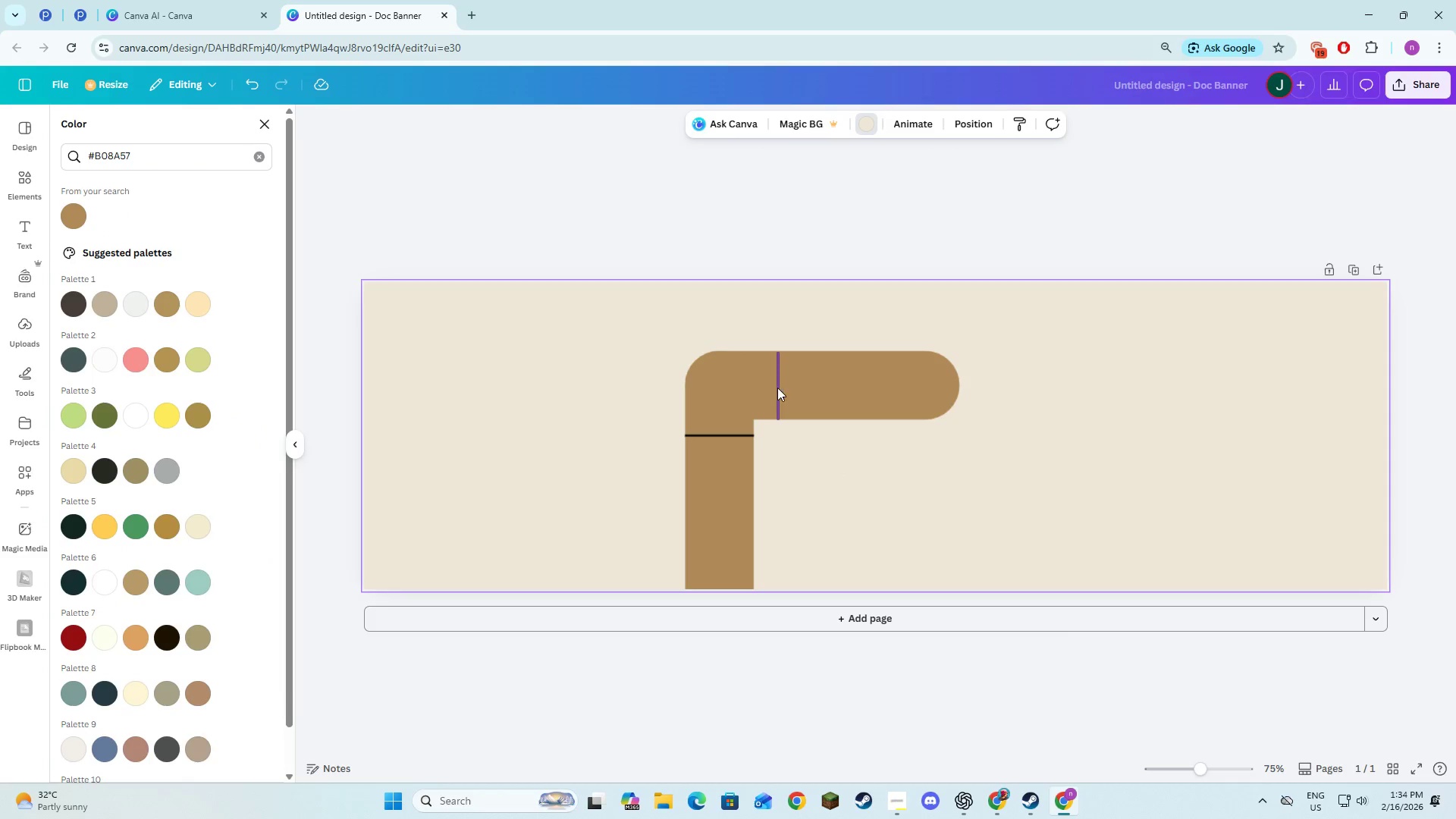 
left_click([778, 390])
 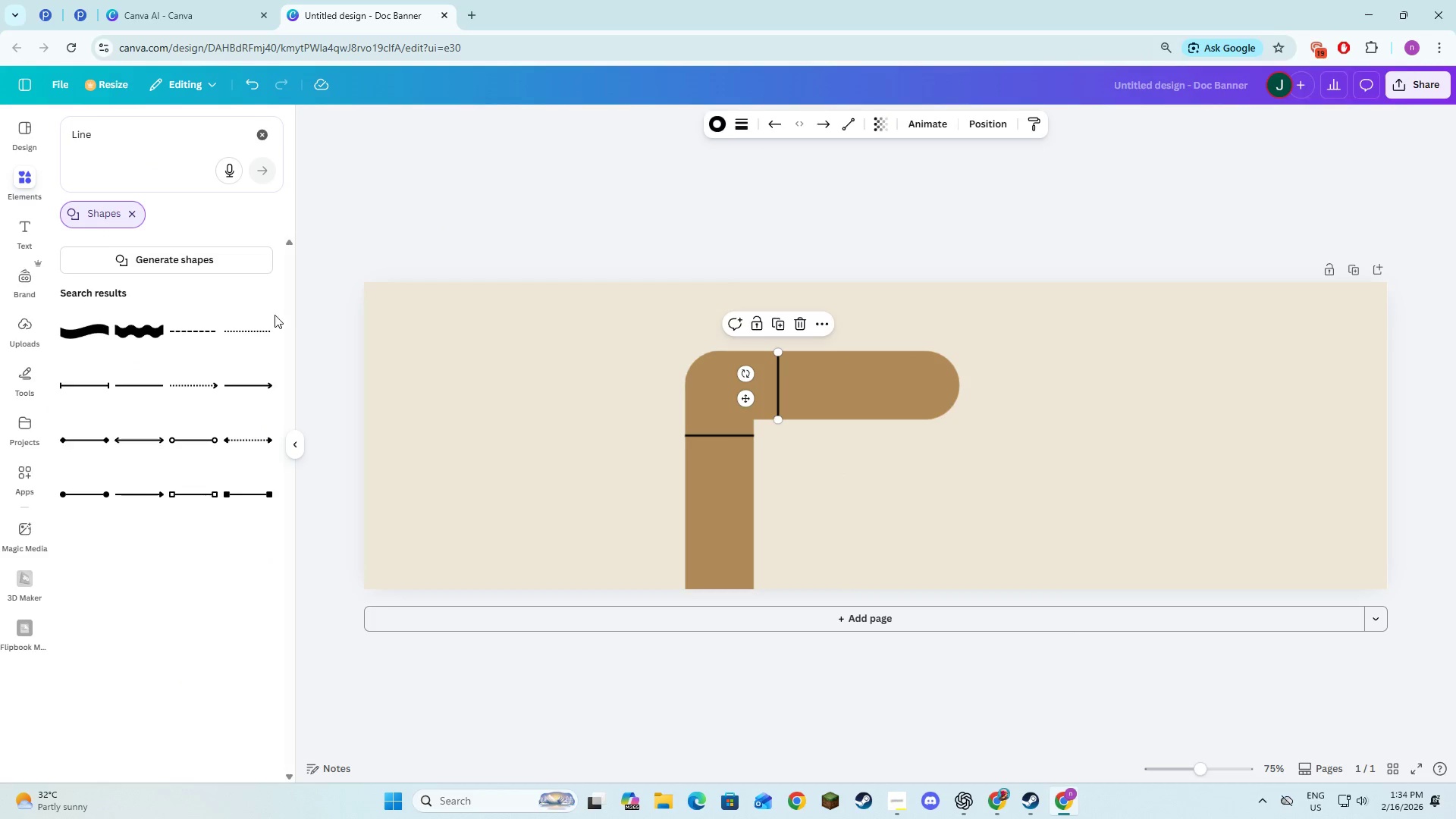 
key(Alt+AltLeft)
 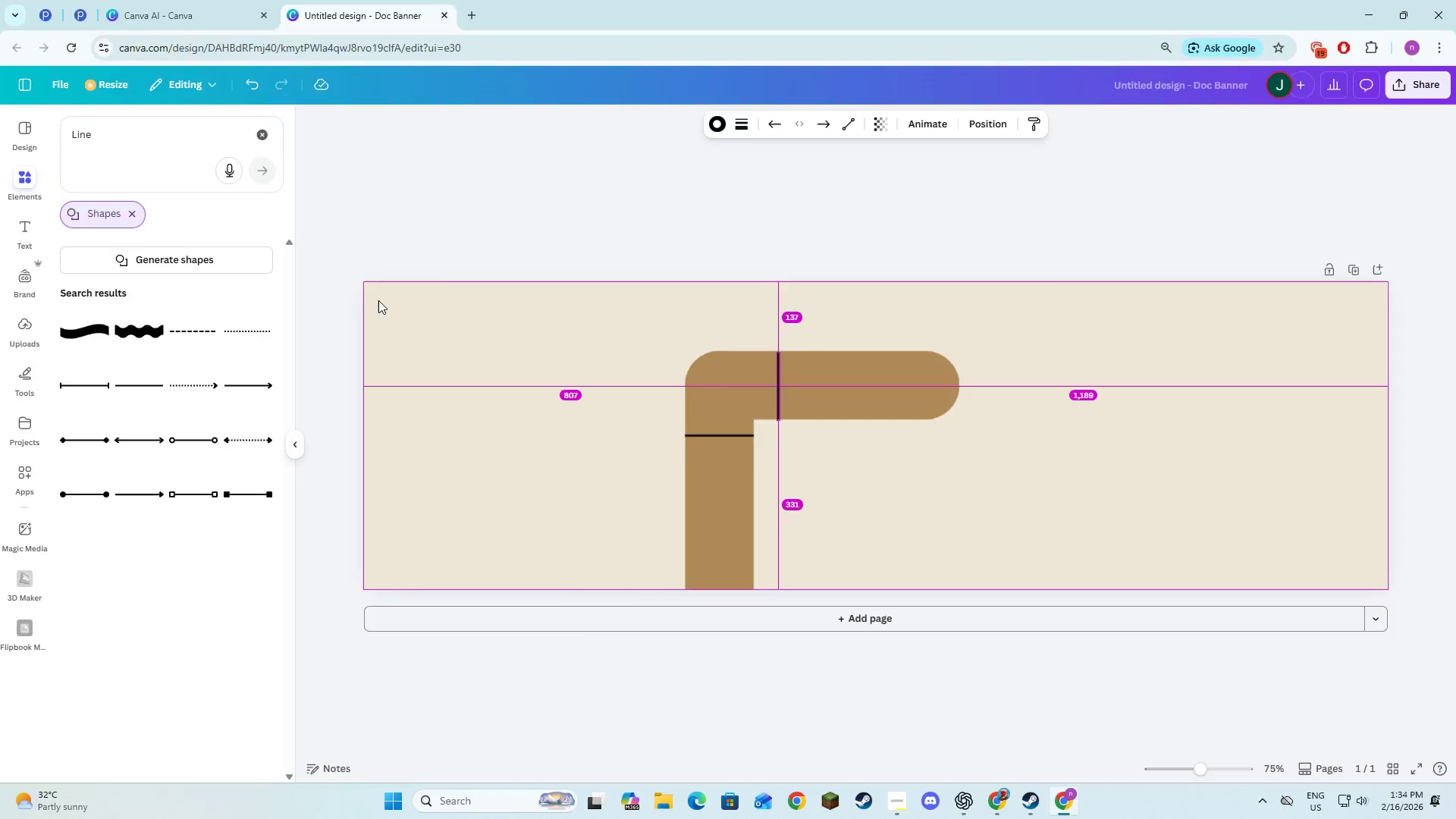 
key(Alt+Tab)
 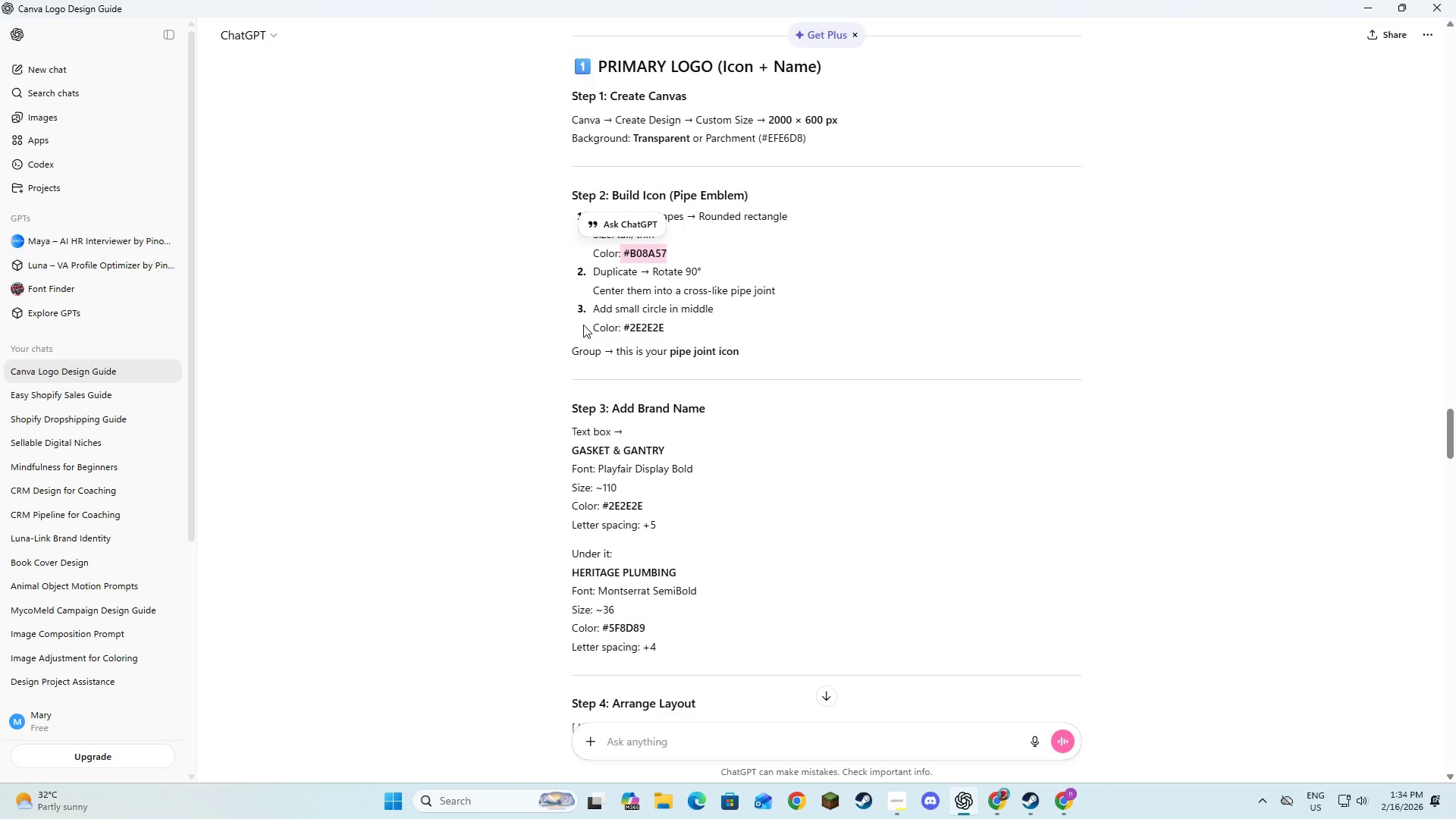 
key(Alt+AltLeft)
 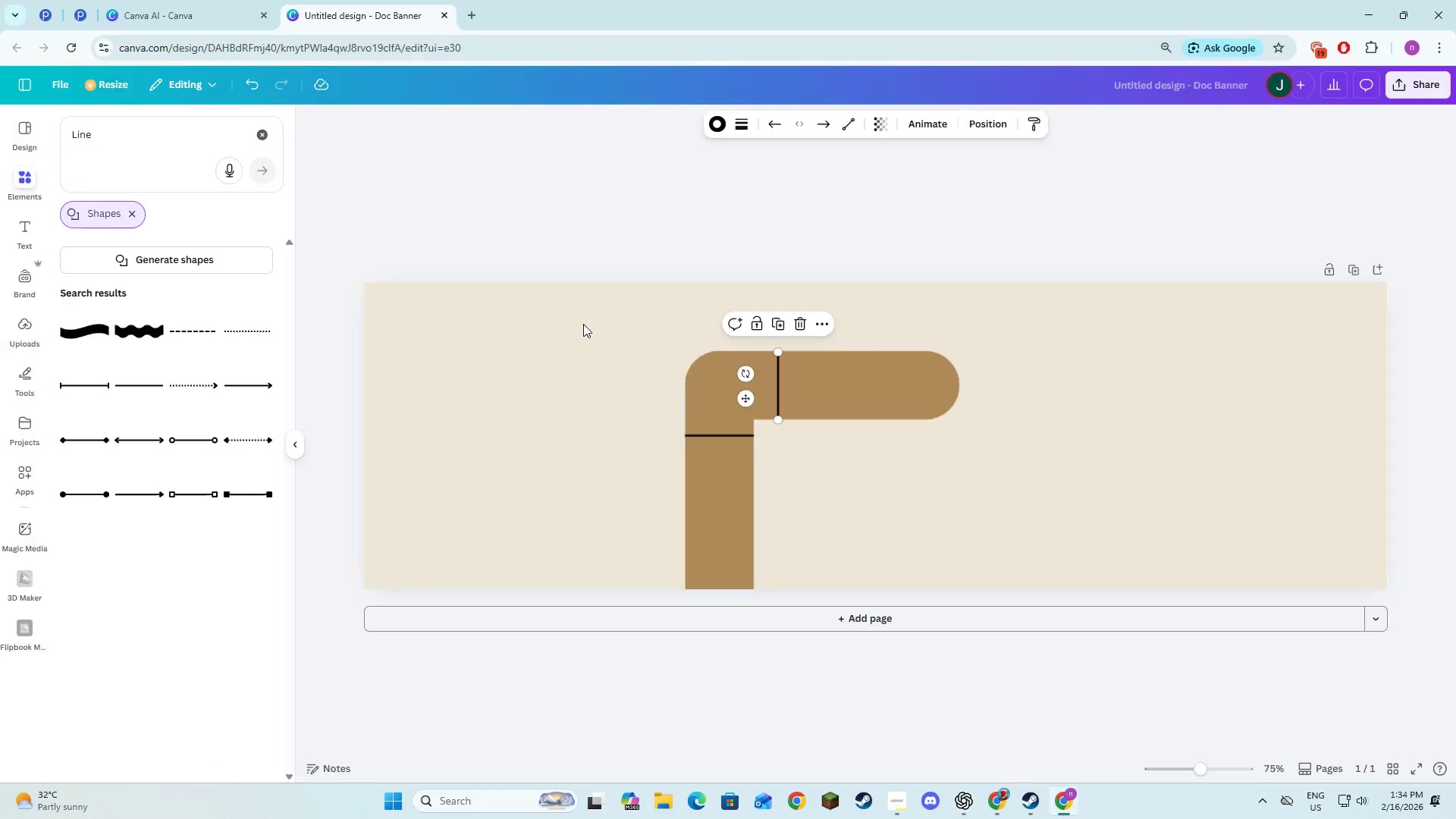 
key(Alt+Tab)
 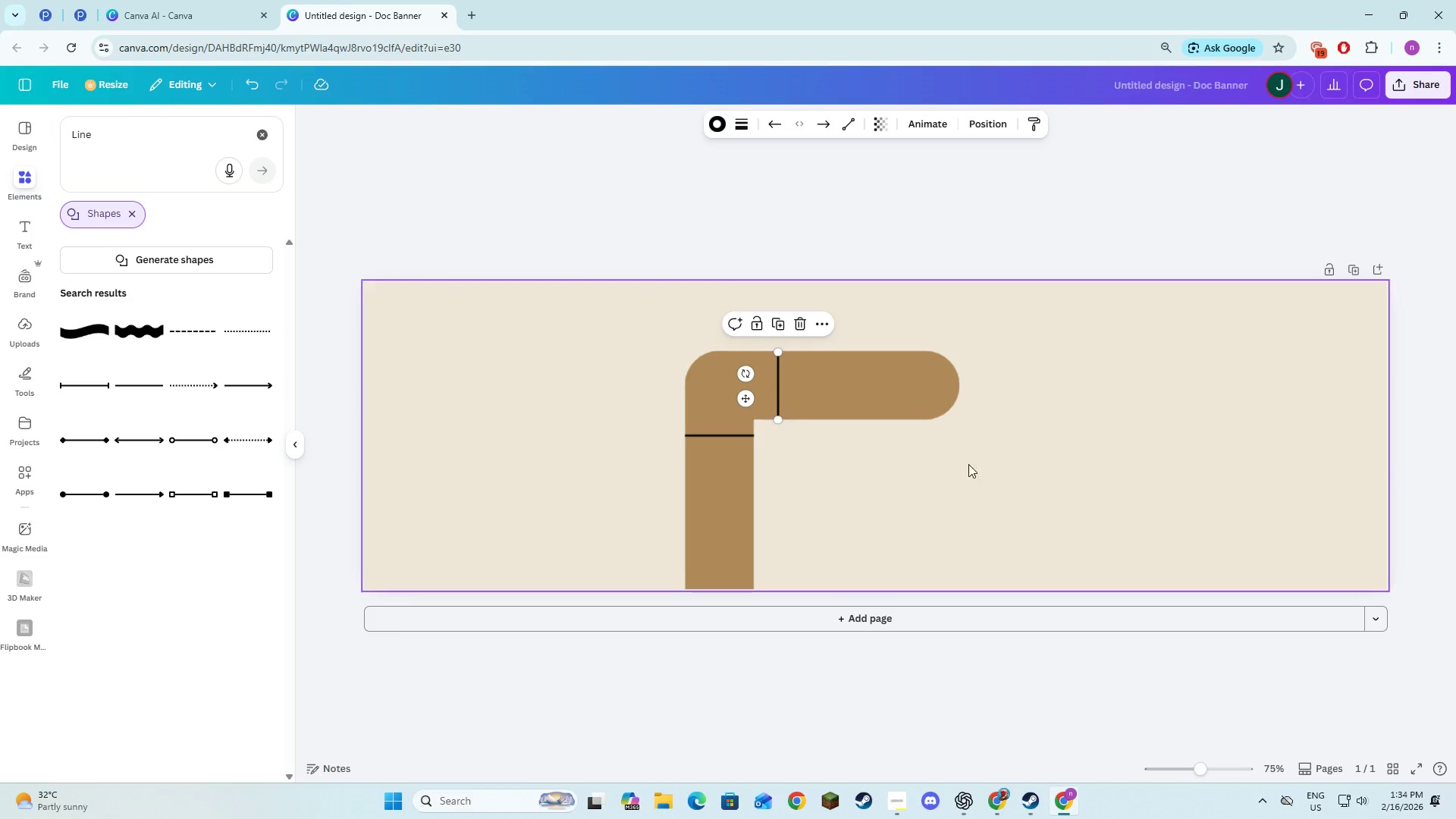 
left_click([975, 483])
 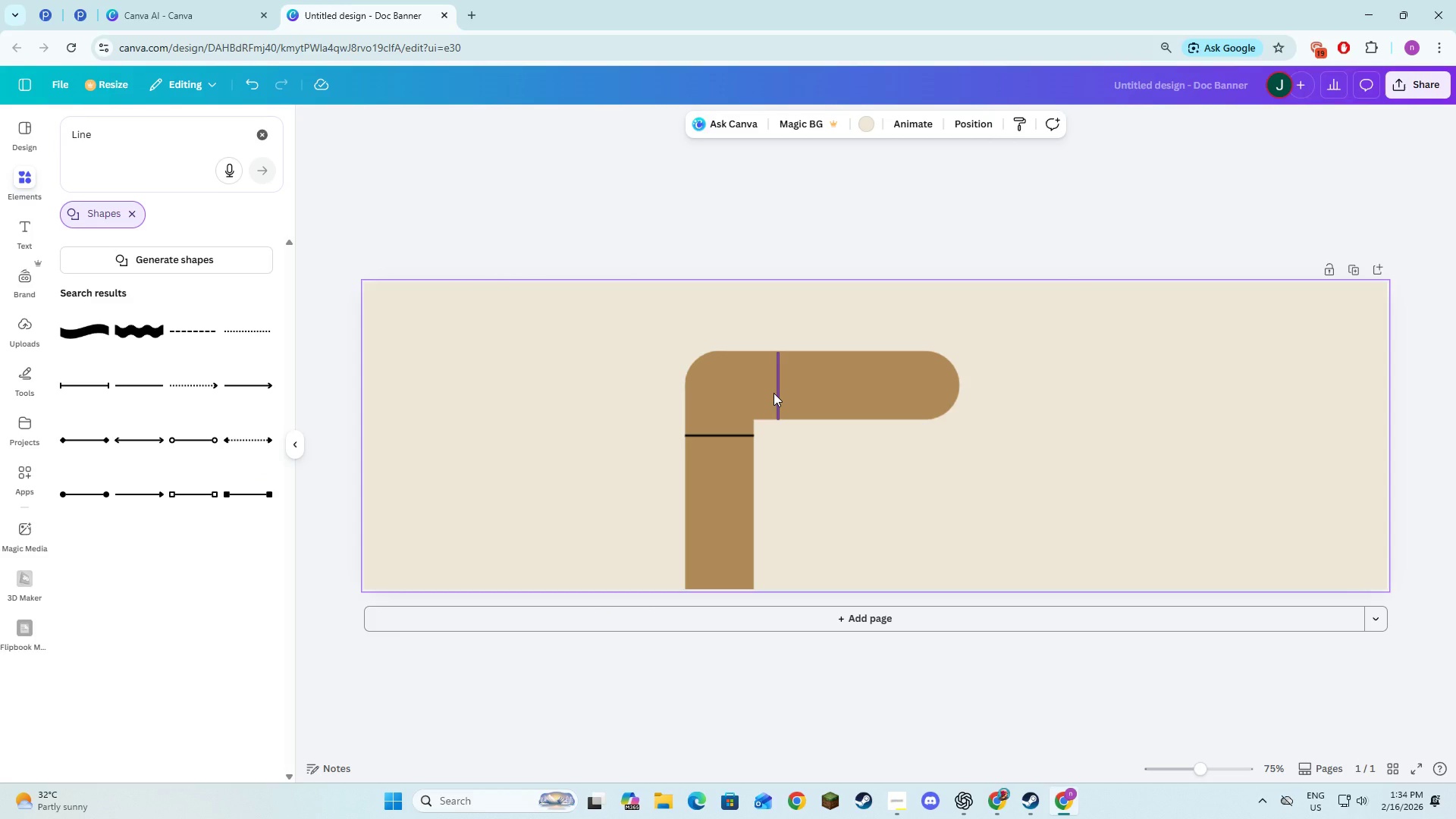 
left_click([774, 393])
 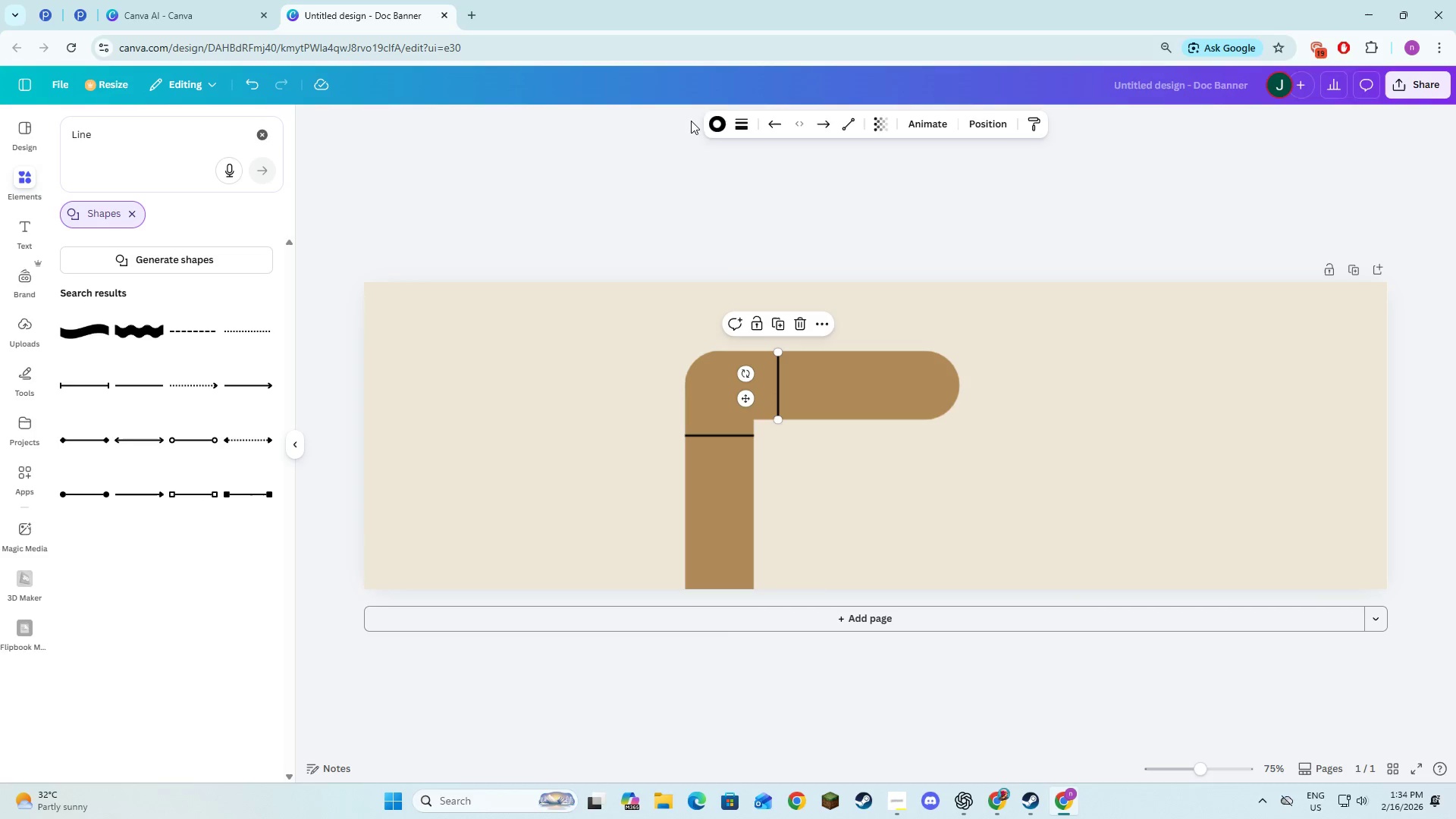 
left_click([714, 123])
 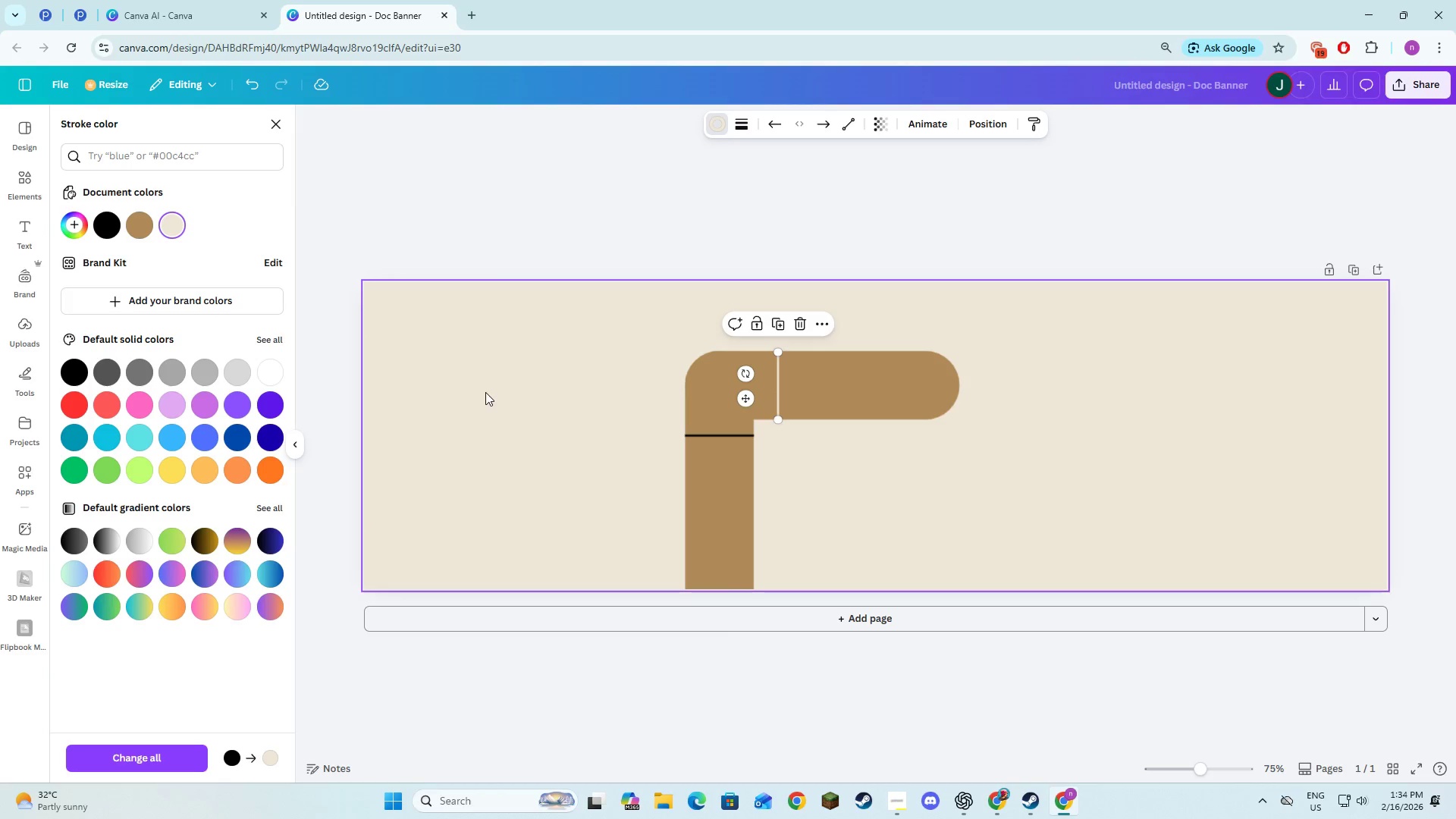 
left_click([726, 431])
 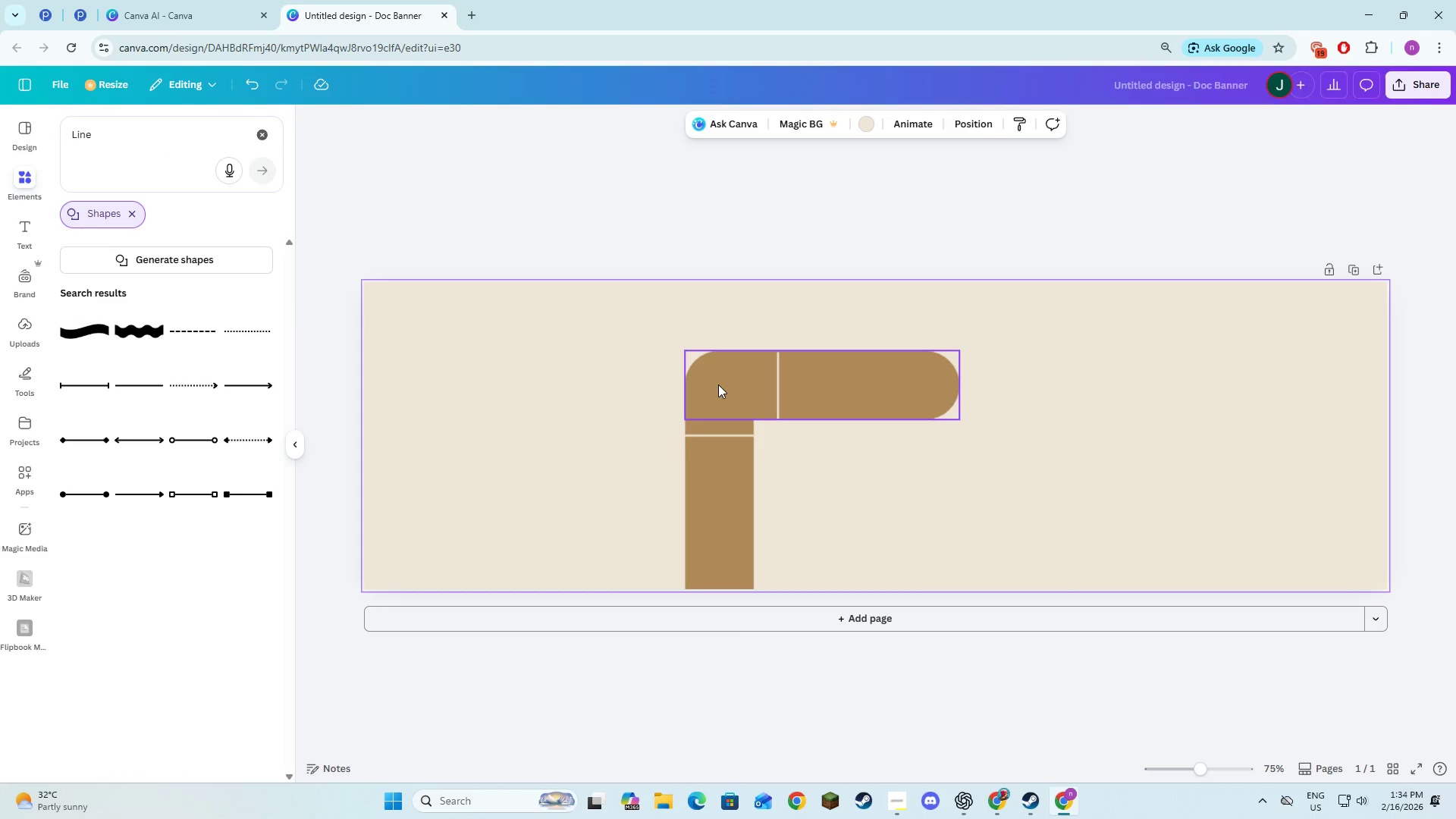 
left_click([718, 384])
 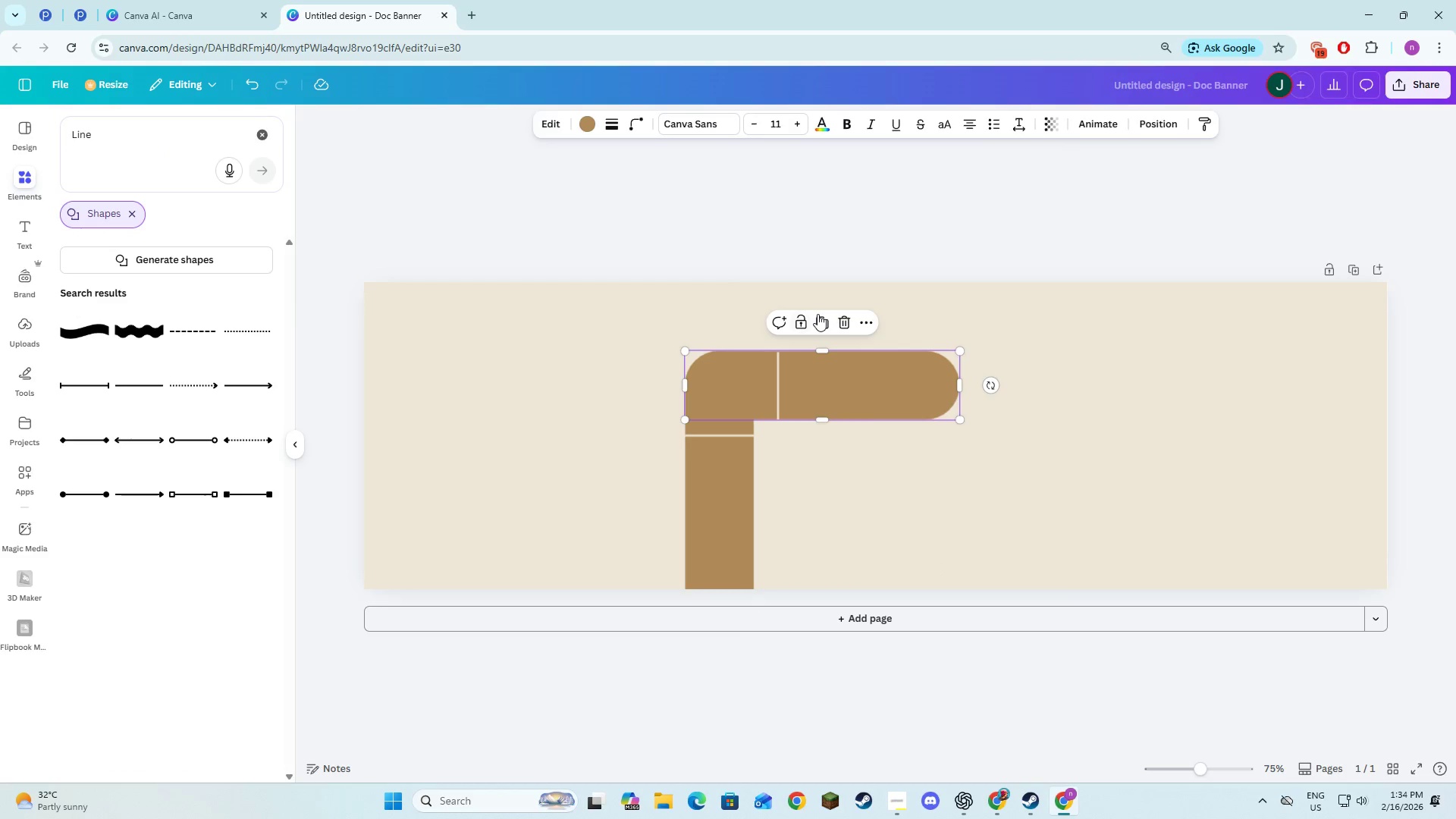 
left_click([823, 318])
 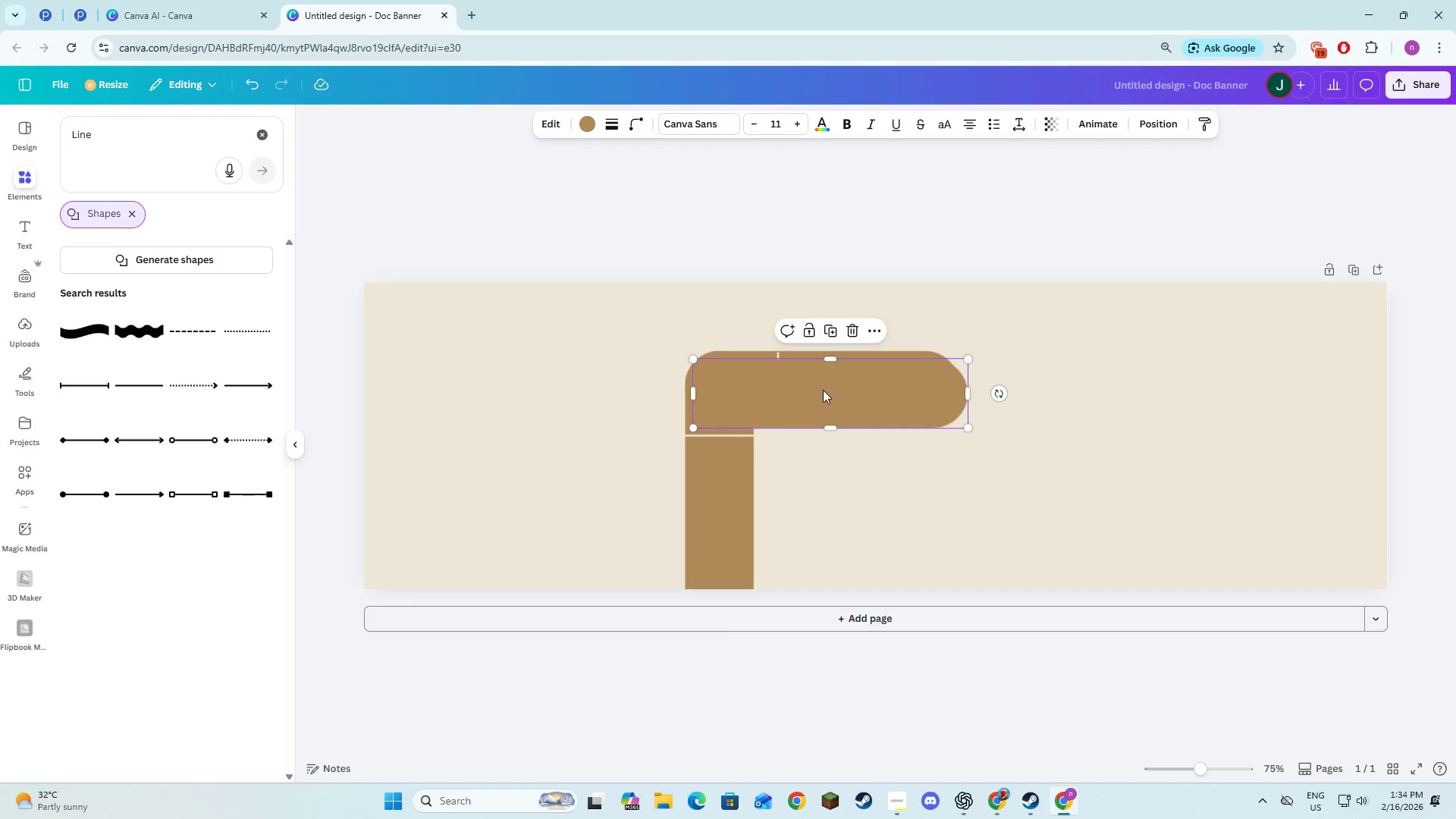 
left_click_drag(start_coordinate=[834, 395], to_coordinate=[829, 386])
 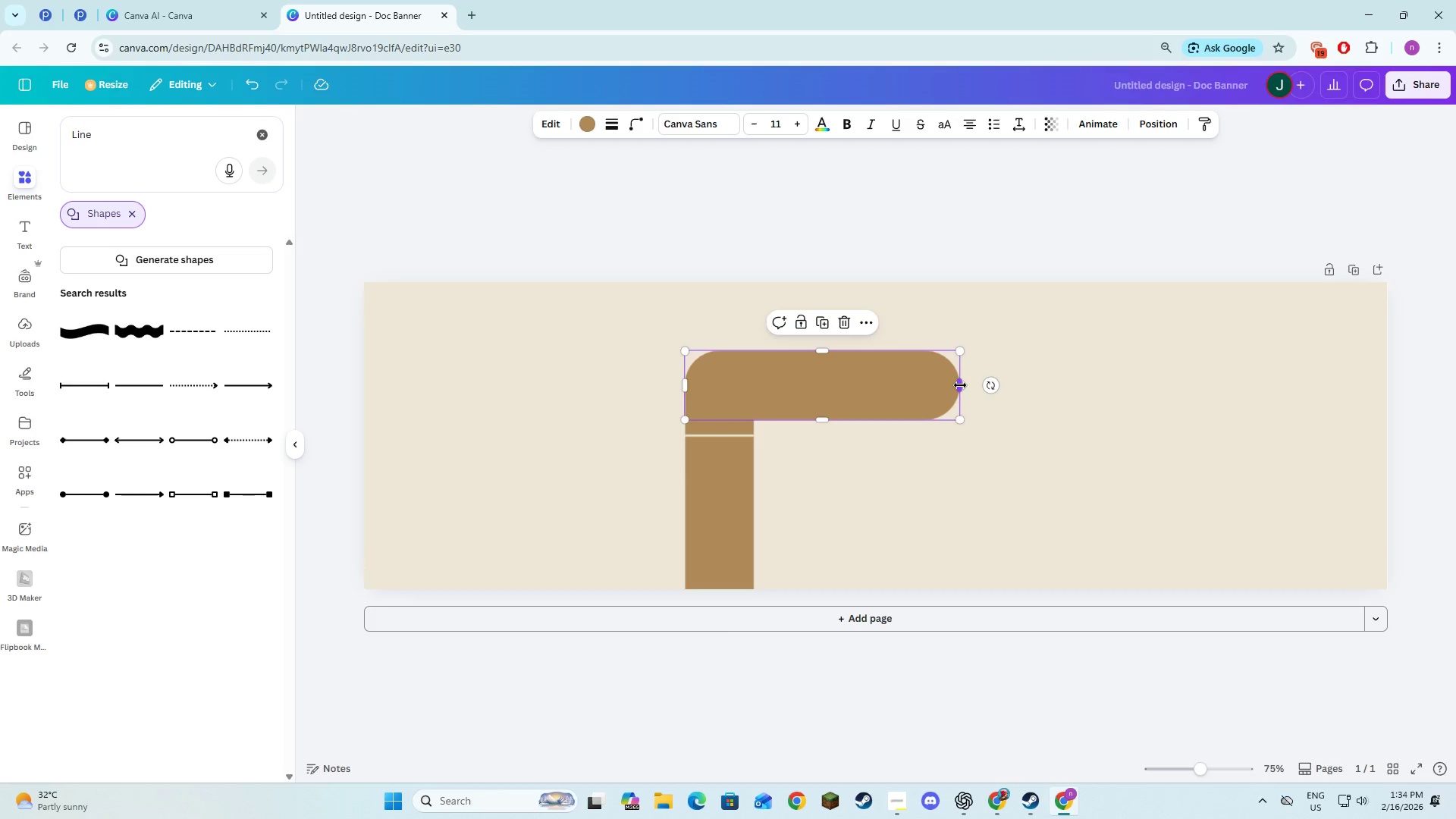 
left_click_drag(start_coordinate=[960, 385], to_coordinate=[772, 381])
 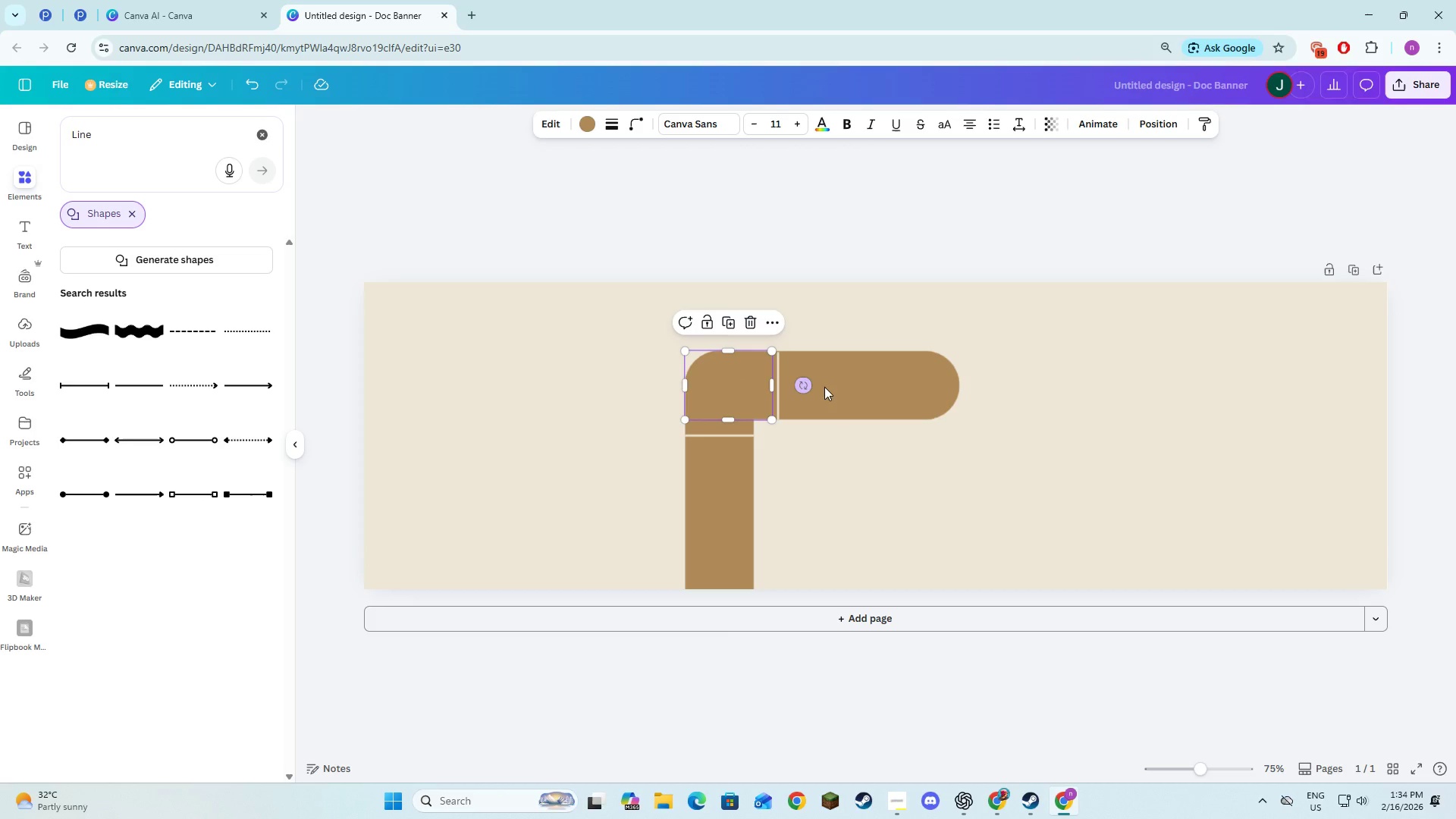 
left_click([862, 391])
 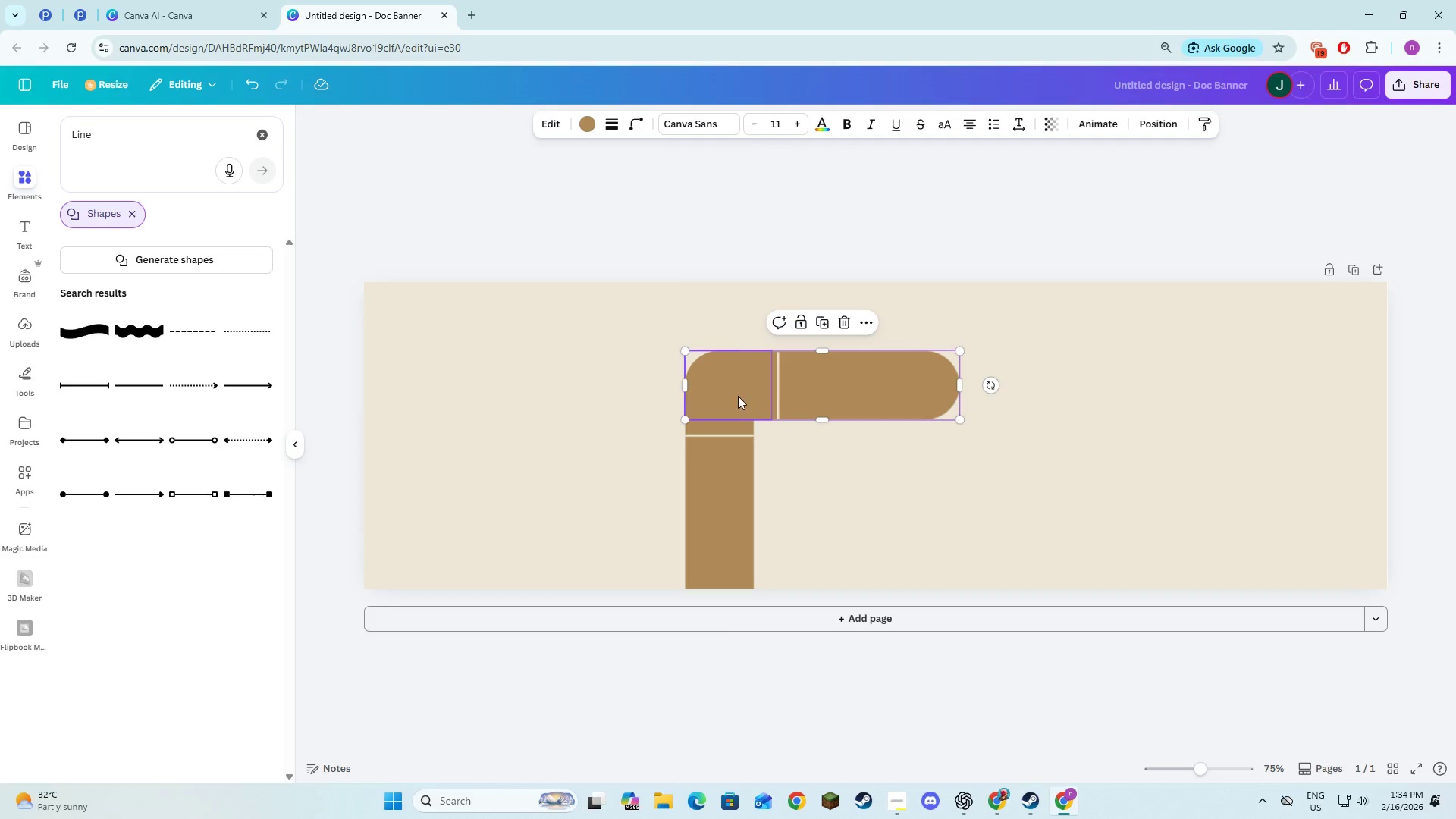 
left_click([733, 399])
 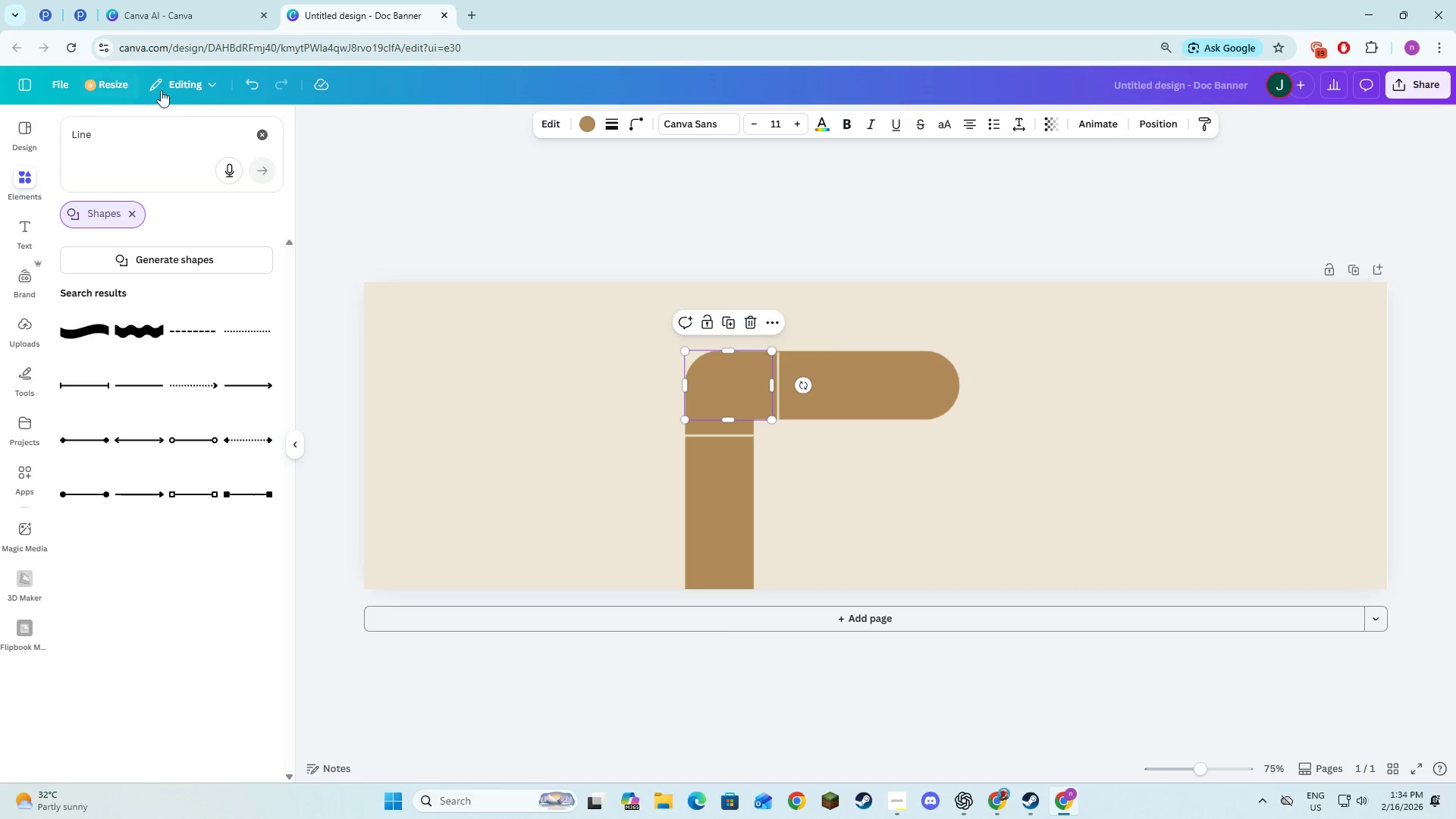 
left_click([259, 136])
 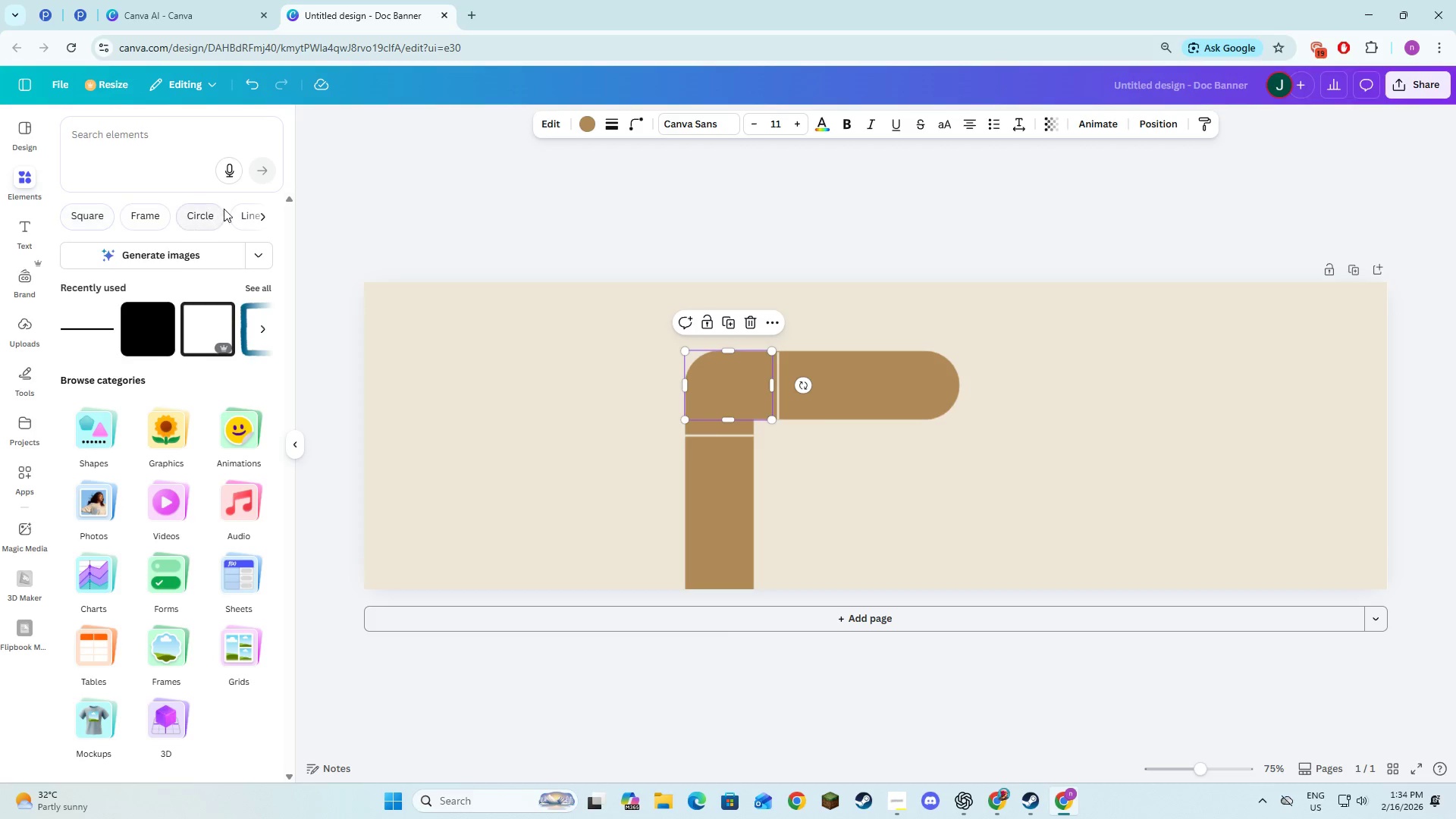 
left_click([259, 212])
 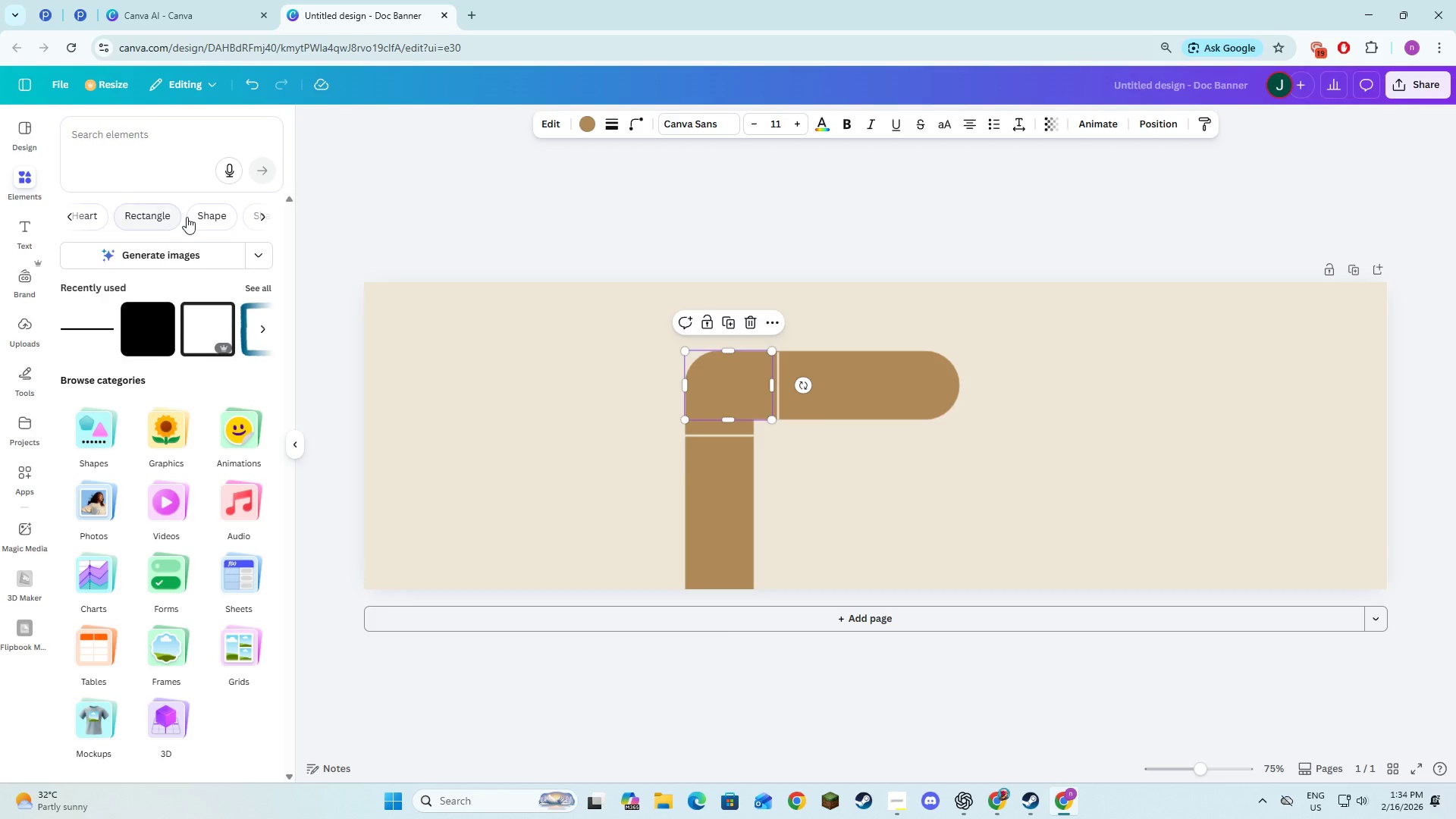 
left_click([193, 214])
 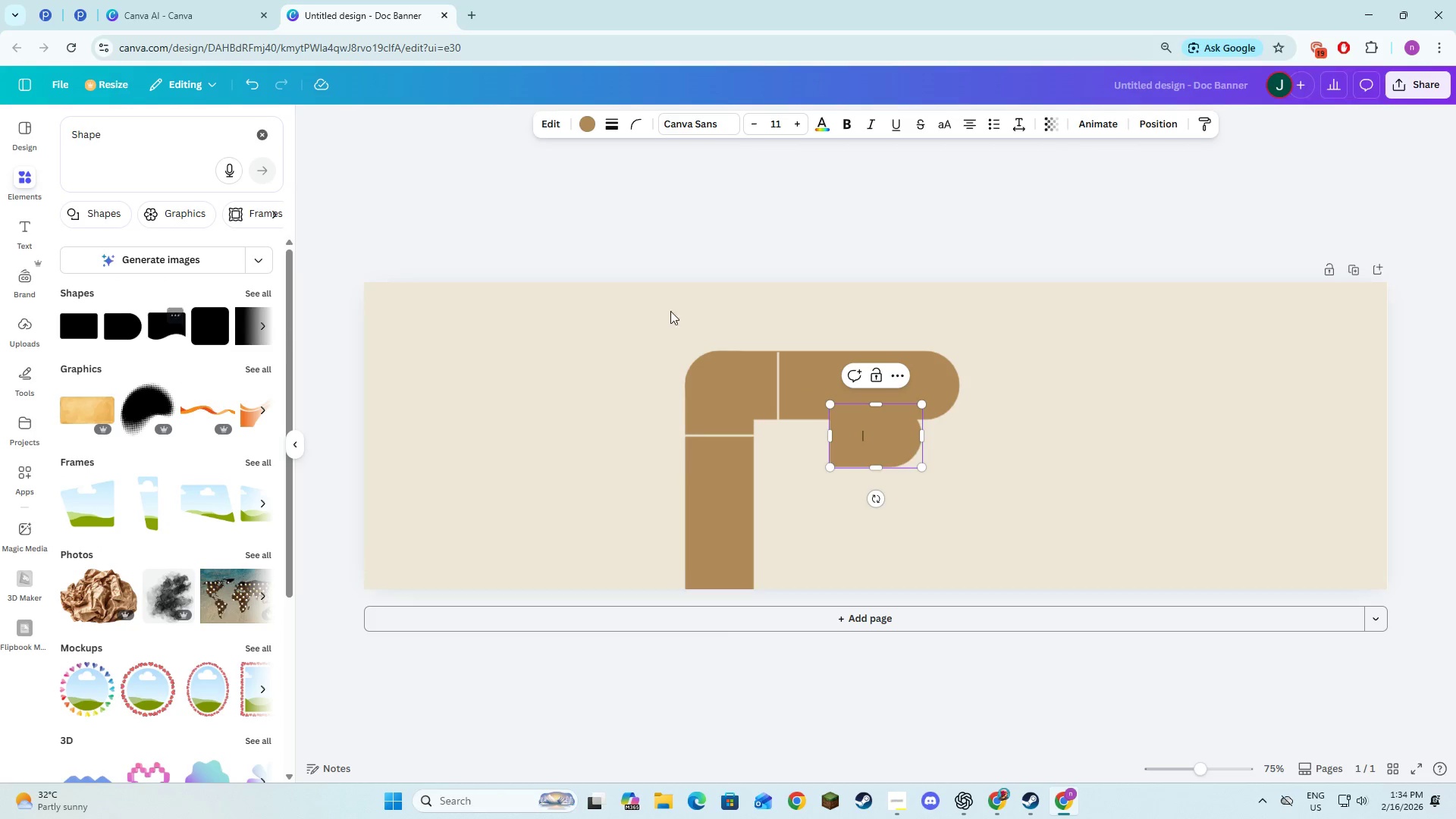 
left_click([714, 412])
 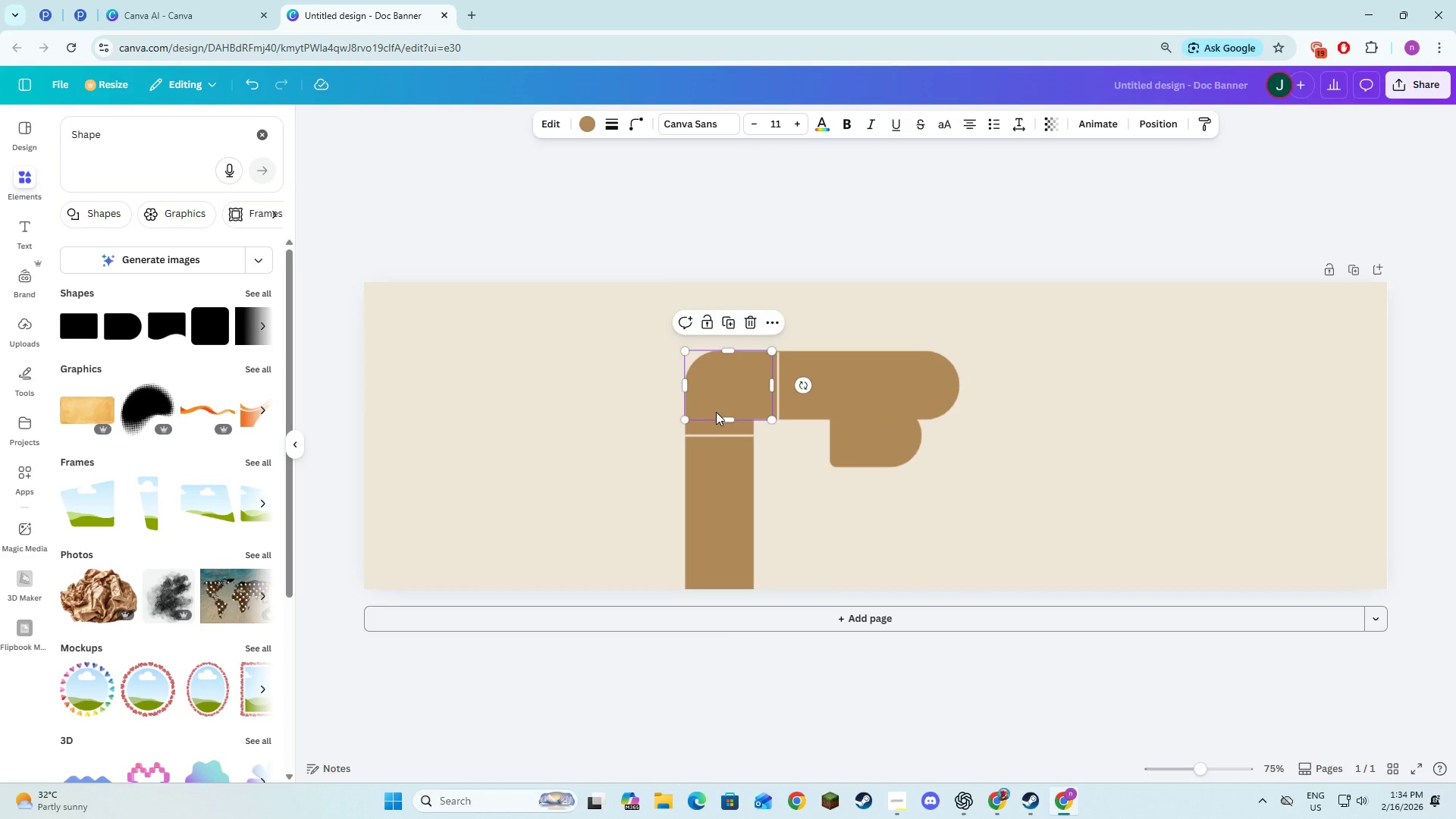 
key(Backspace)
 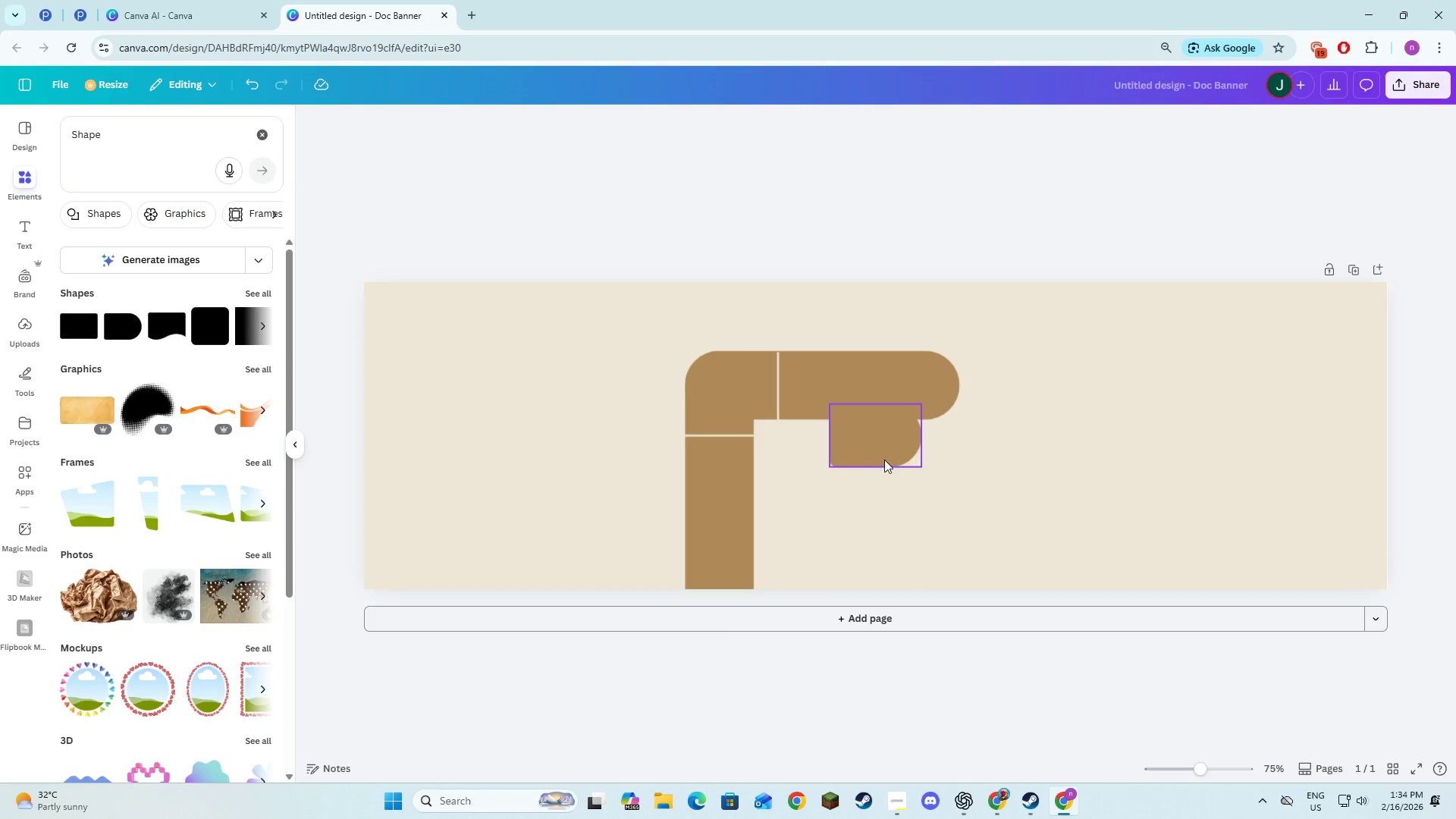 
left_click([882, 460])
 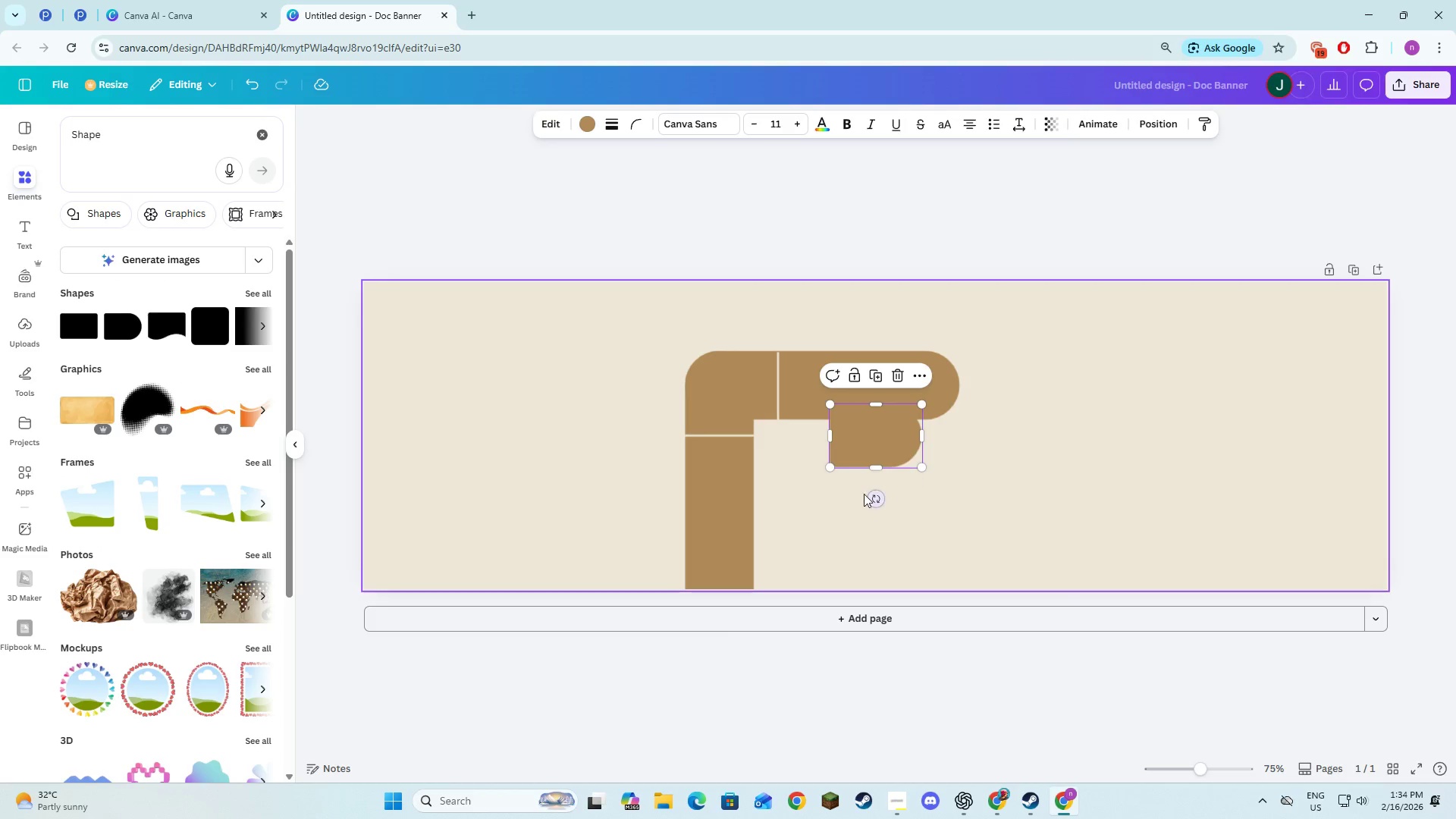 
left_click_drag(start_coordinate=[875, 498], to_coordinate=[876, 399])
 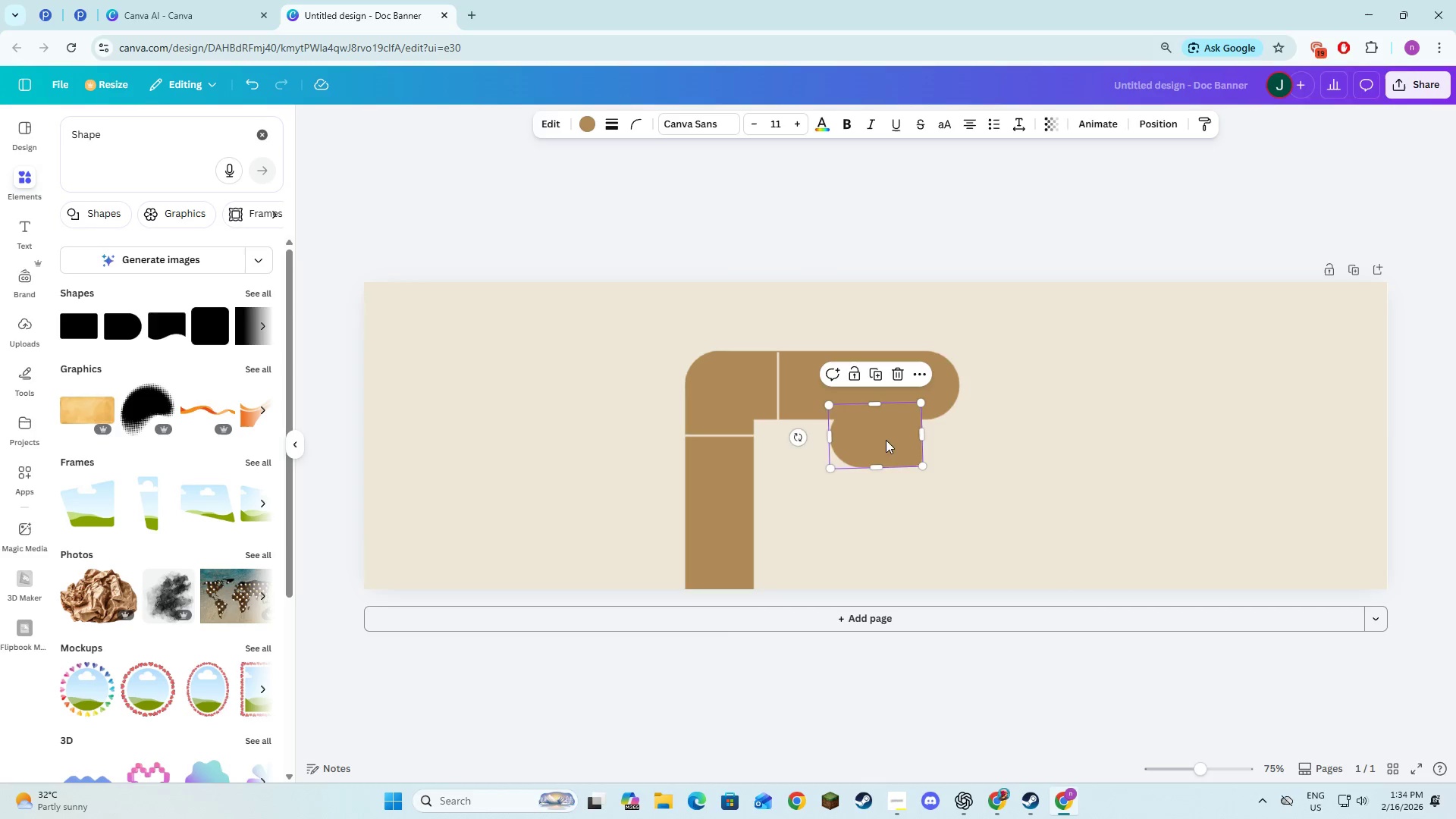 
left_click_drag(start_coordinate=[886, 440], to_coordinate=[740, 386])
 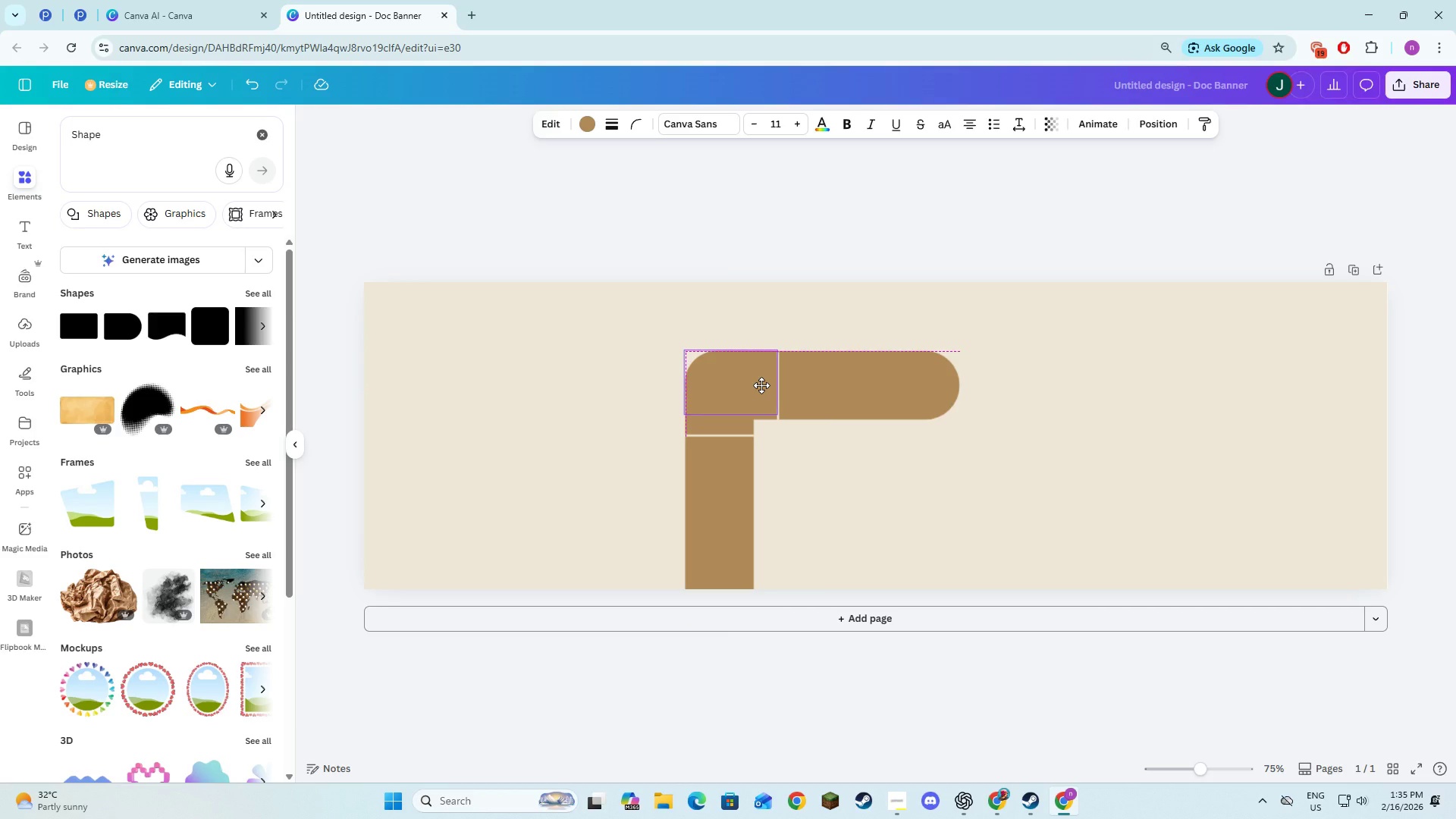 
wait(6.16)
 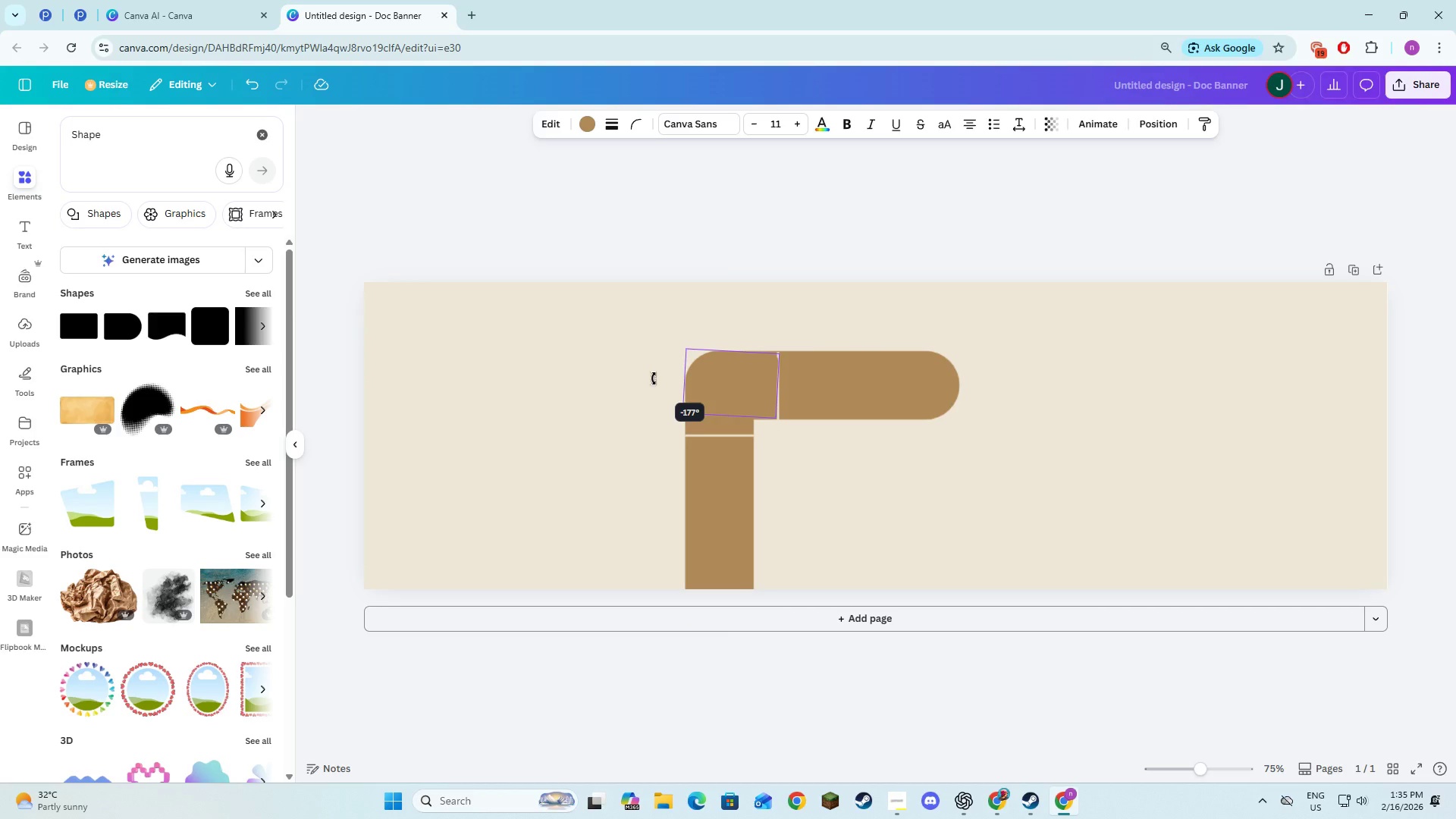 
left_click_drag(start_coordinate=[733, 400], to_coordinate=[723, 383])
 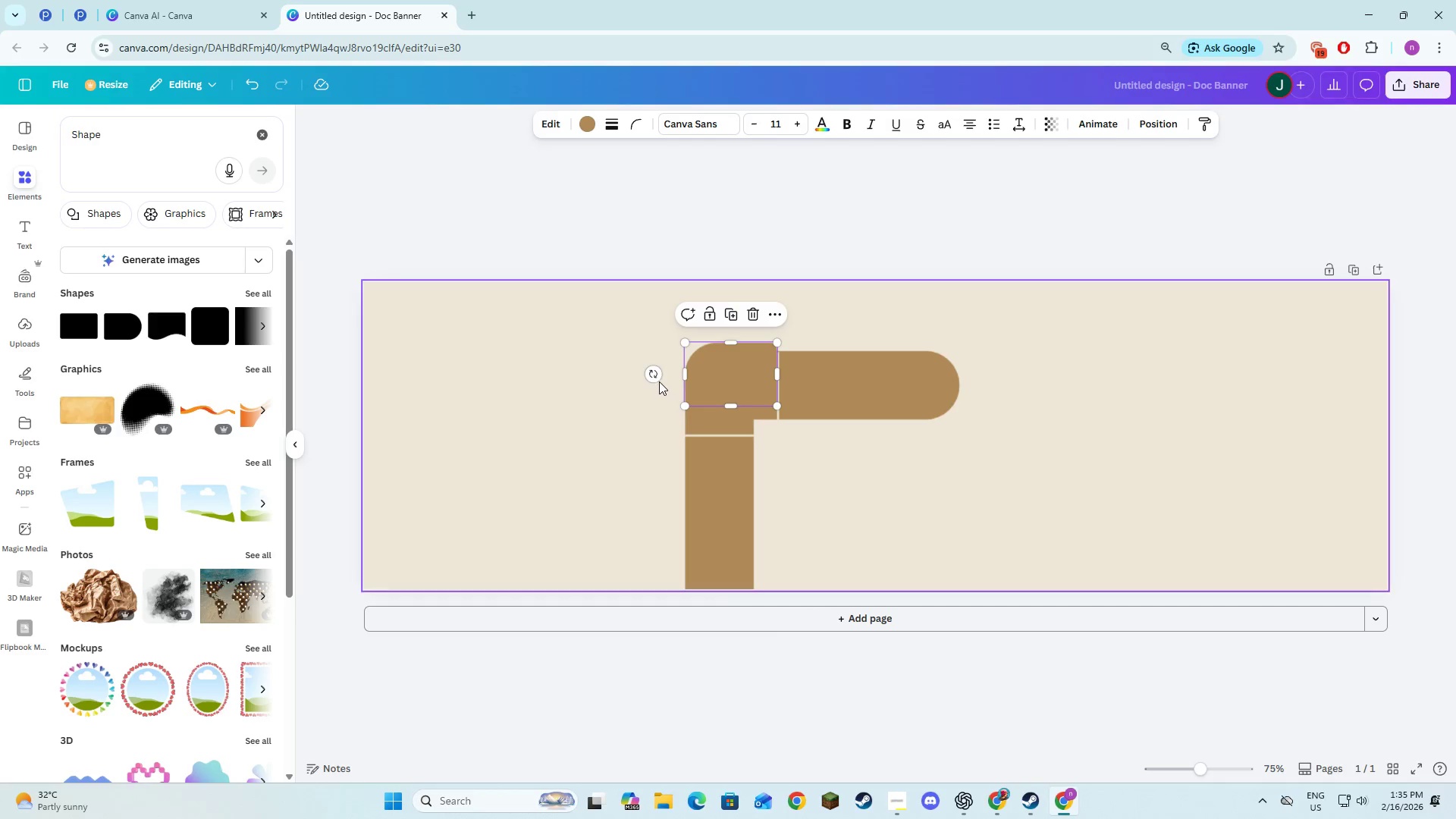 
left_click_drag(start_coordinate=[652, 375], to_coordinate=[731, 353])
 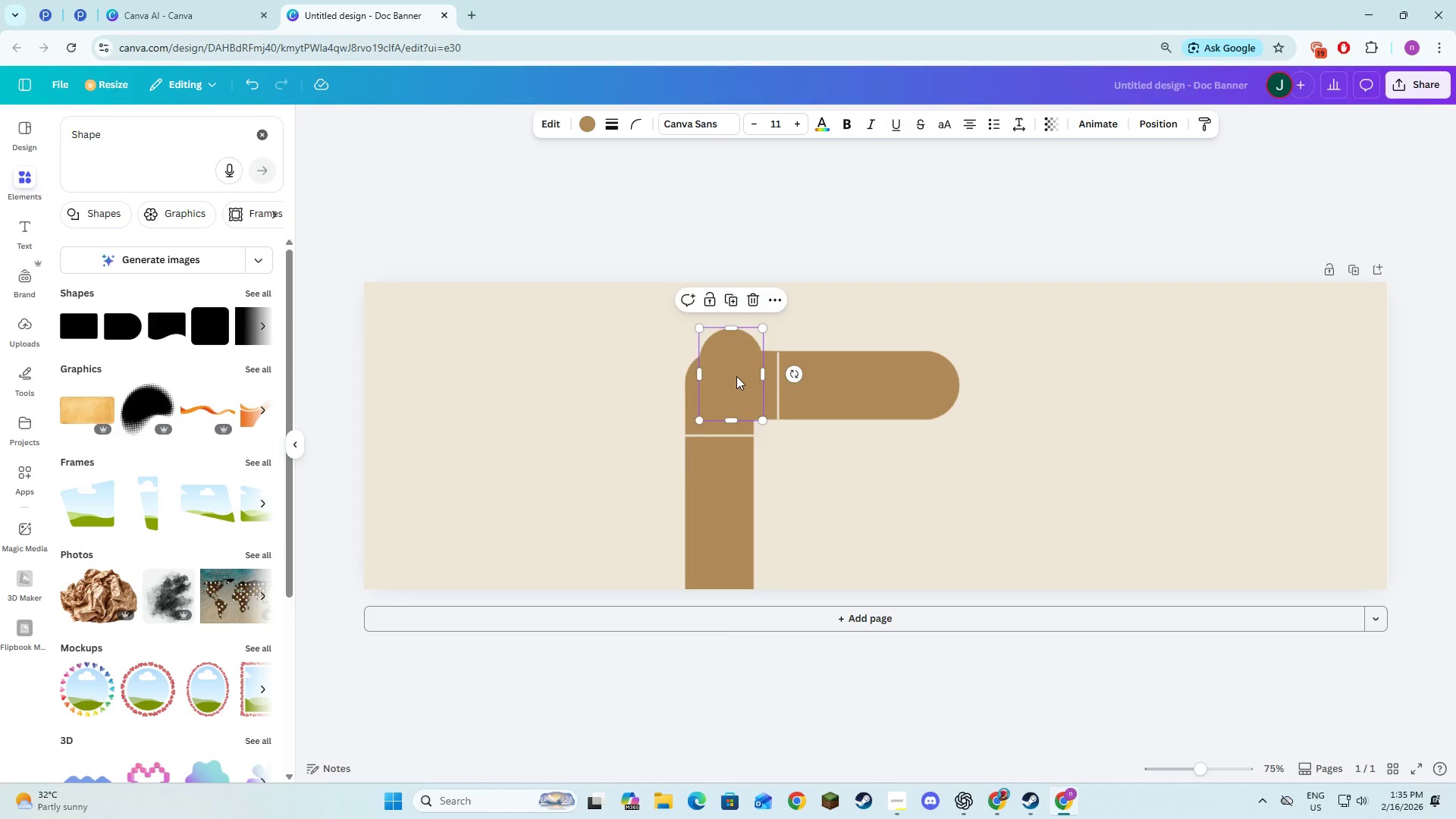 
left_click_drag(start_coordinate=[733, 374], to_coordinate=[722, 386])
 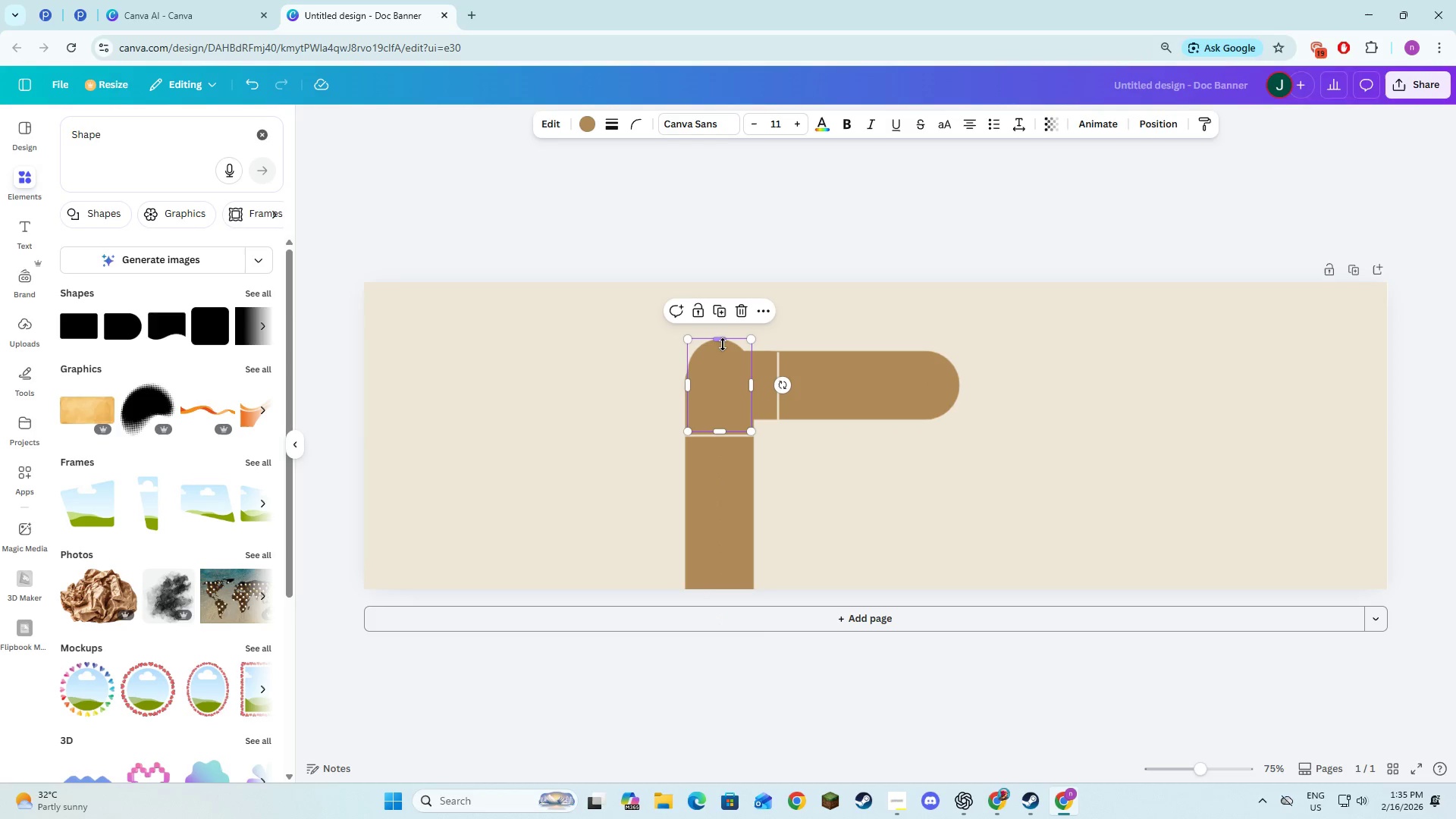 
left_click_drag(start_coordinate=[722, 343], to_coordinate=[721, 357])
 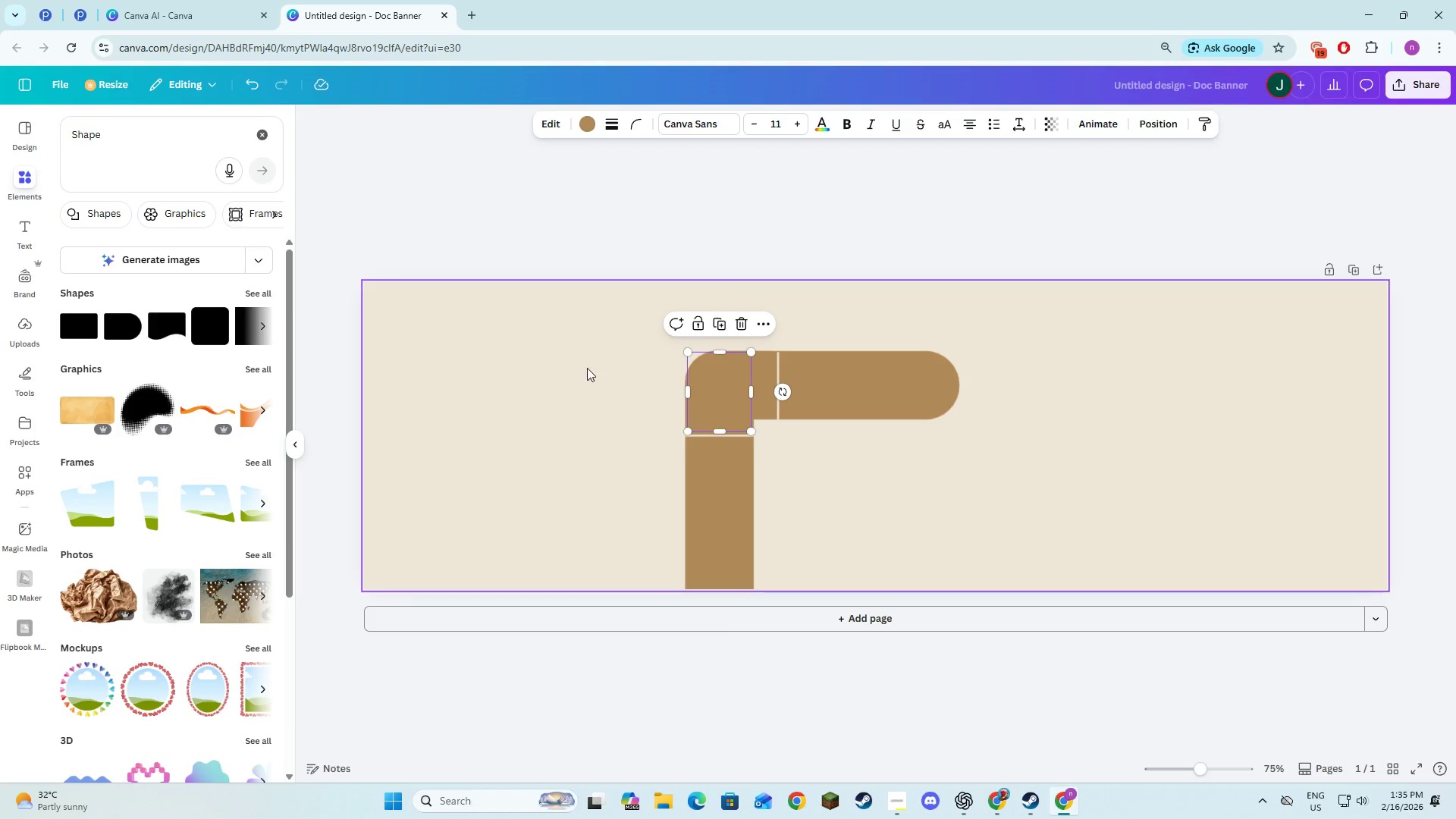 
key(Alt+AltLeft)
 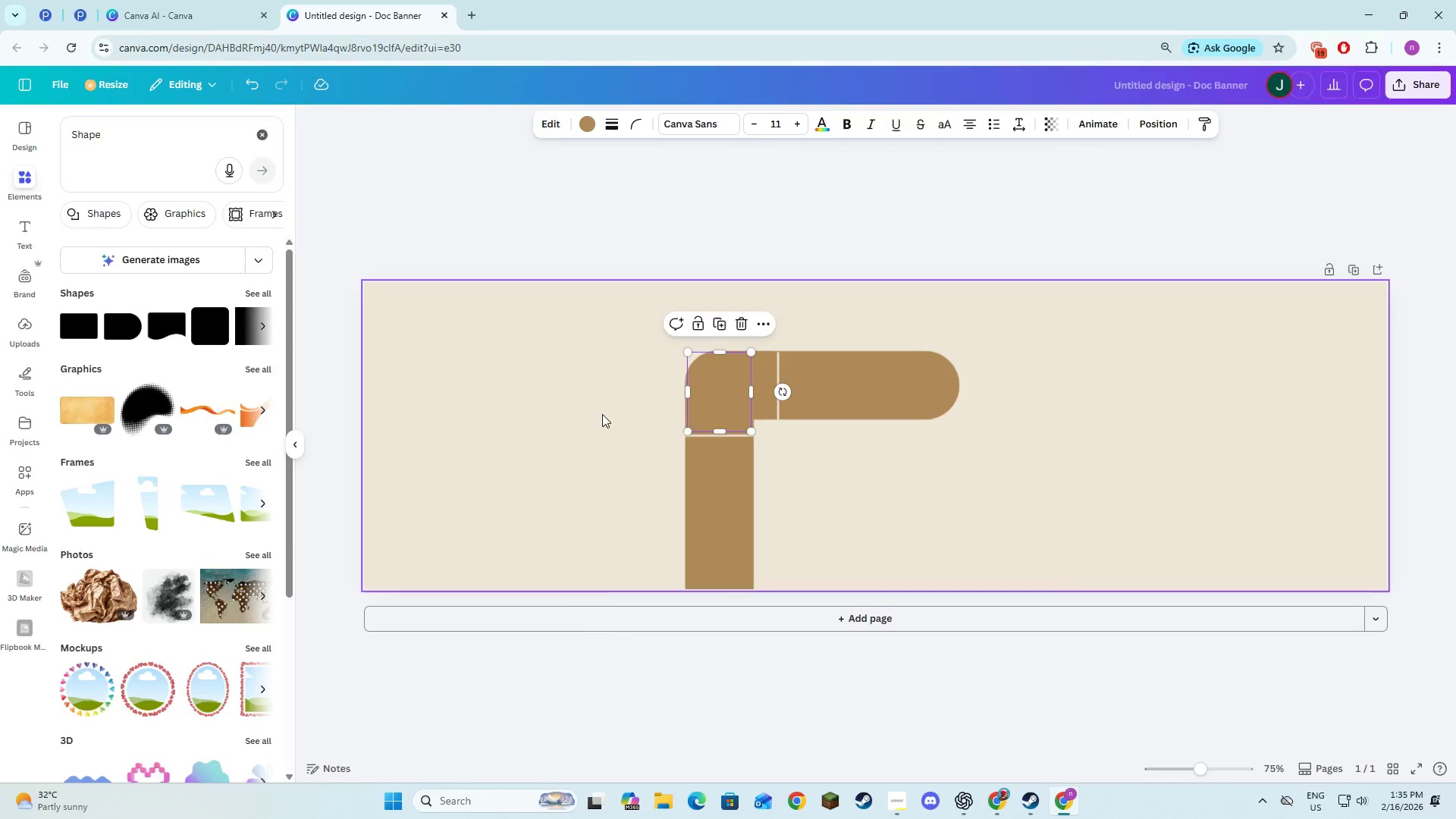 
key(Alt+Tab)
 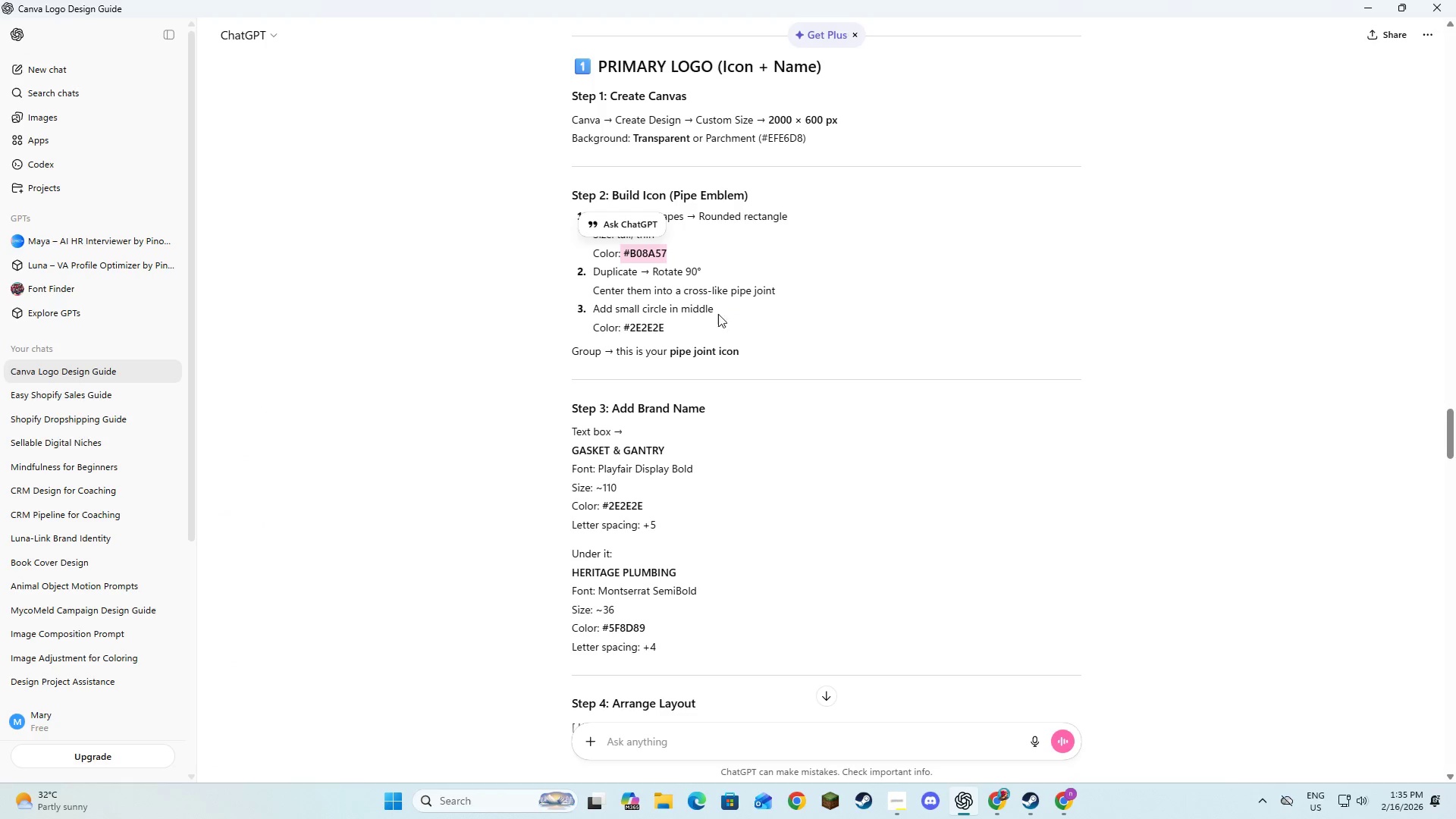 
left_click_drag(start_coordinate=[857, 316], to_coordinate=[861, 324])
 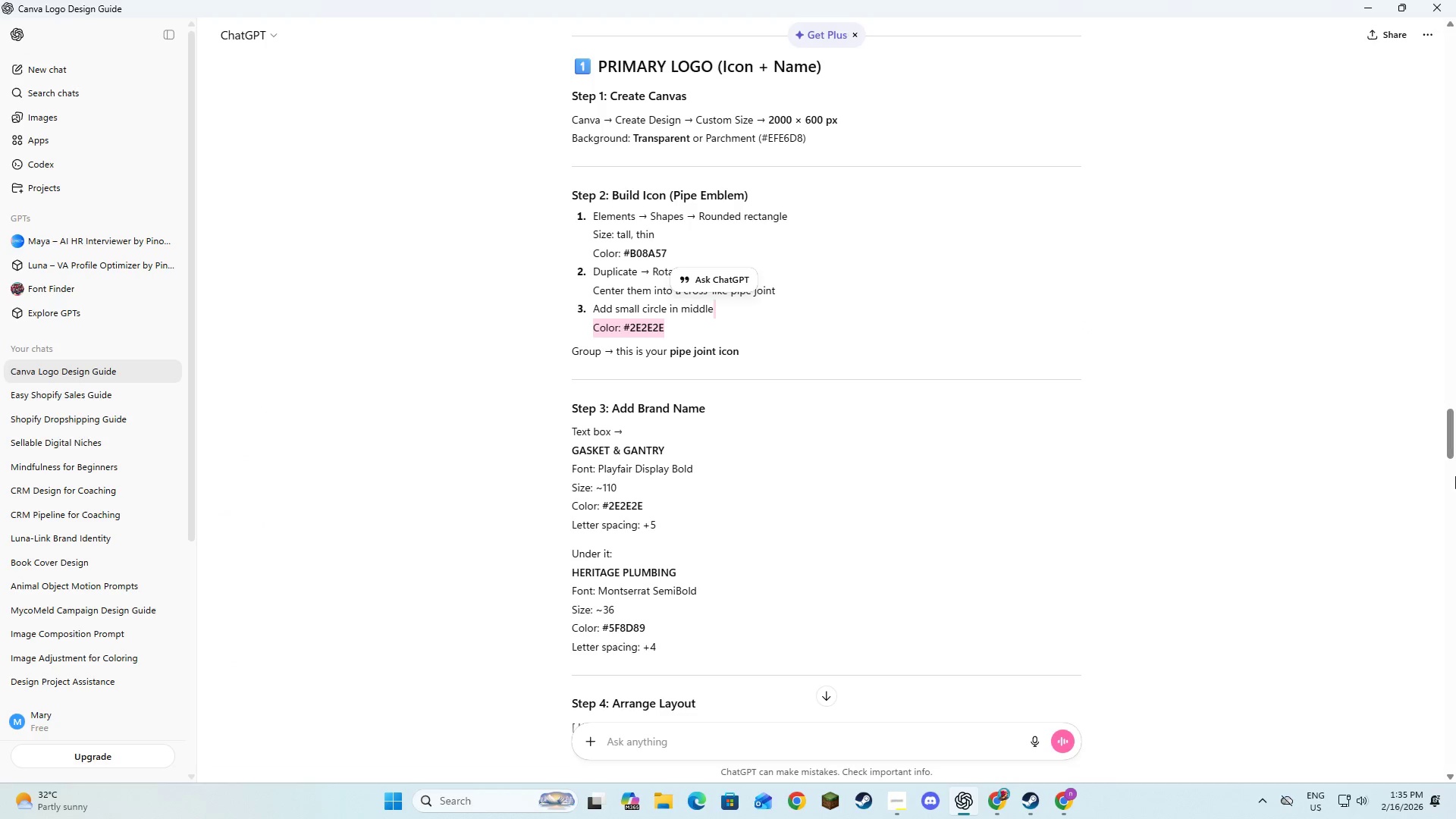 
left_click_drag(start_coordinate=[1455, 446], to_coordinate=[1455, 143])
 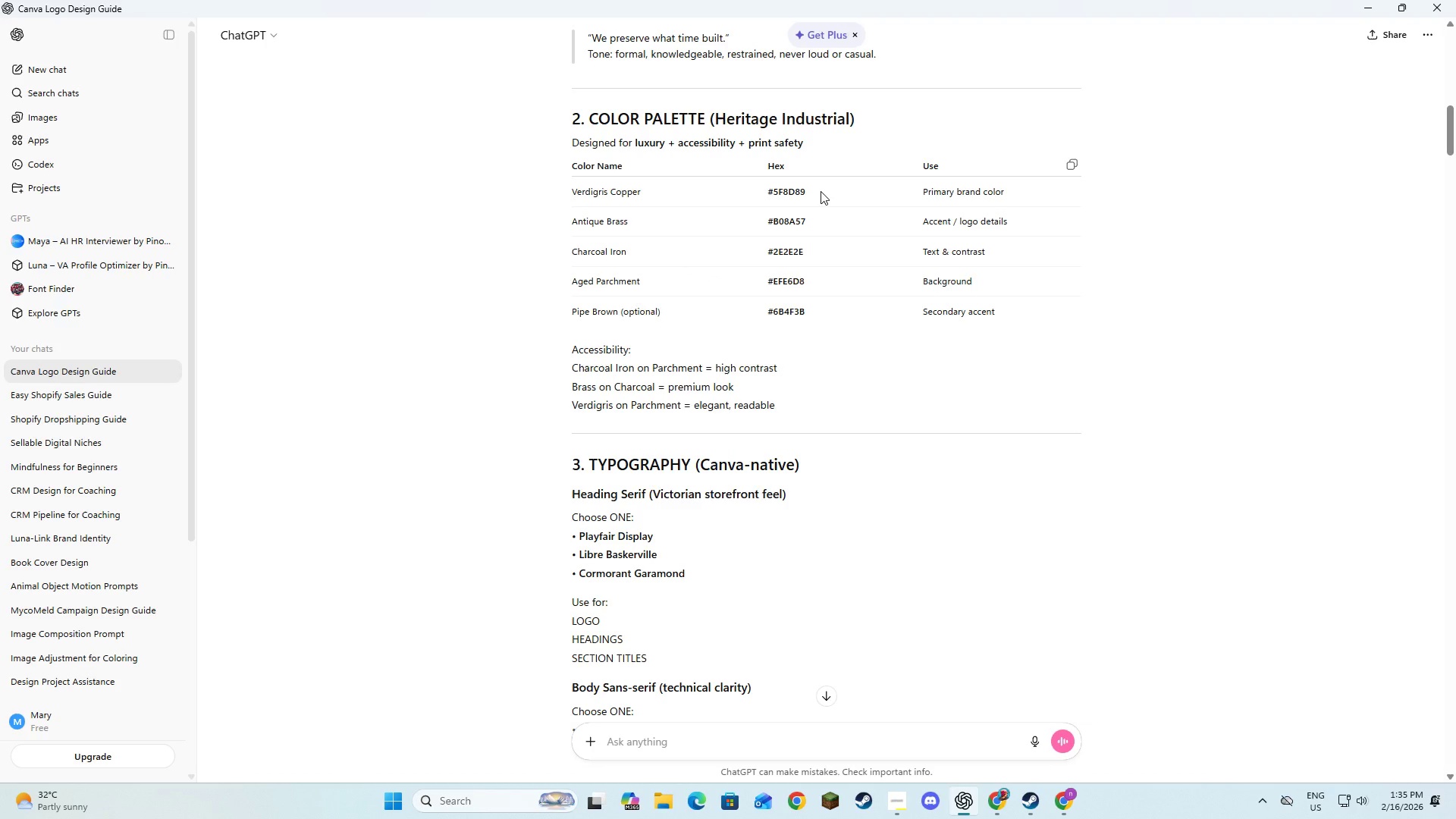 
left_click_drag(start_coordinate=[810, 189], to_coordinate=[766, 185])
 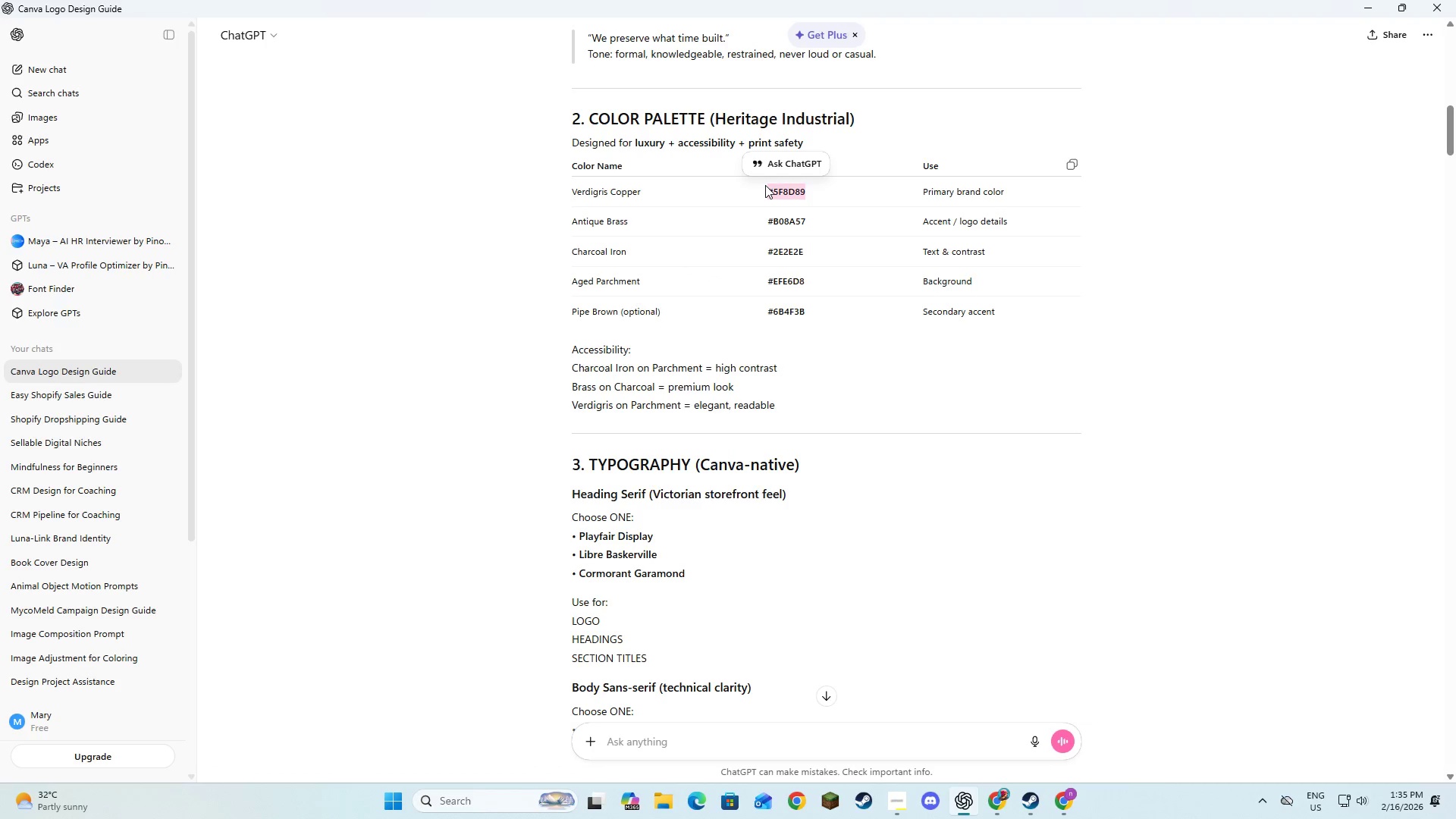 
key(Control+C)
 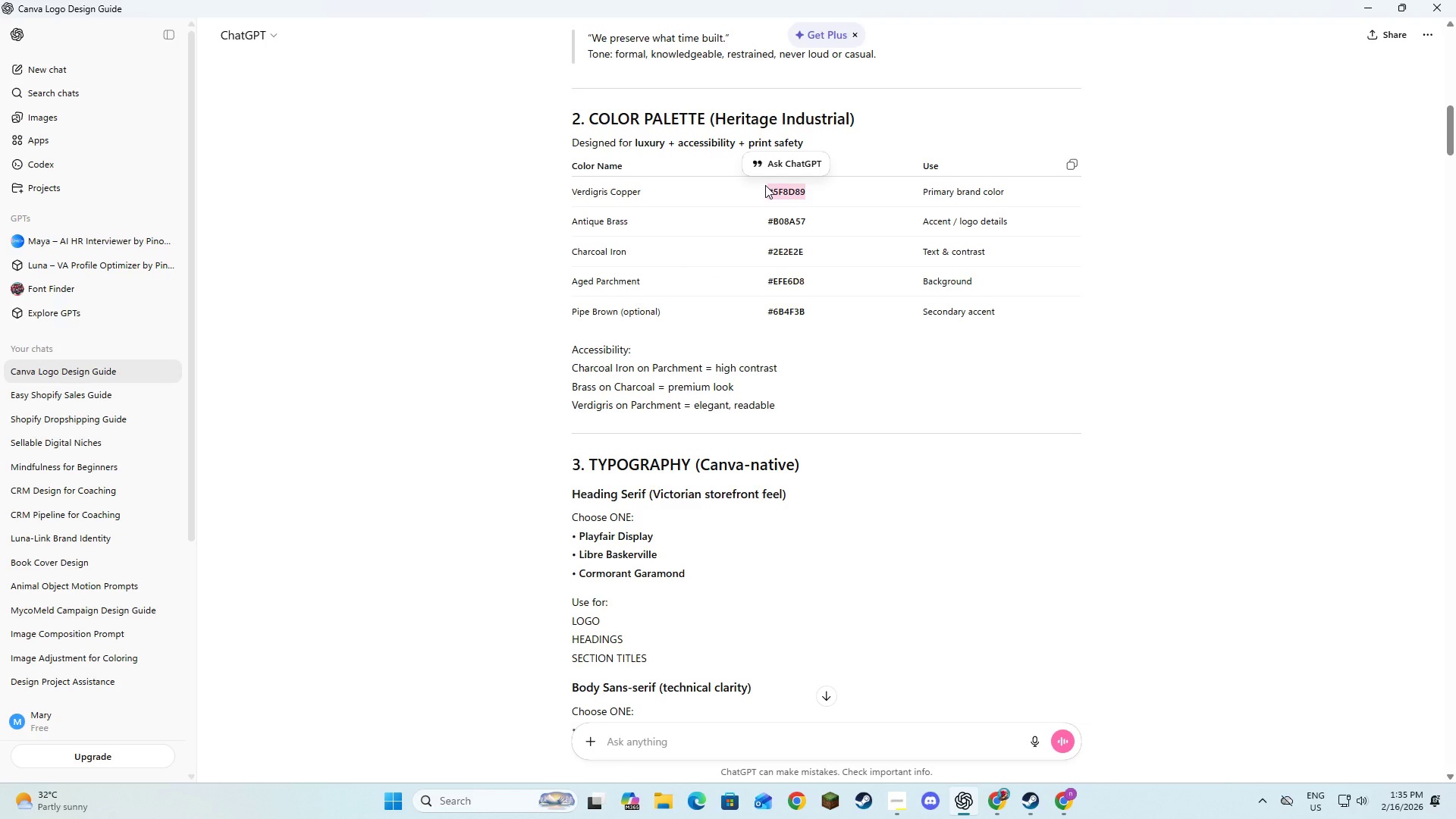 
key(Control+C)
 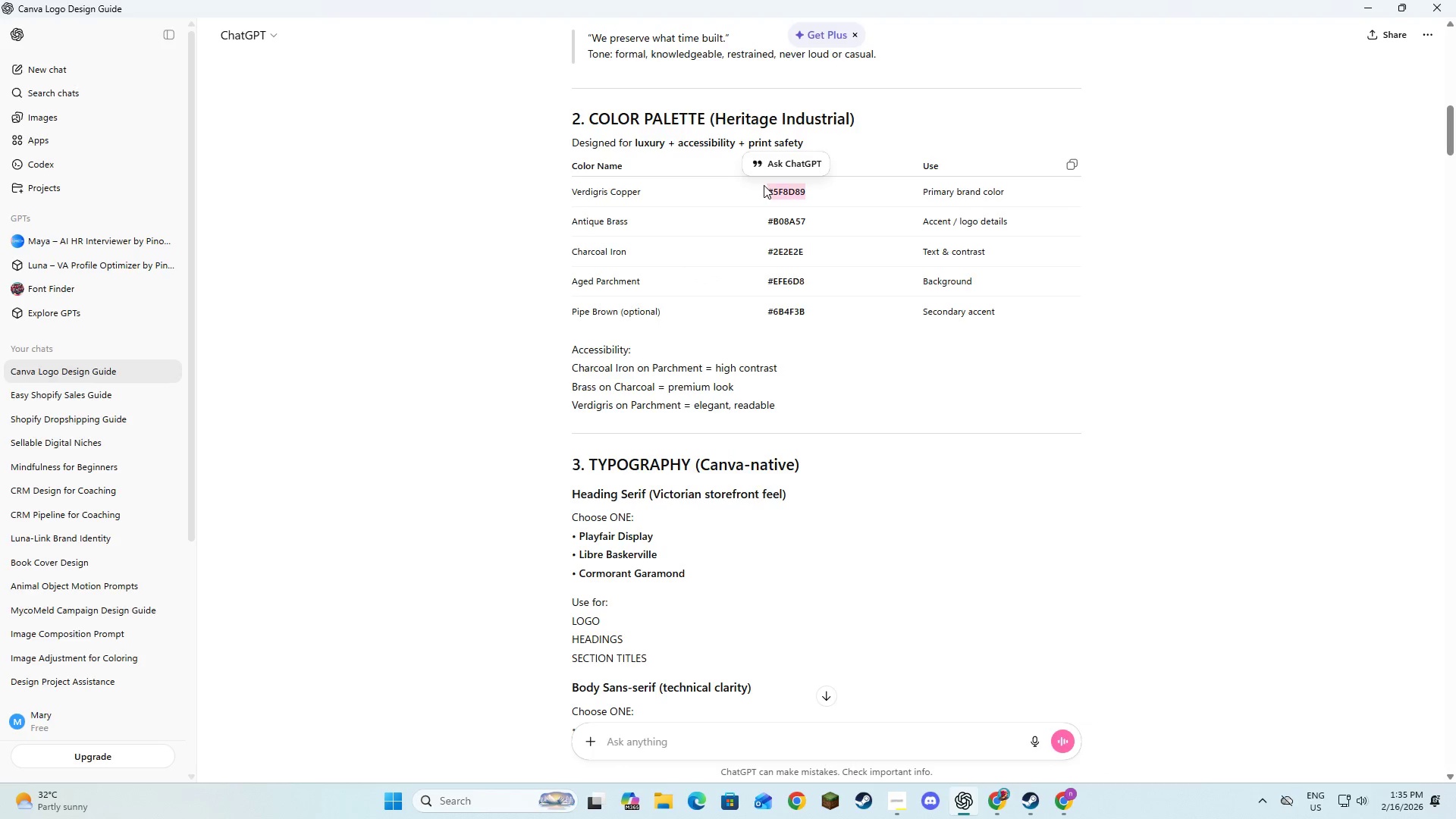 
key(Alt+AltLeft)
 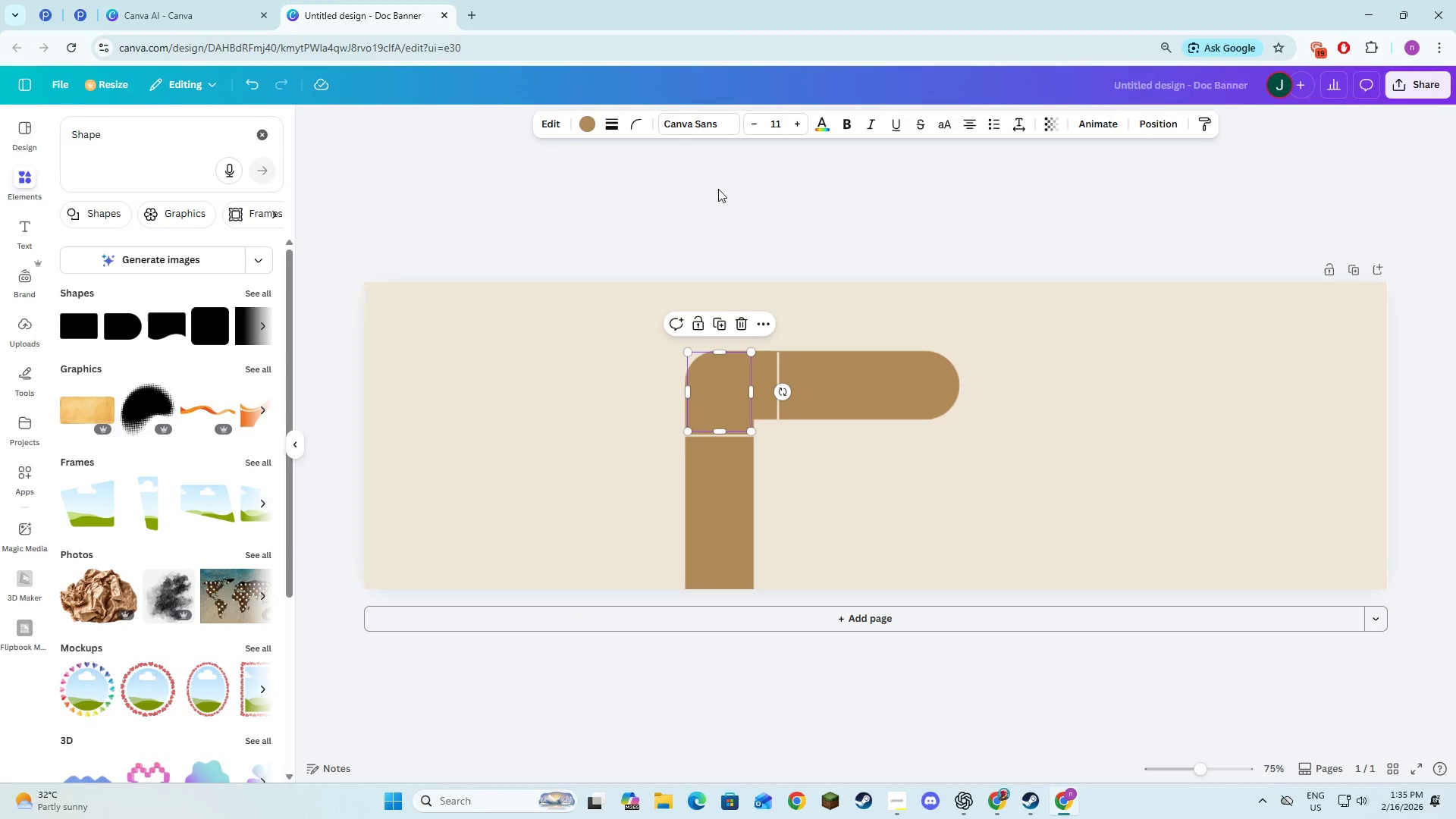 
key(Alt+Tab)
 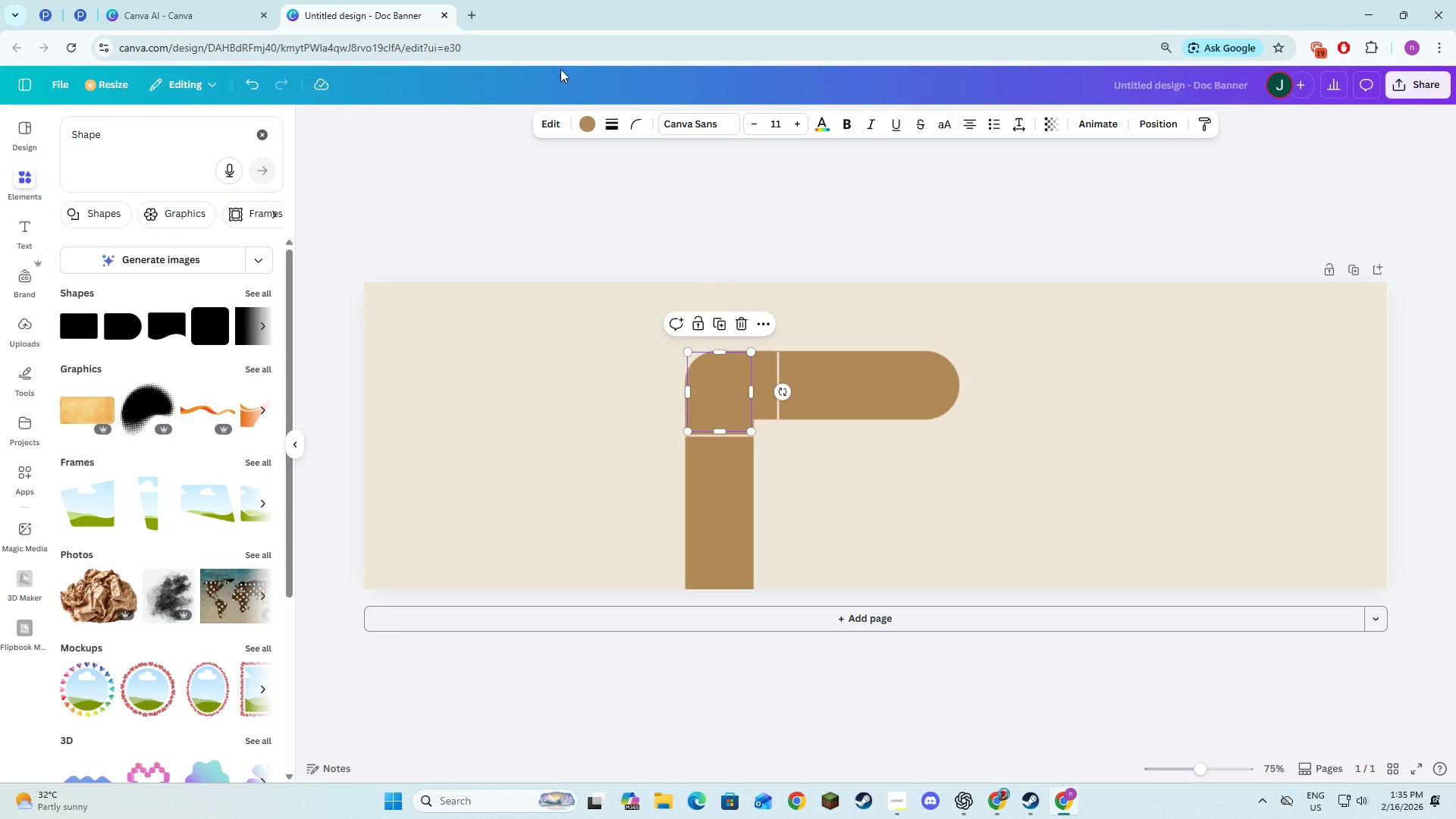 
left_click([591, 119])
 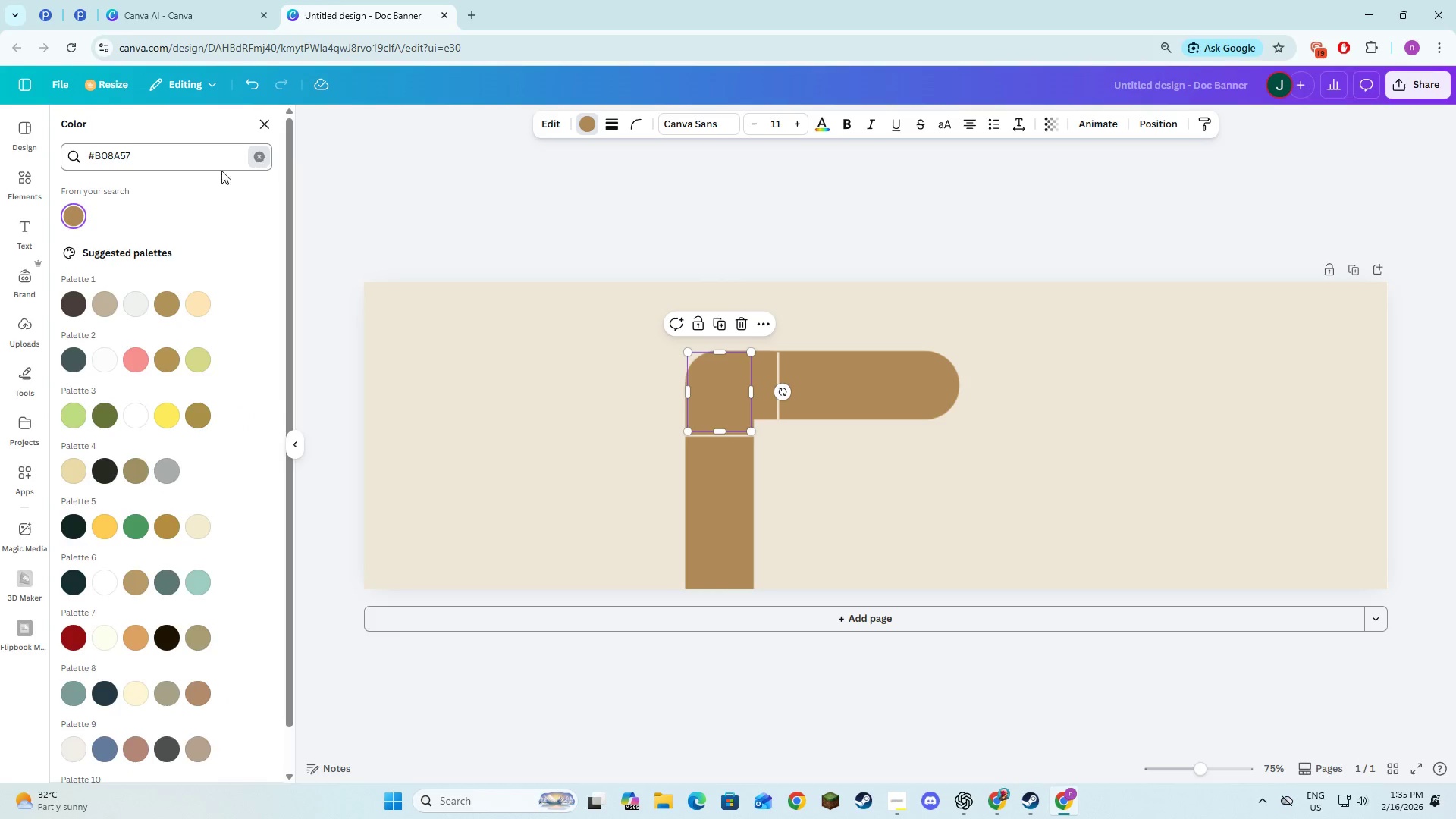 
key(Control+V)
 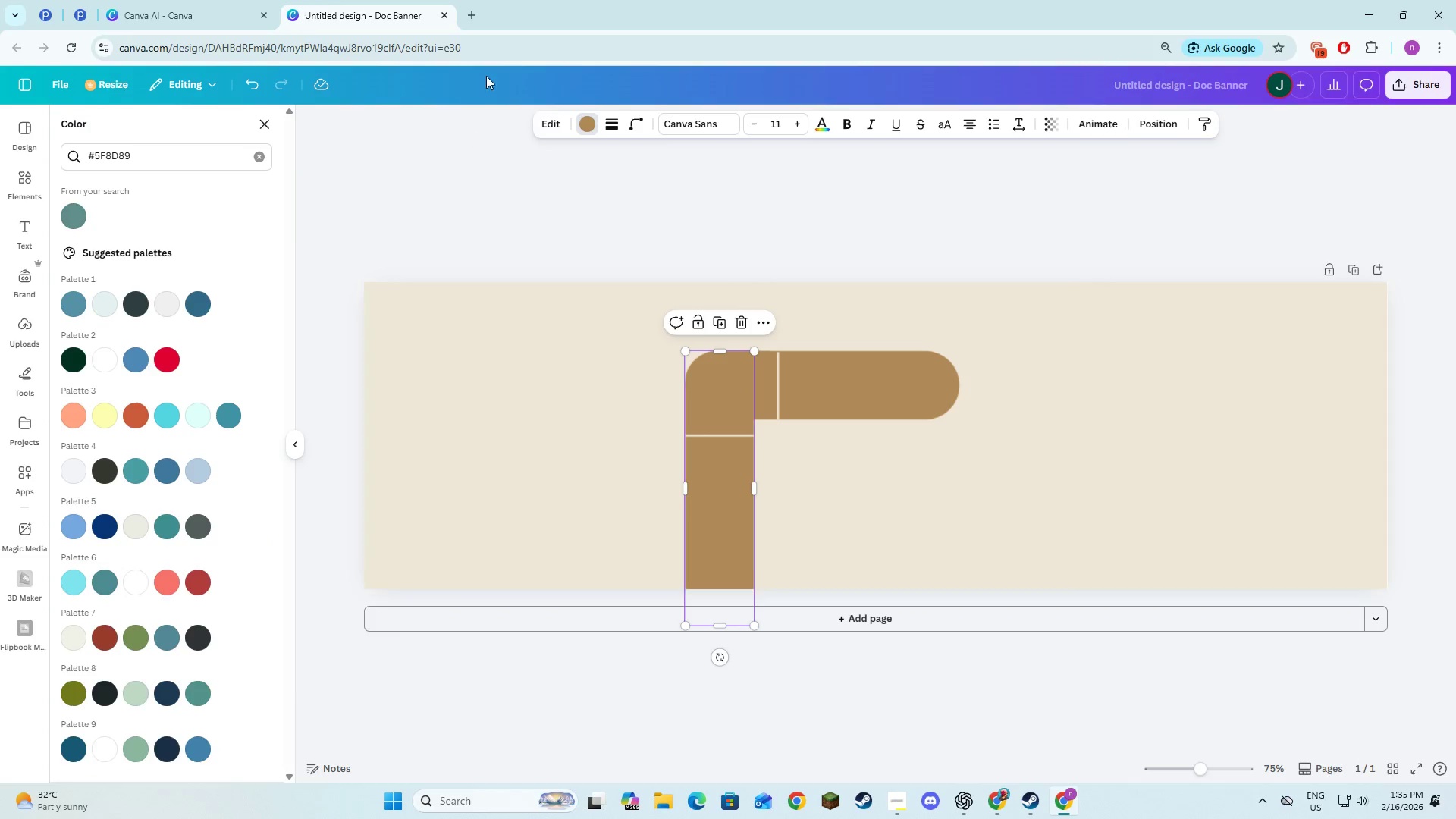 
left_click([65, 217])
 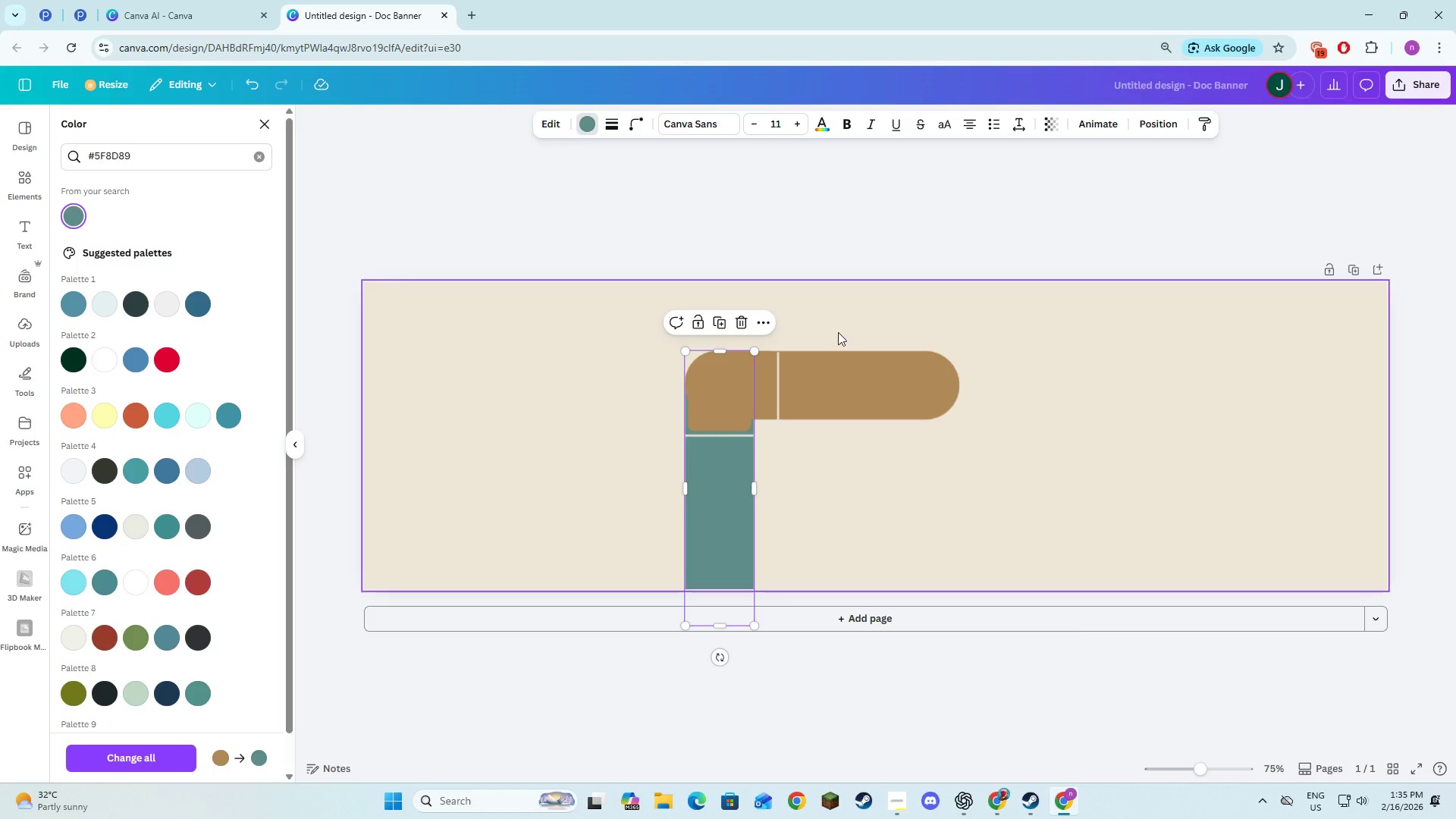 
left_click([863, 406])
 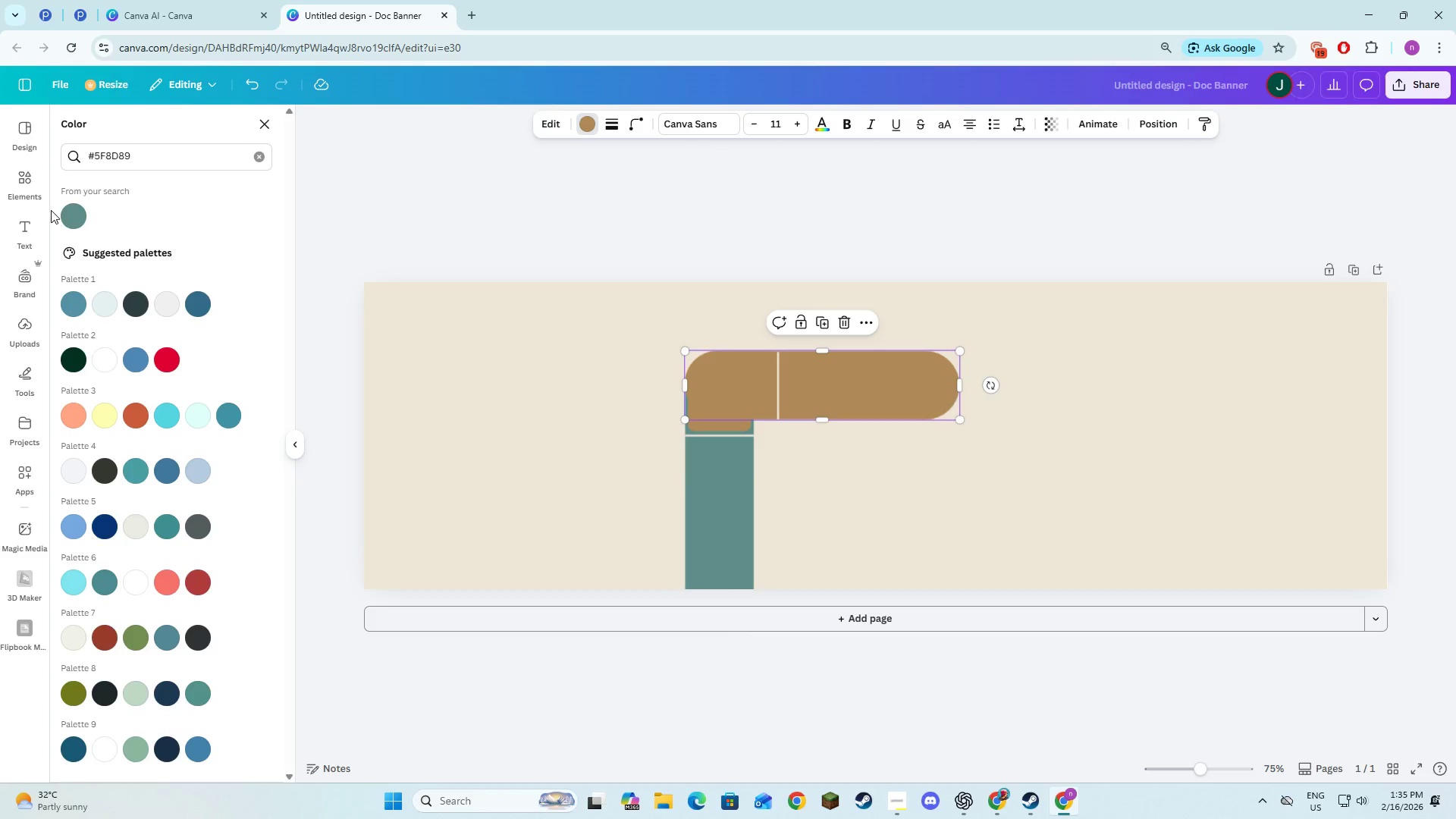 
left_click([67, 219])
 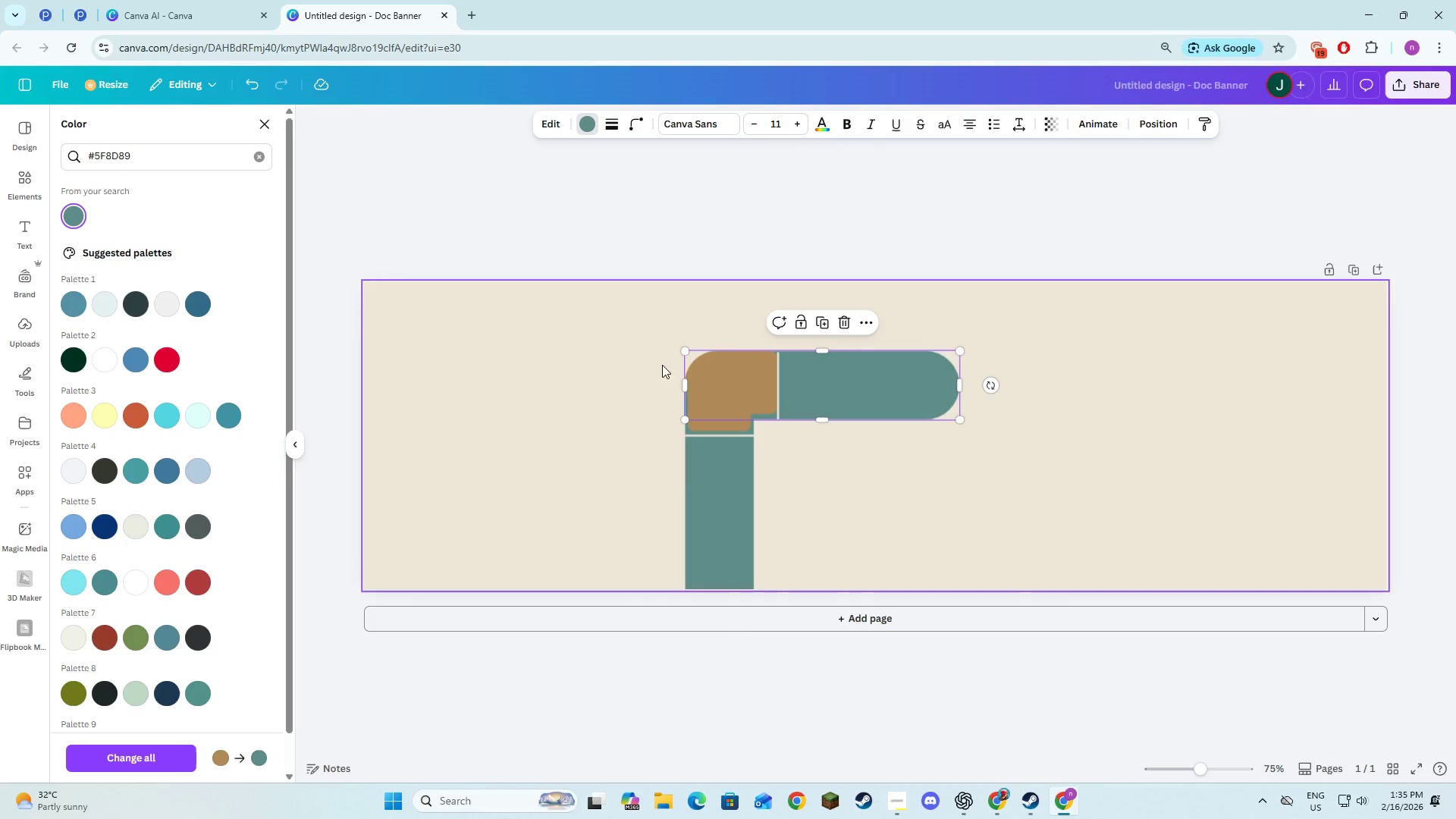 
left_click([737, 385])
 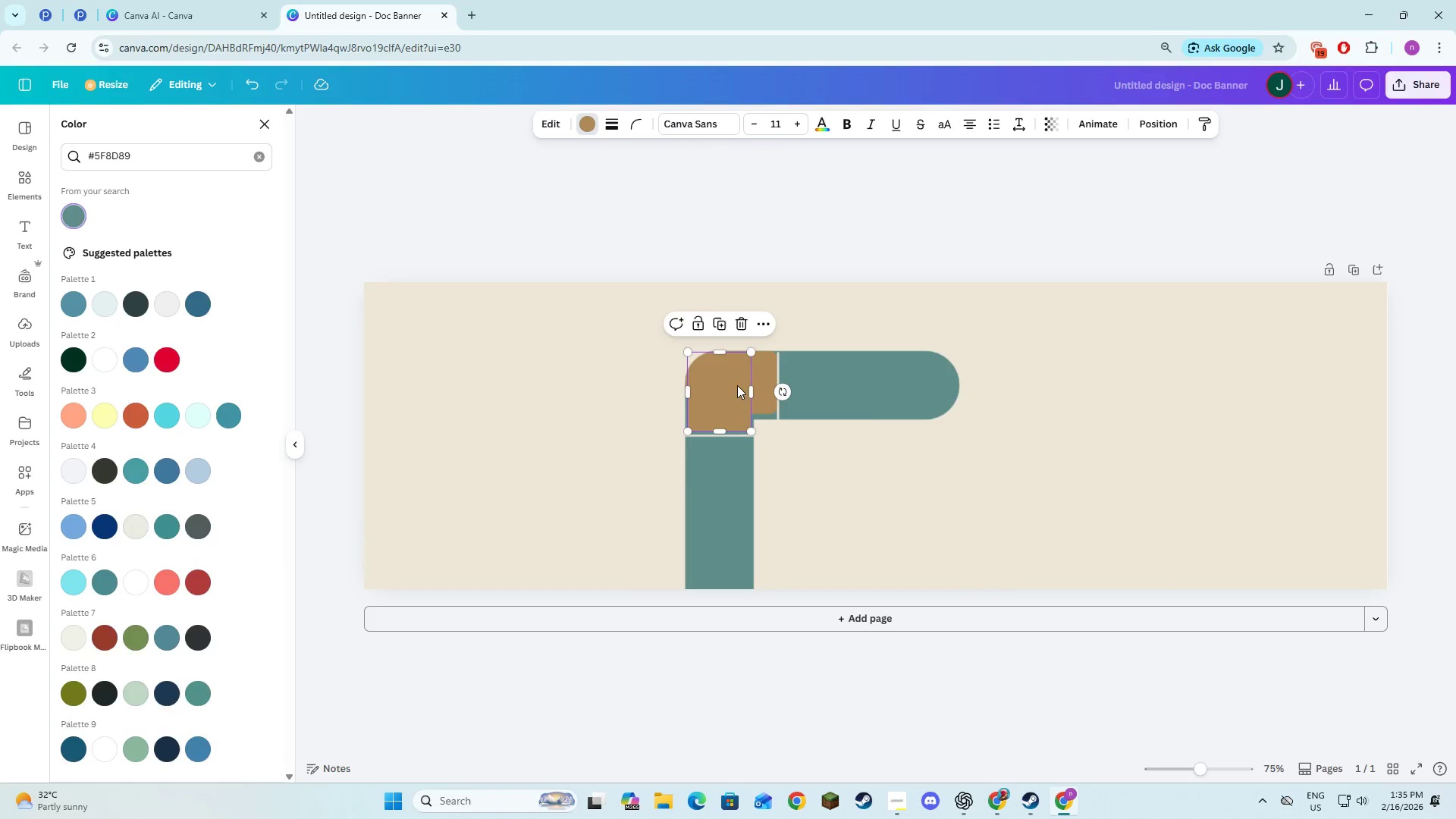 
key(Alt+AltLeft)
 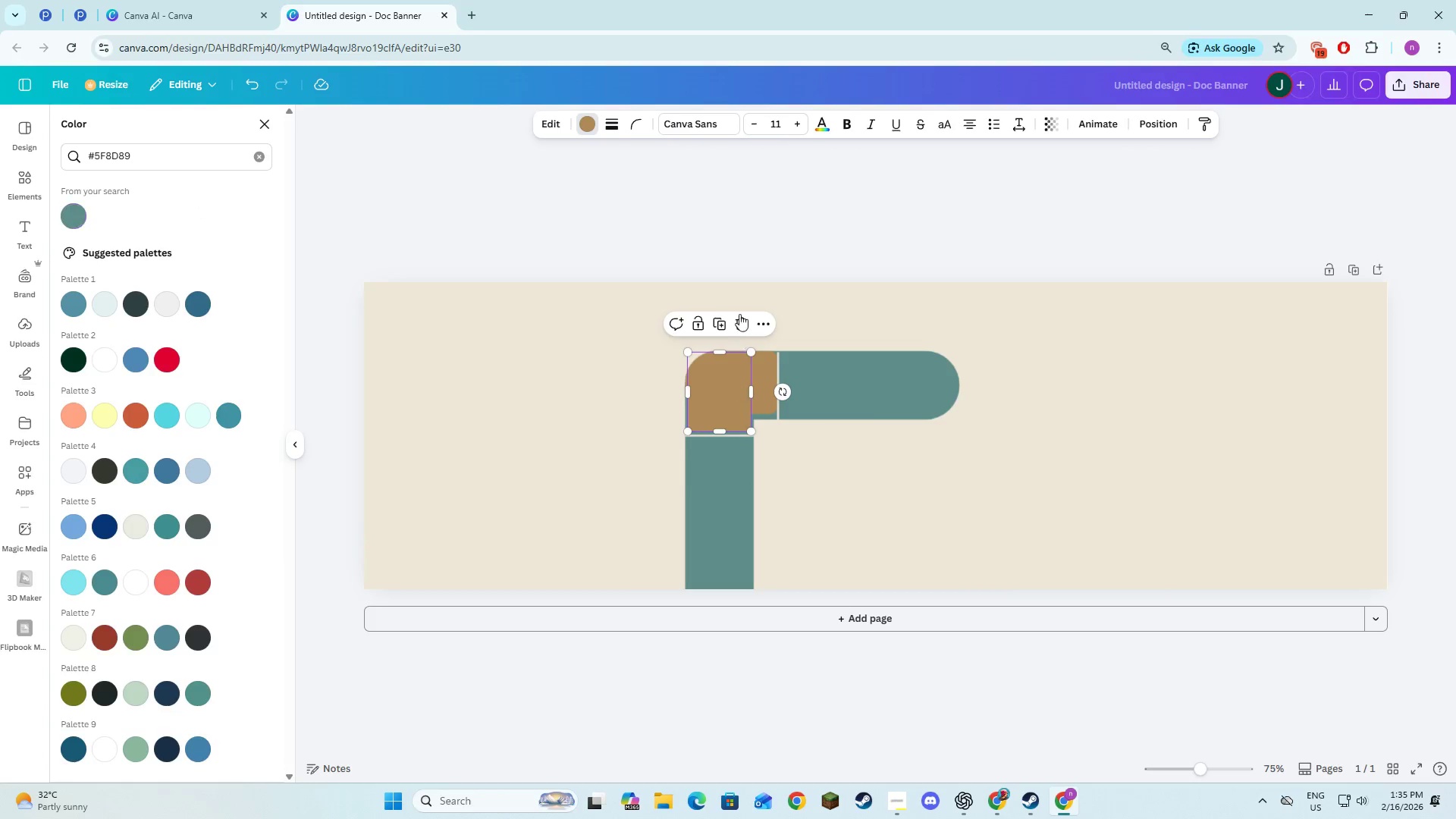 
key(Alt+Tab)
 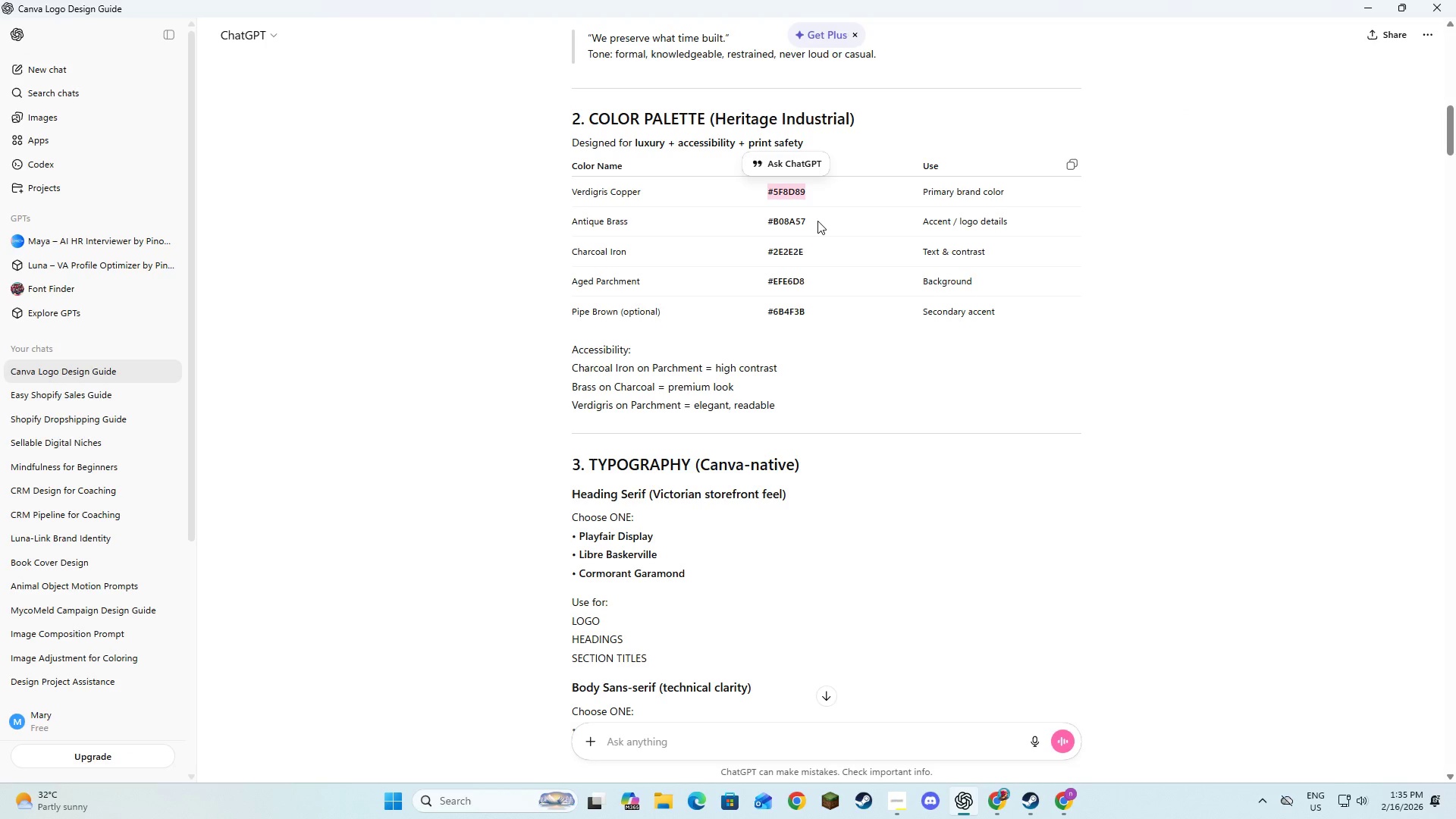 
left_click_drag(start_coordinate=[805, 219], to_coordinate=[767, 218])
 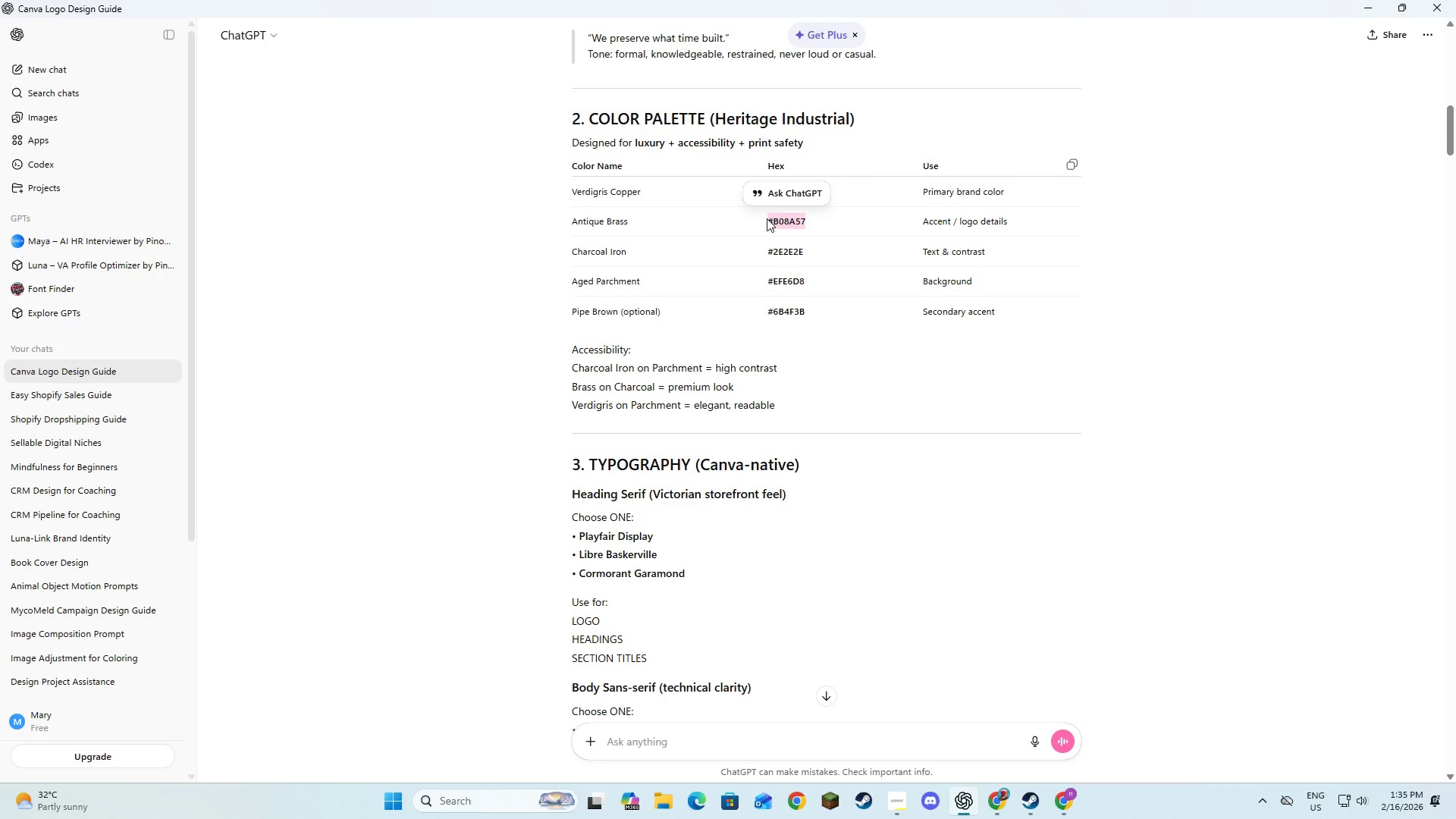 
key(Control+C)
 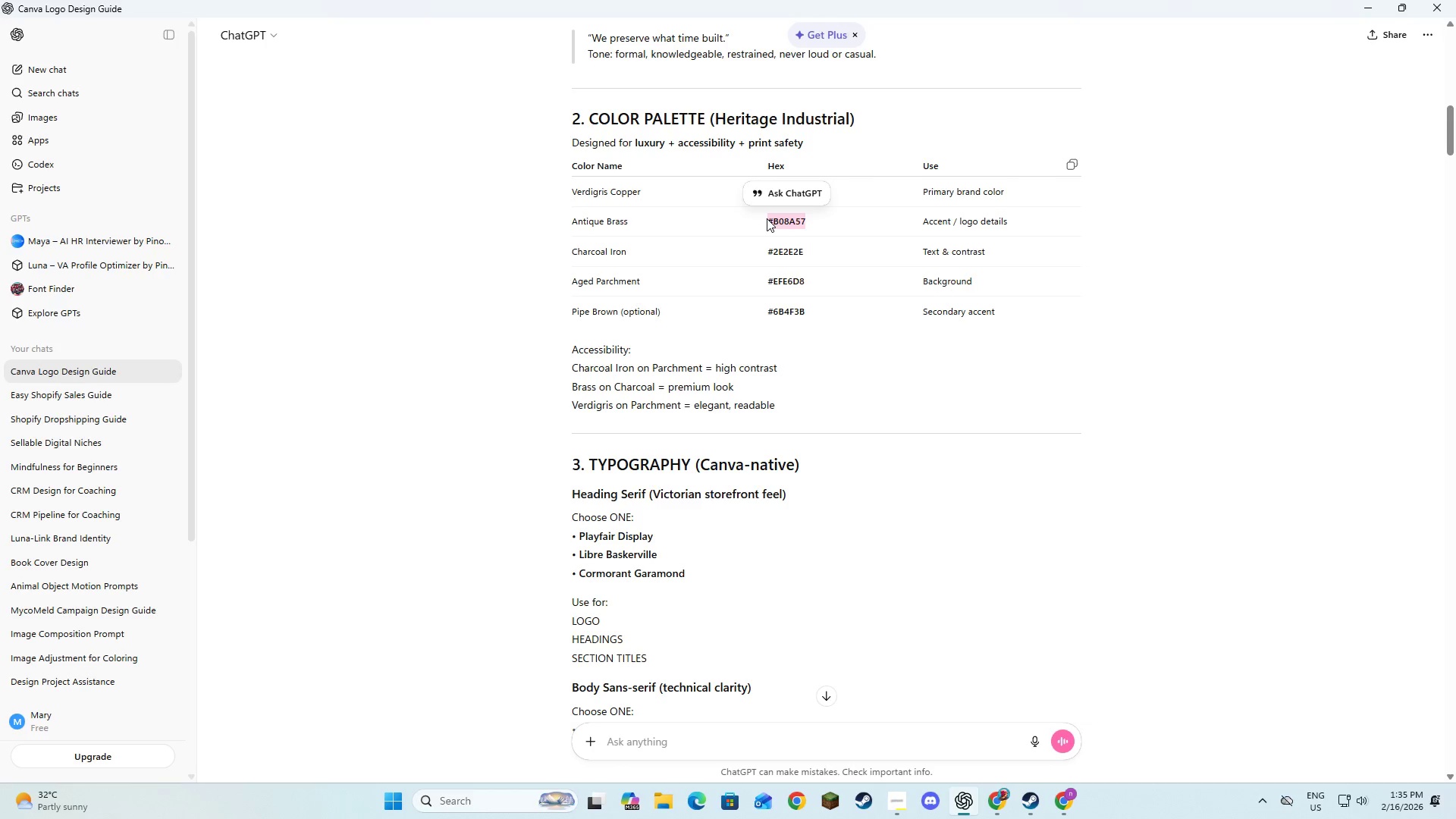 
key(Control+C)
 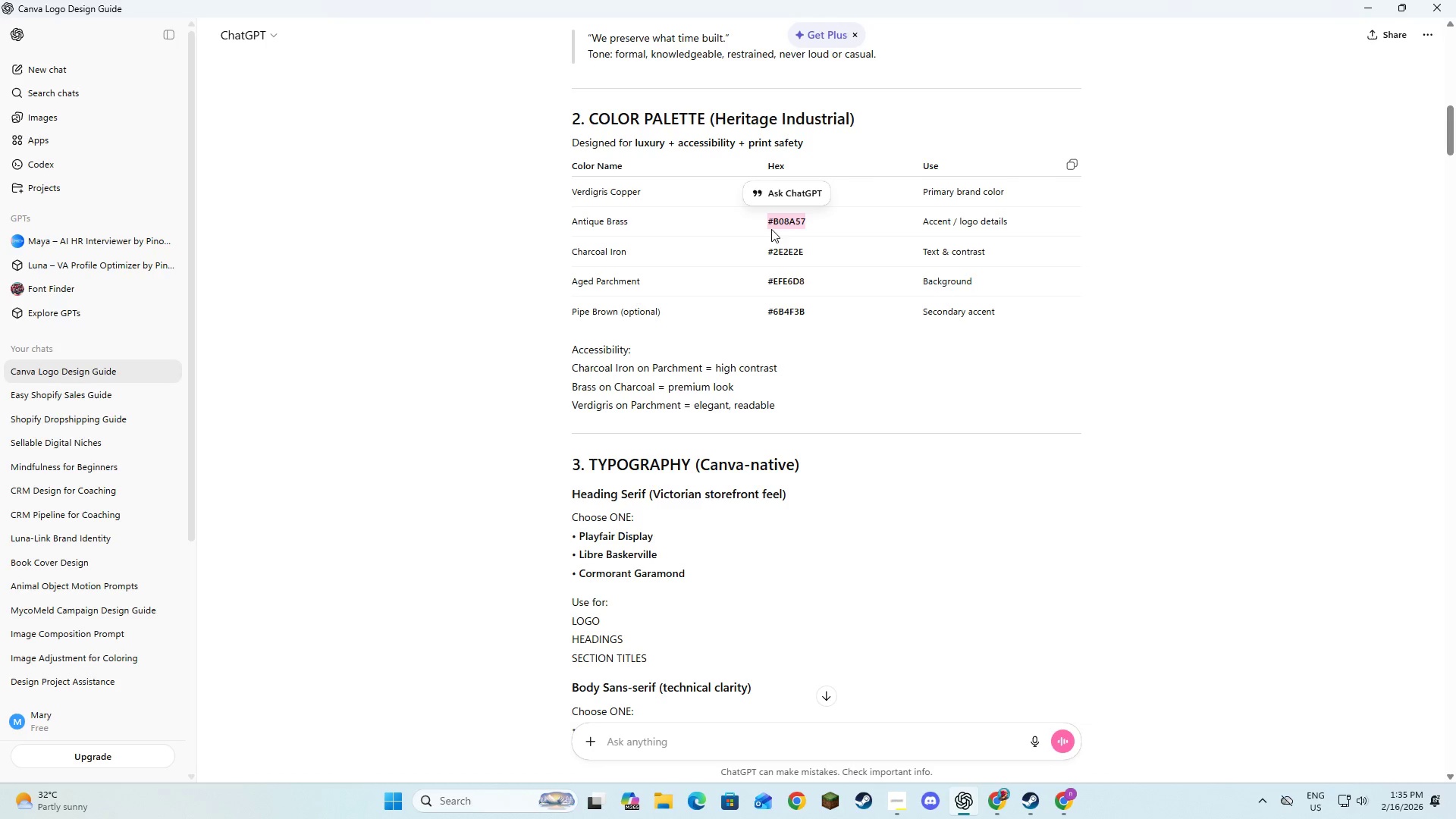 
key(Alt+AltLeft)
 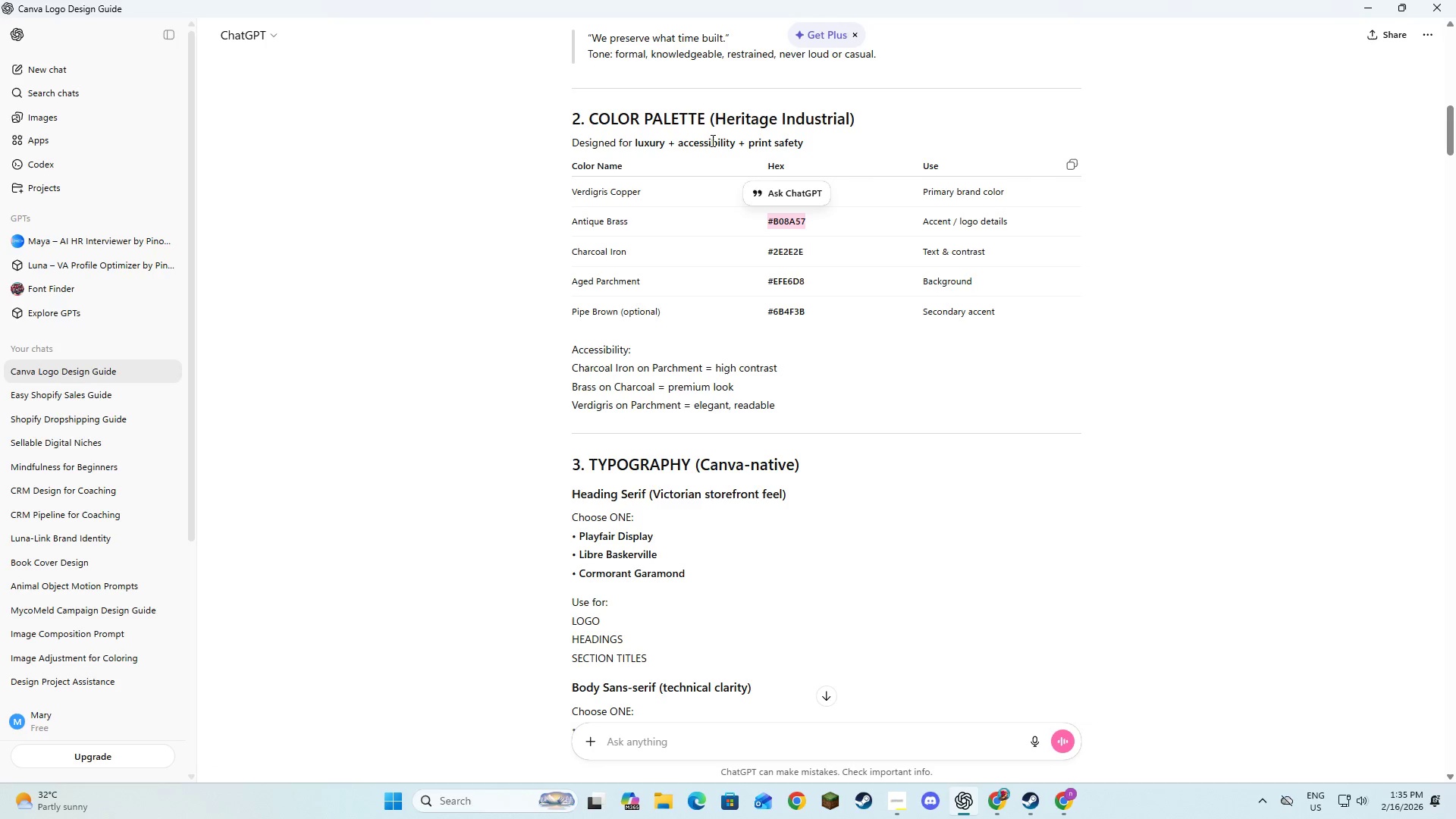 
key(Tab)
 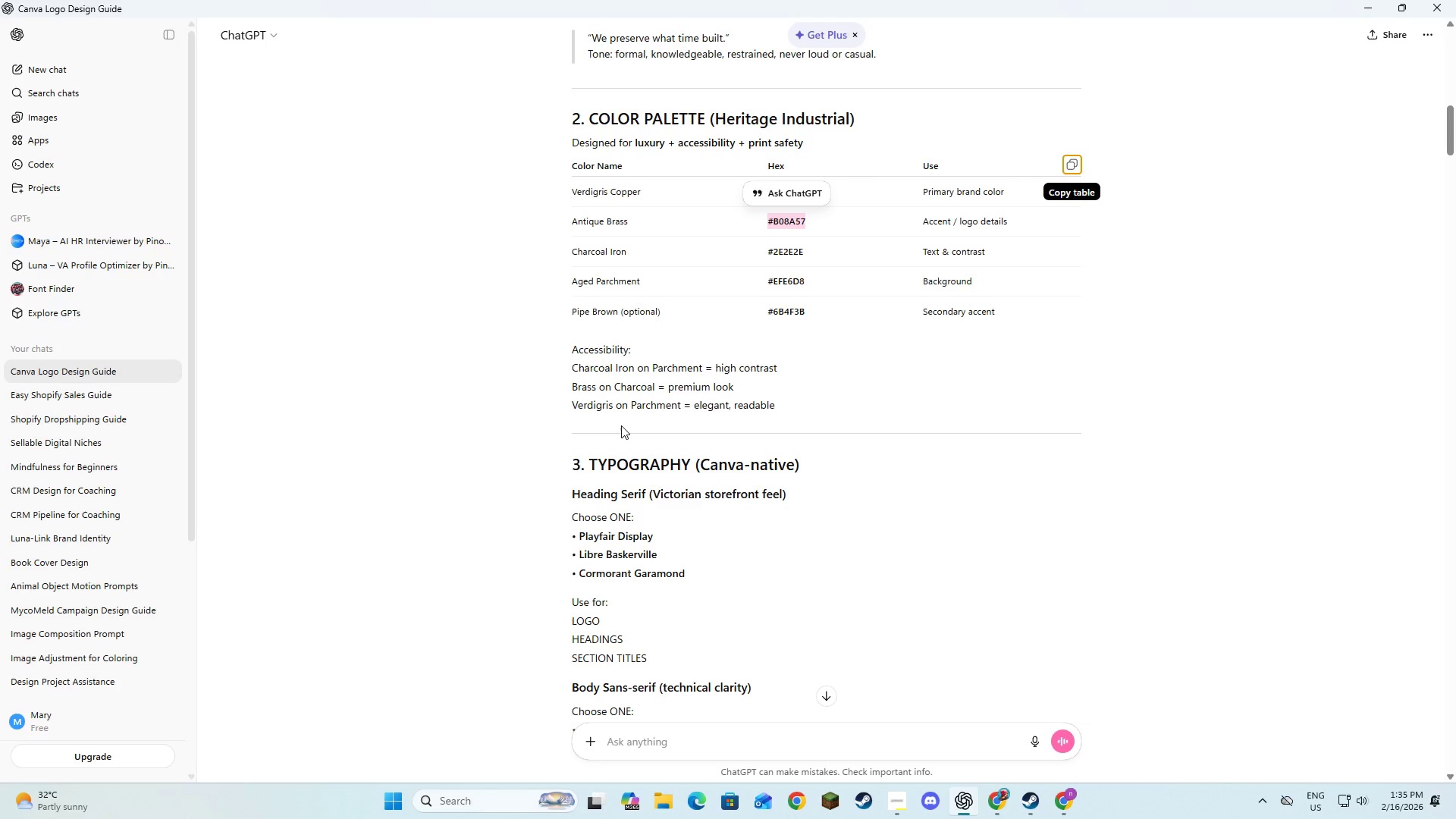 
key(Alt+AltLeft)
 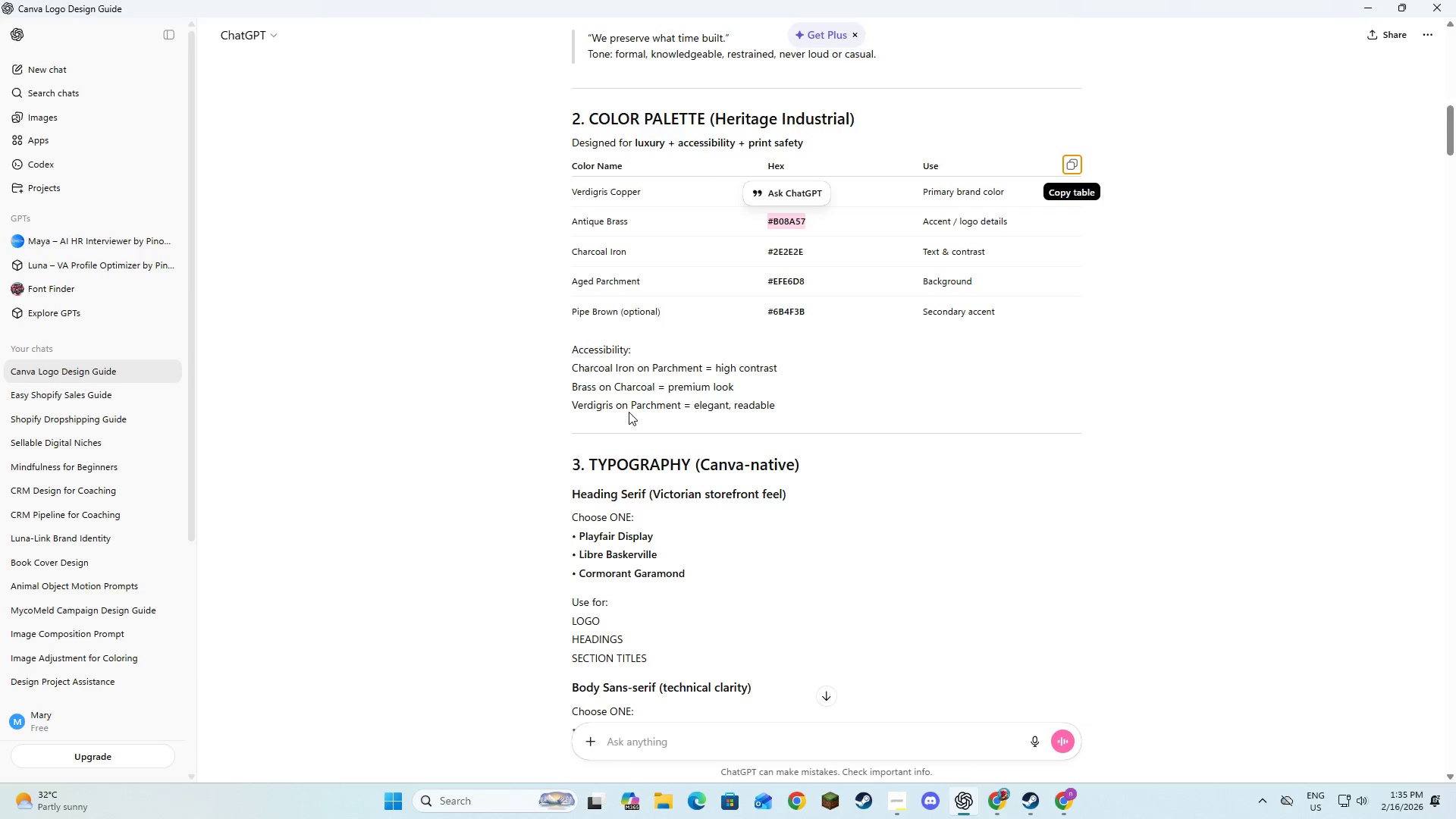 
key(Alt+Tab)
 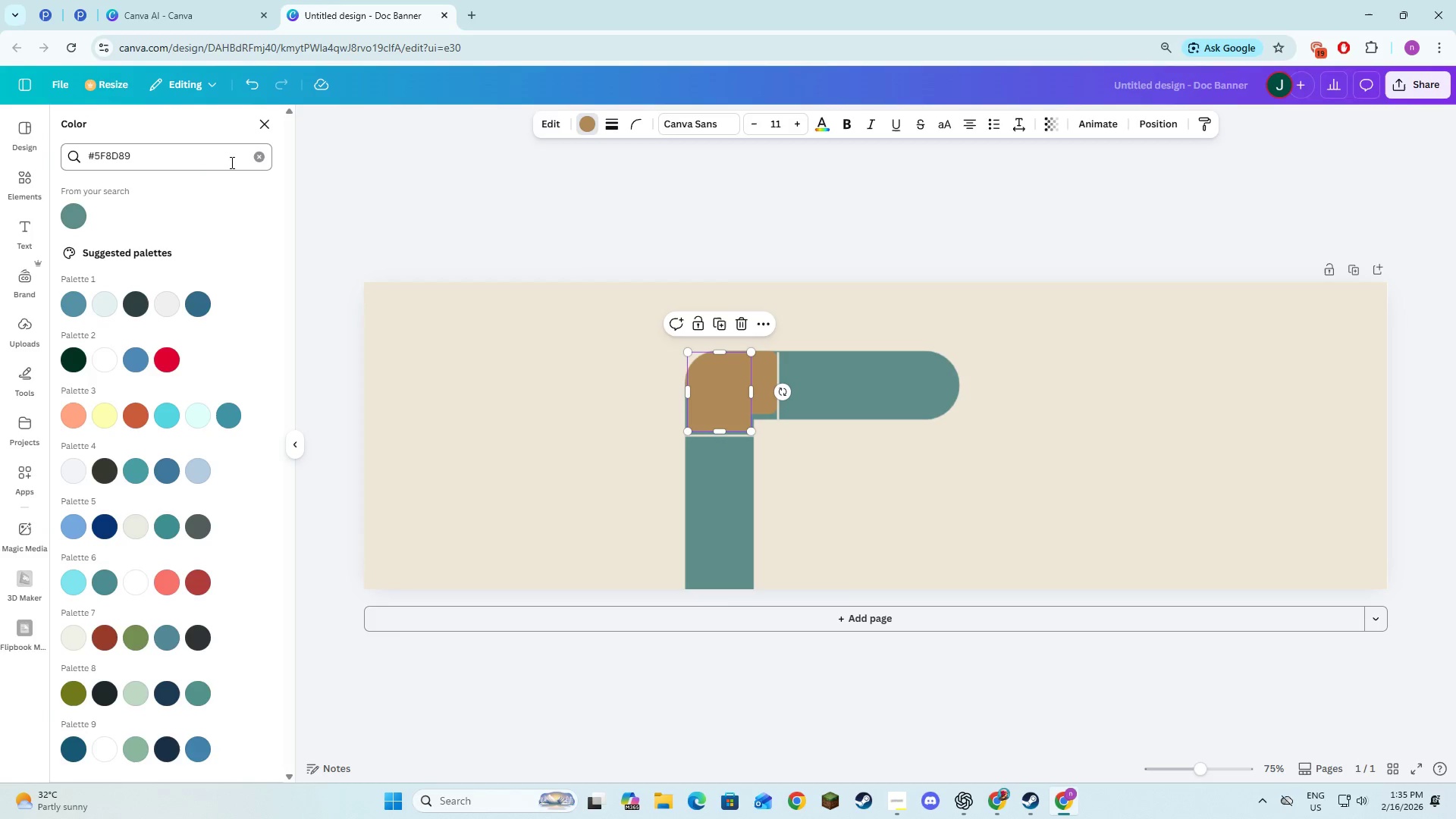 
double_click([227, 164])
 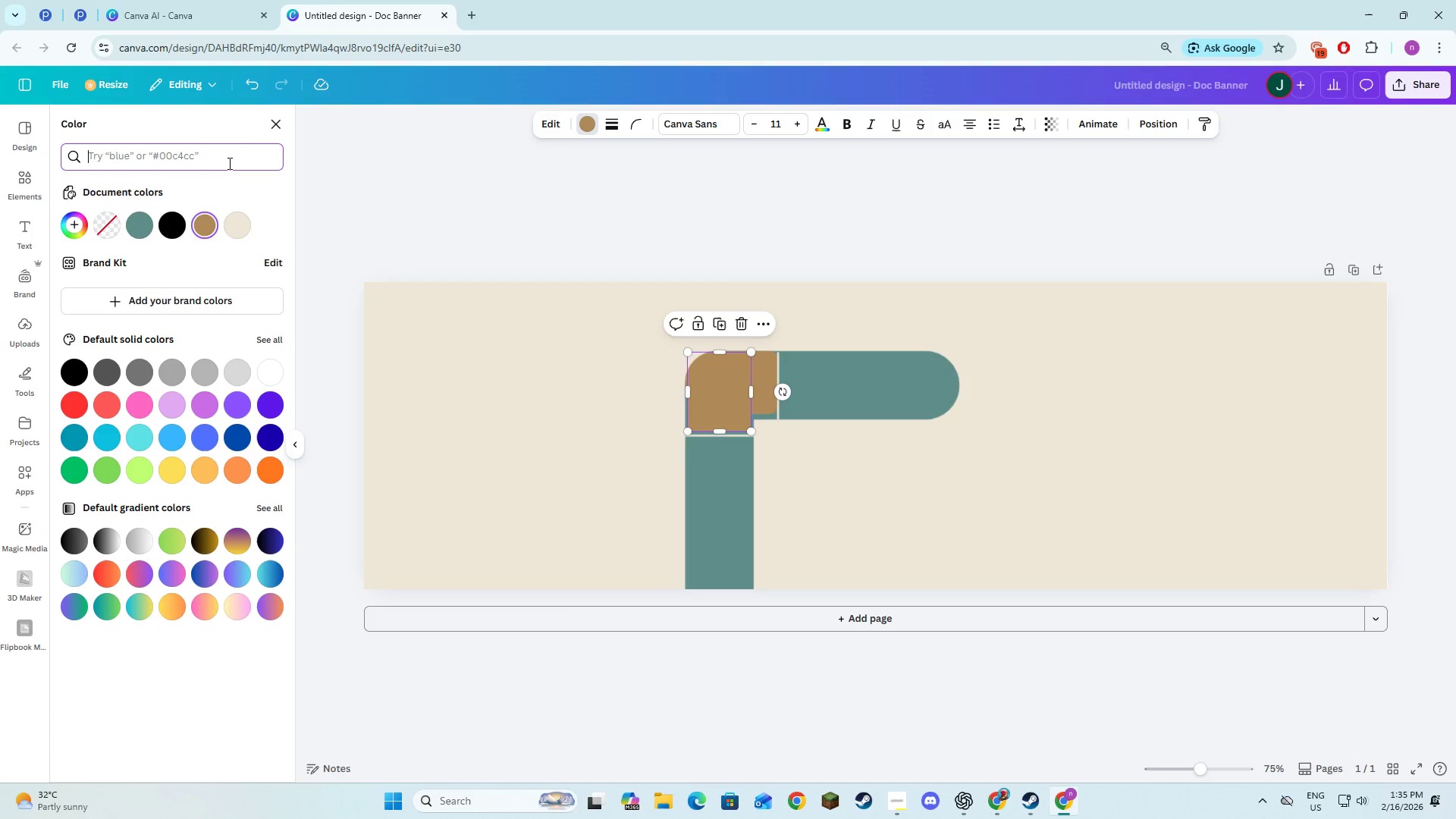 
key(Control+V)
 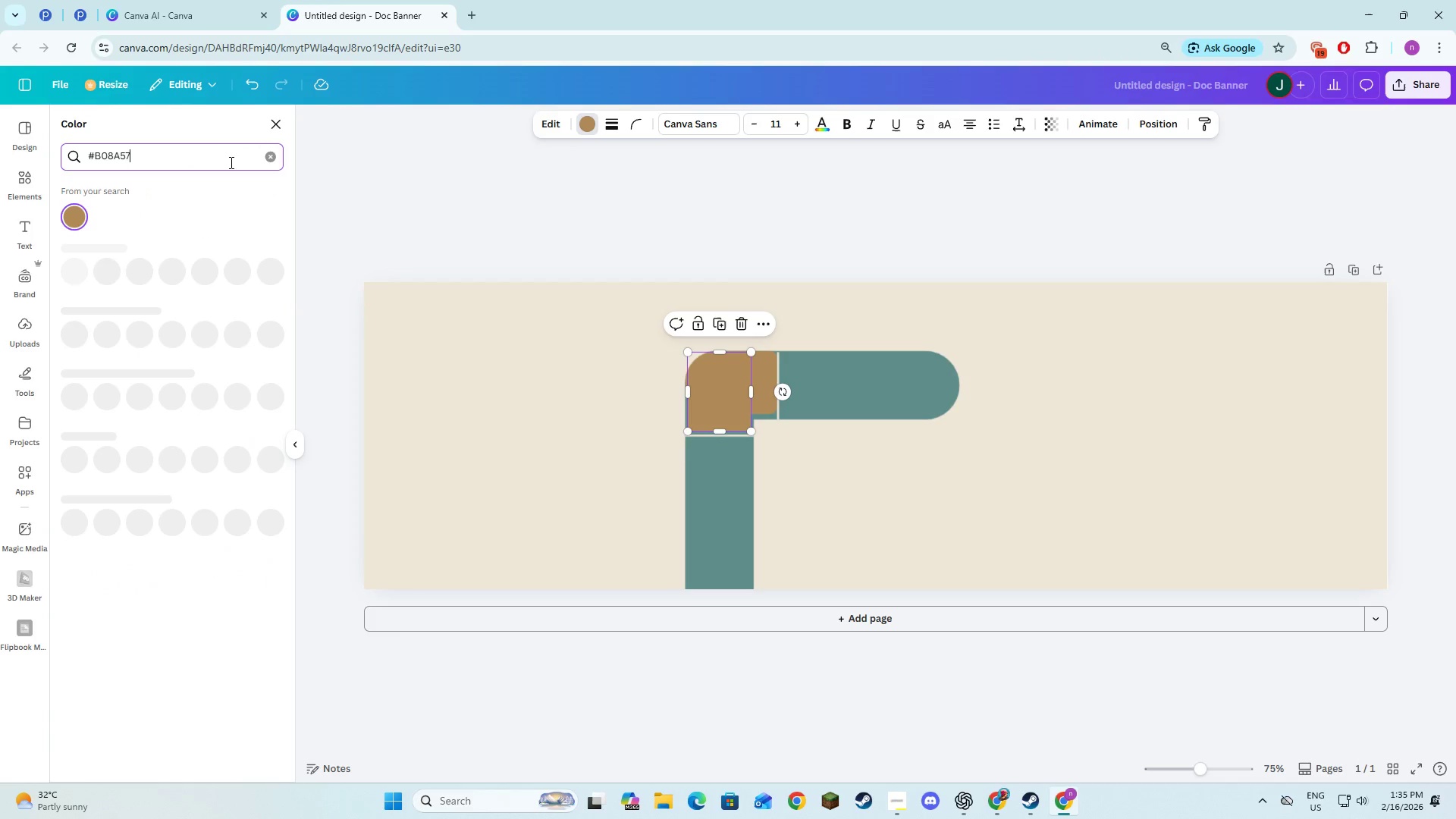 
key(NumpadEnter)
 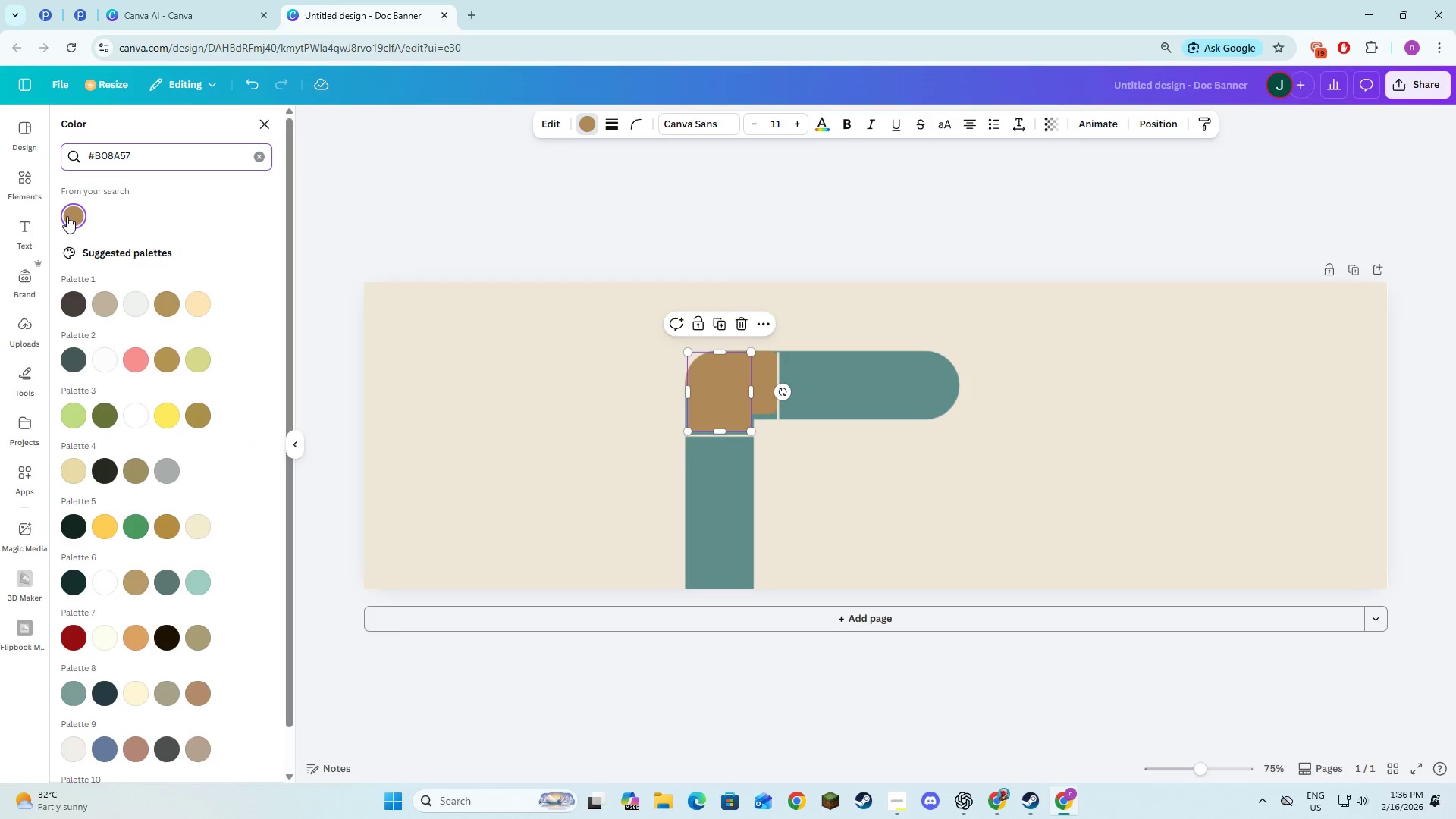 
left_click([67, 215])
 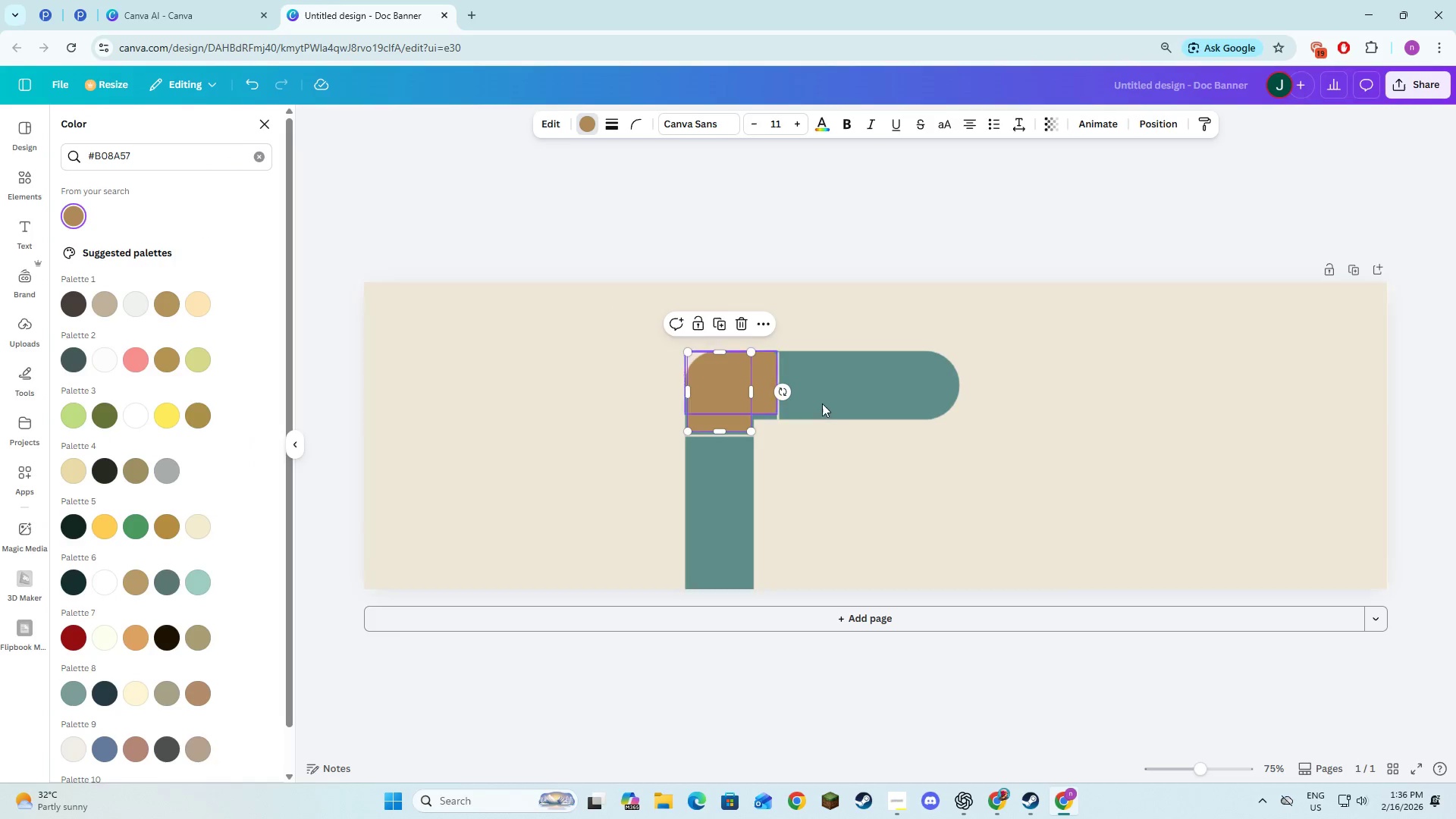 
left_click([857, 504])
 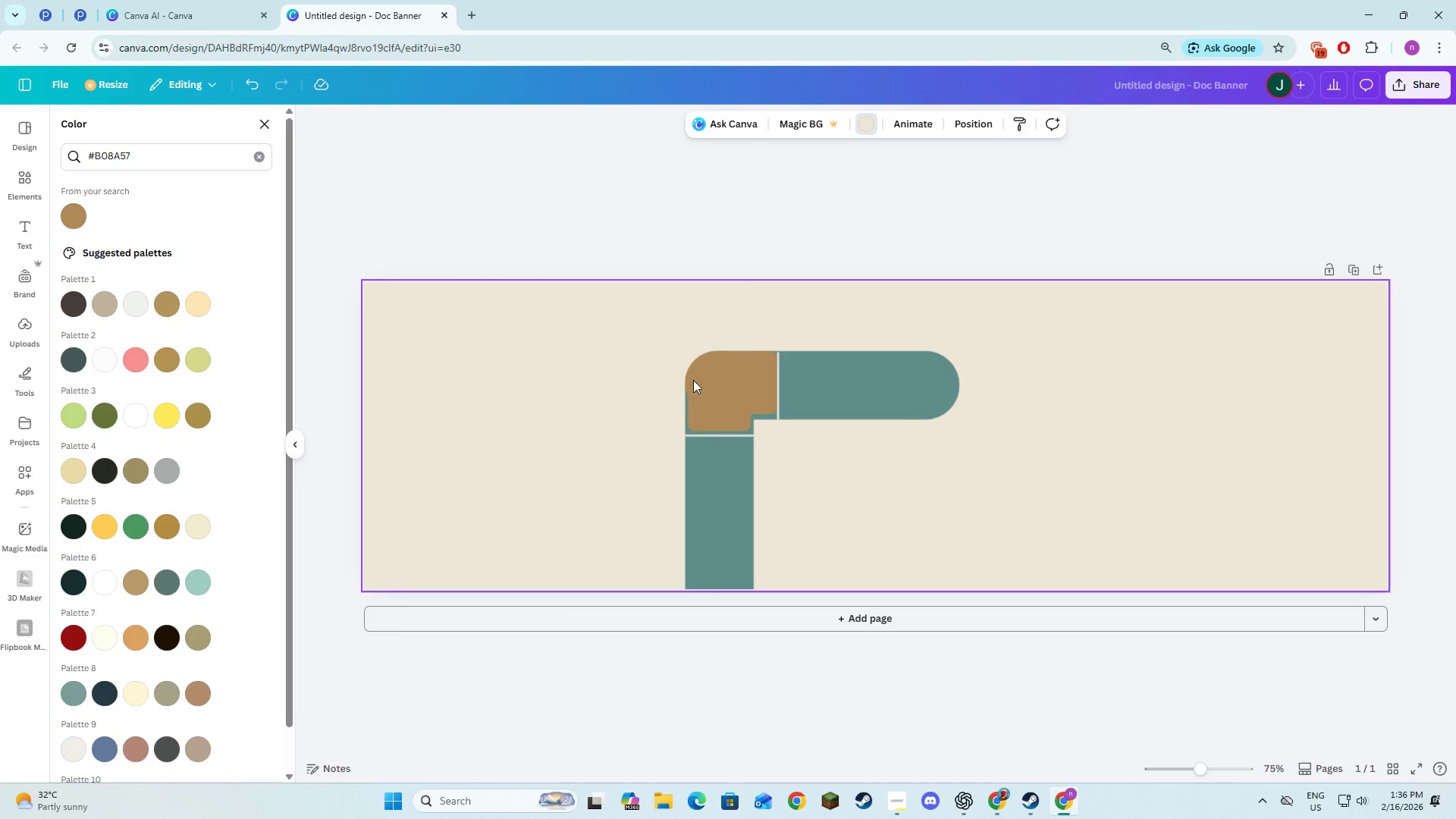 
left_click([697, 381])
 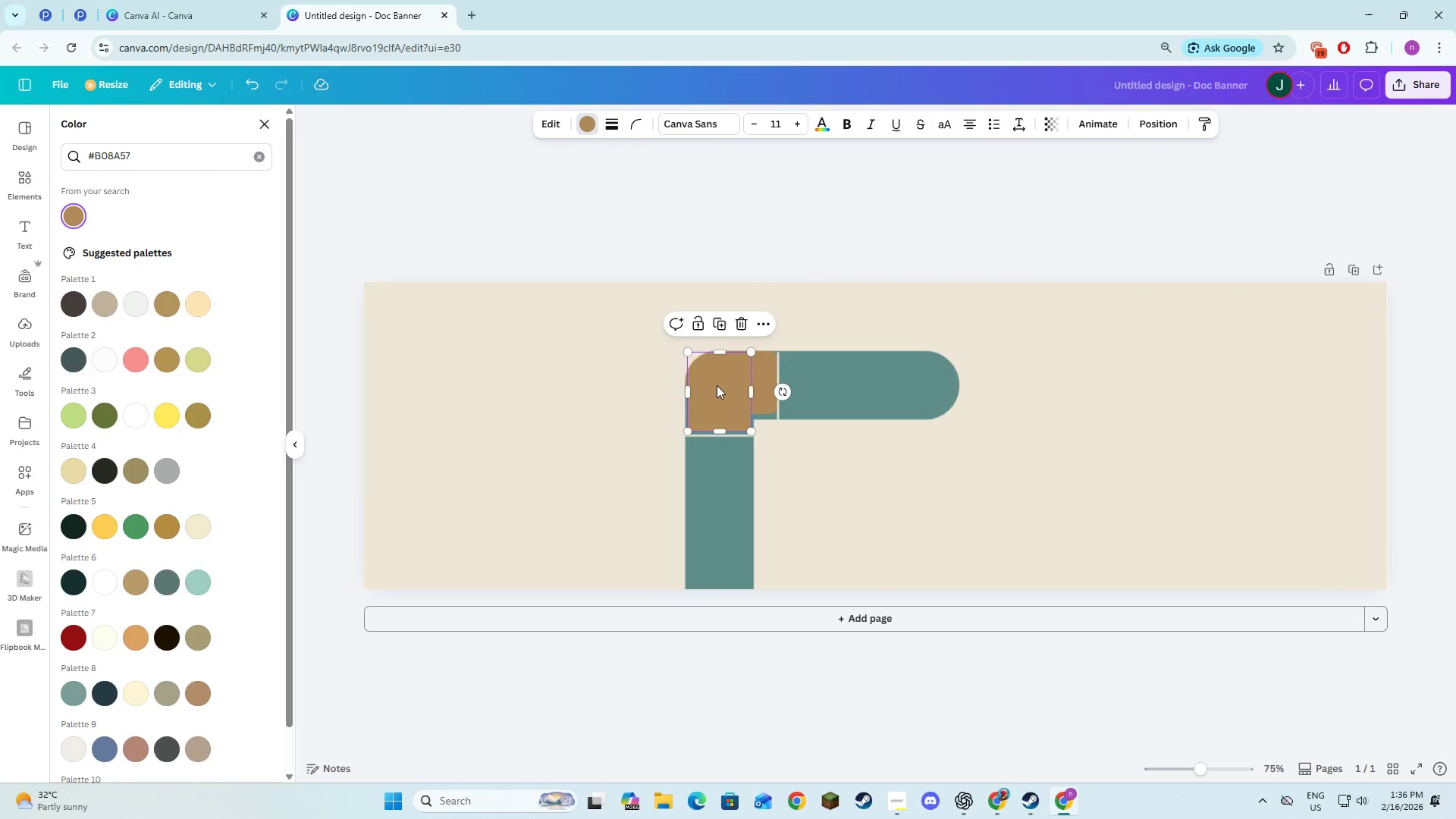 
left_click_drag(start_coordinate=[717, 385], to_coordinate=[719, 393])
 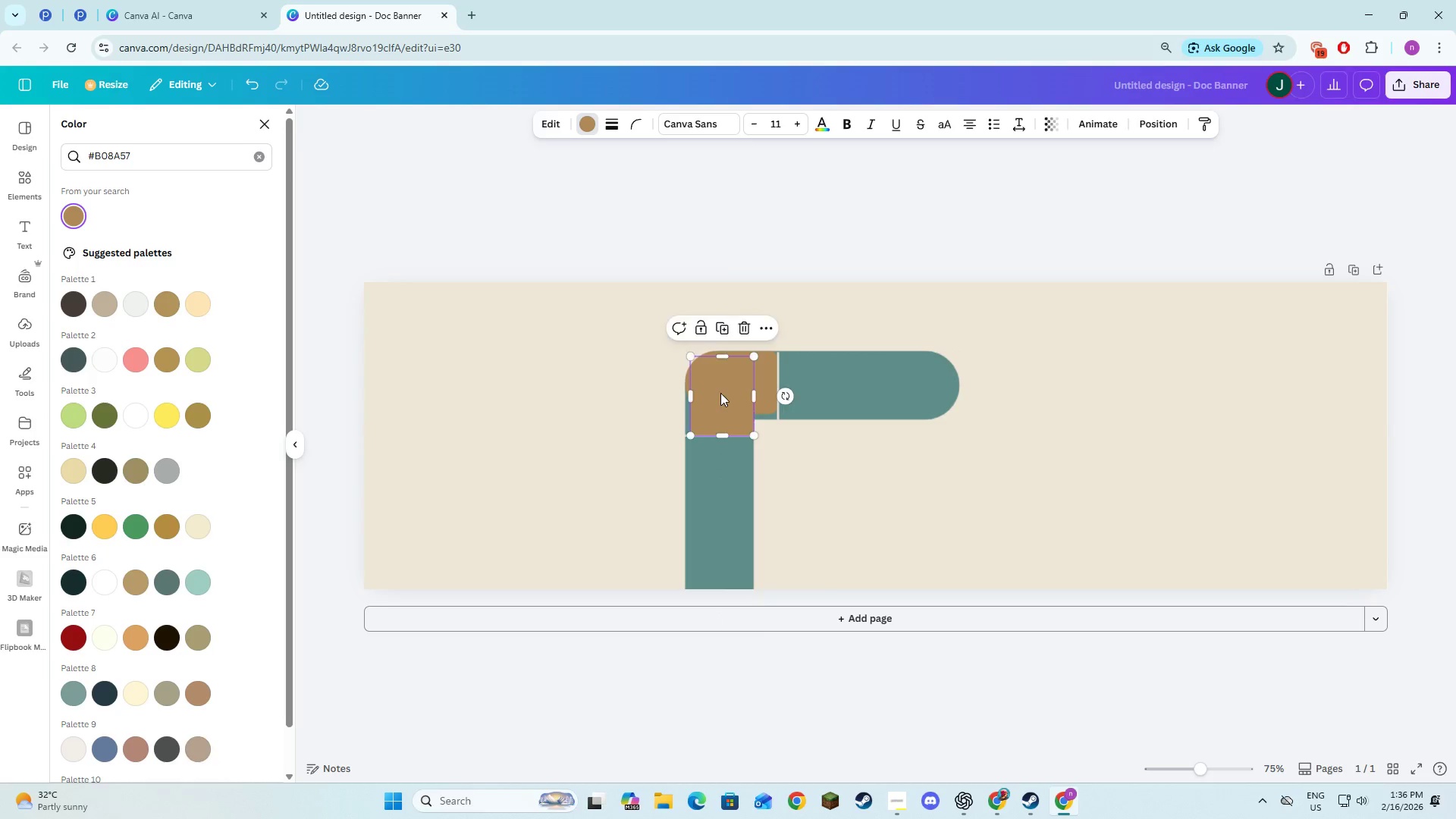 
key(Alt+AltLeft)
 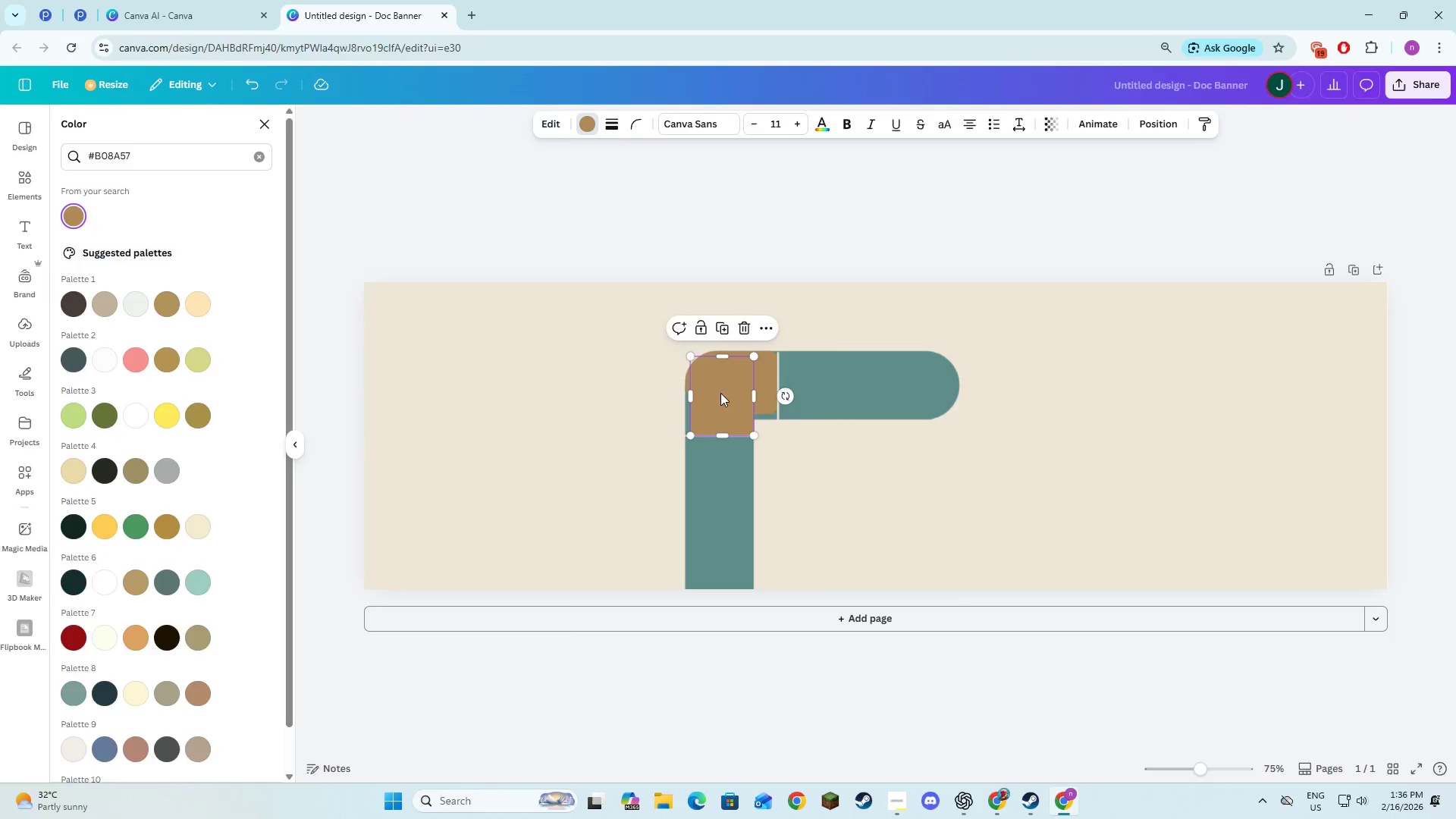 
key(Alt+Tab)
 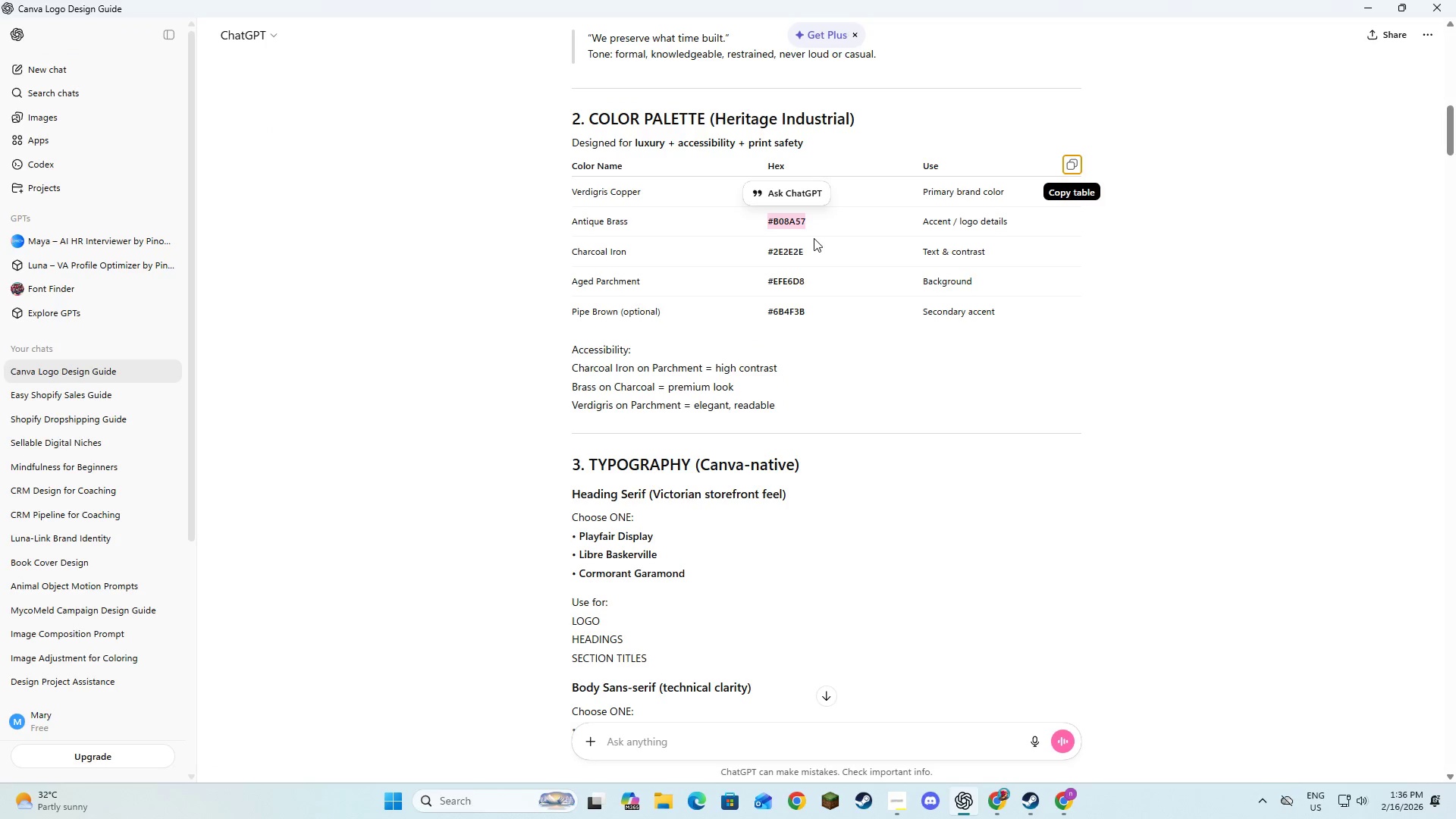 
left_click([827, 234])
 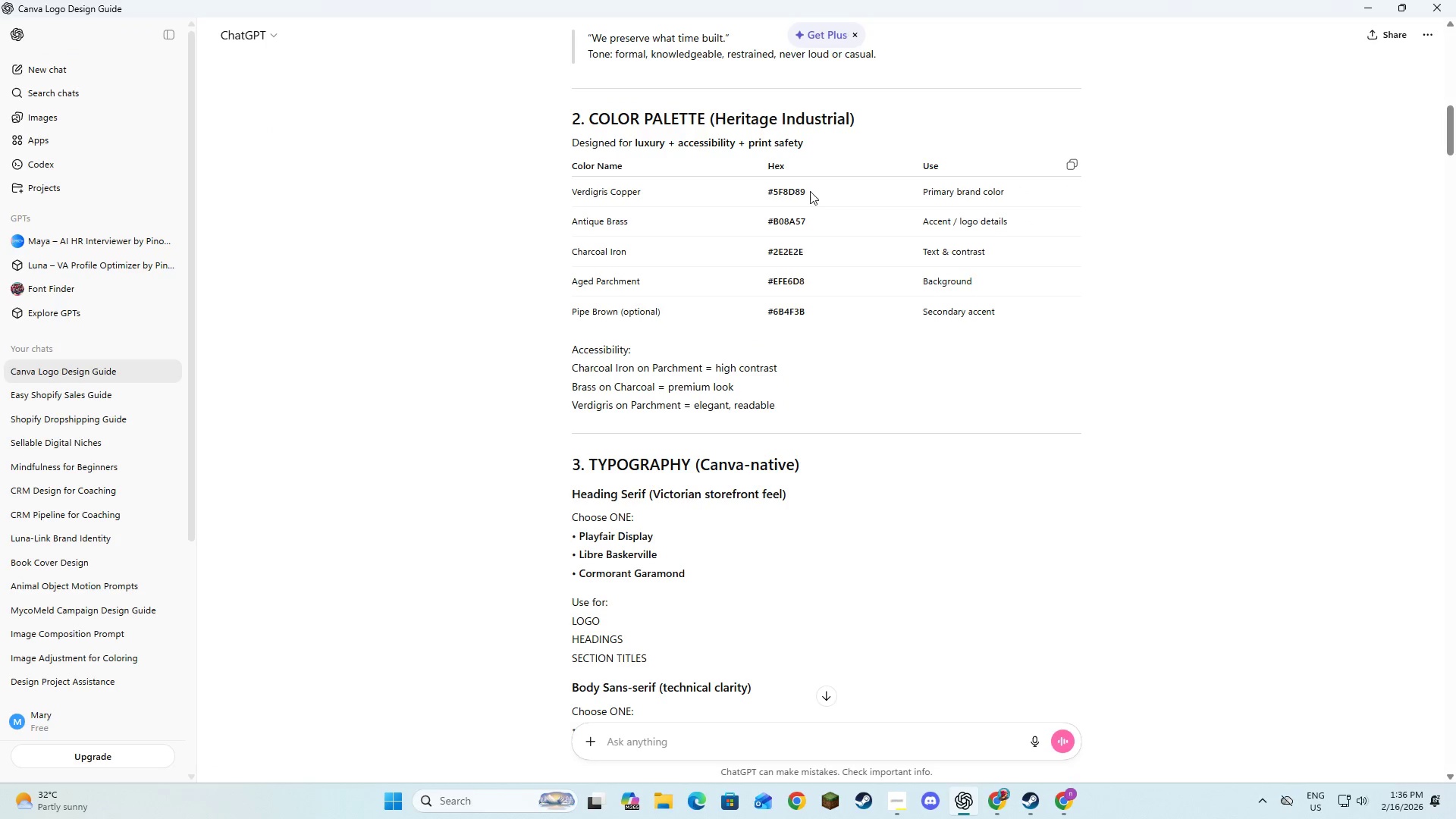 
left_click_drag(start_coordinate=[808, 189], to_coordinate=[764, 195])
 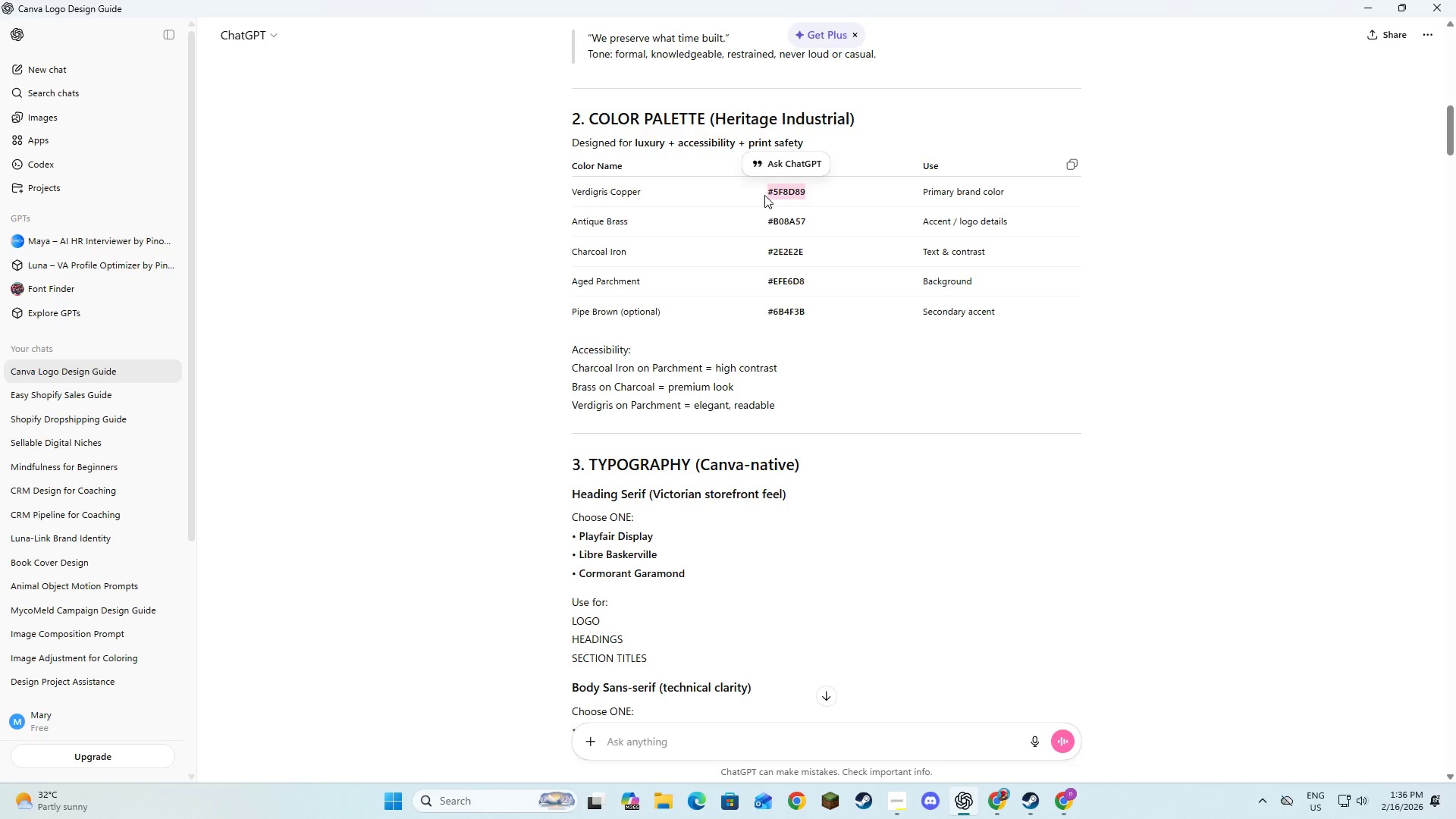 
key(Control+C)
 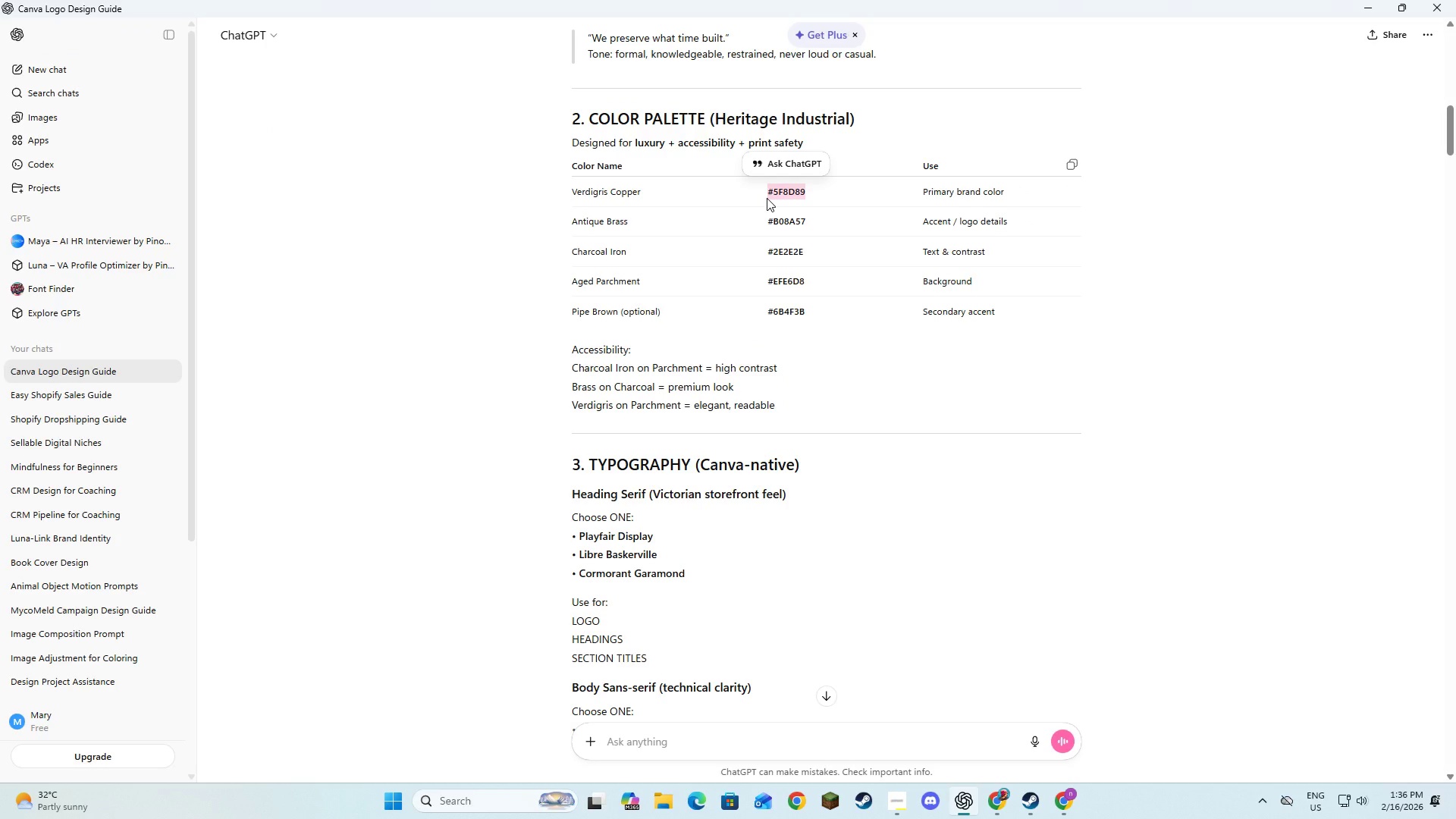 
key(Alt+AltLeft)
 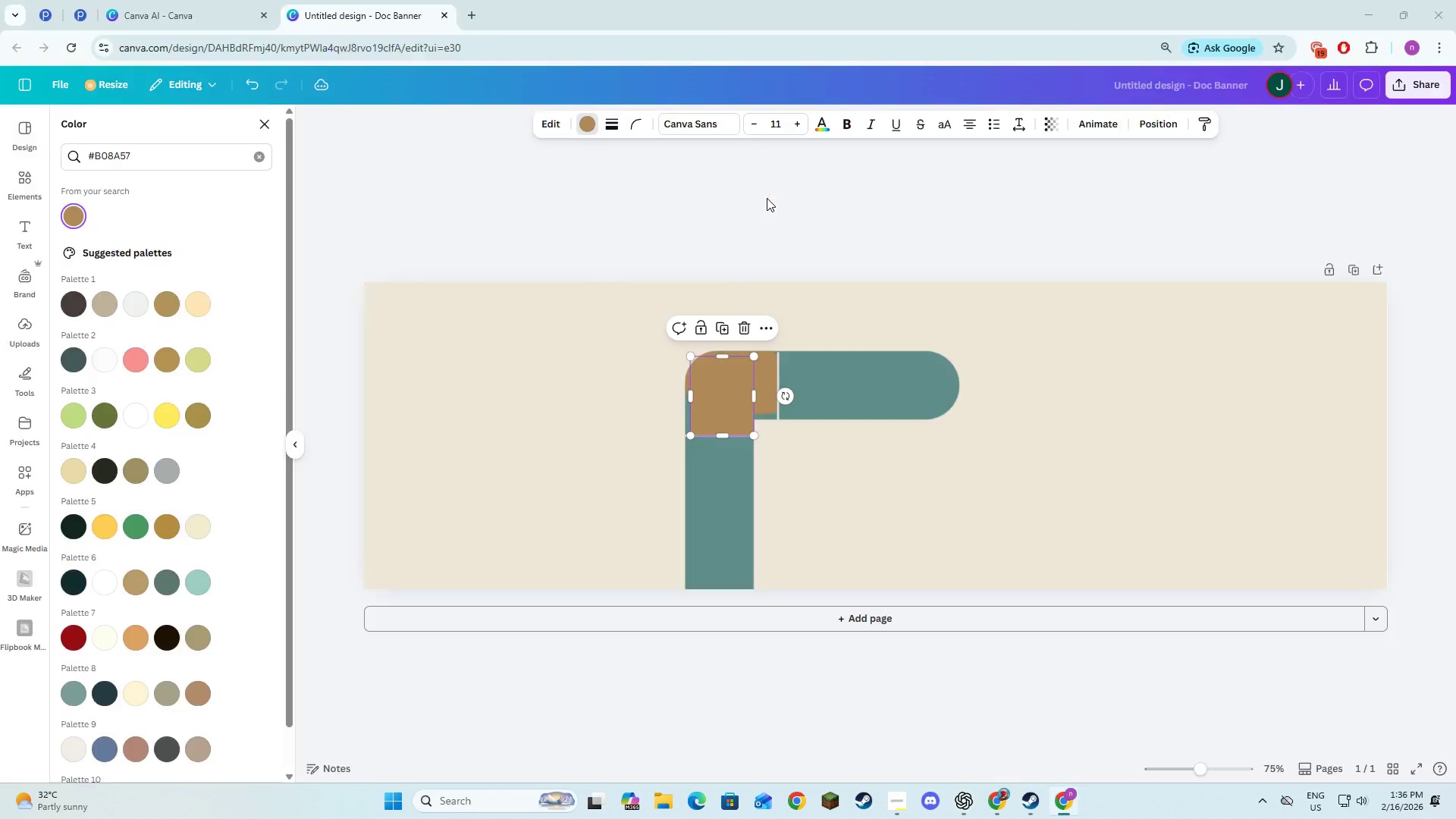 
key(Alt+Tab)
 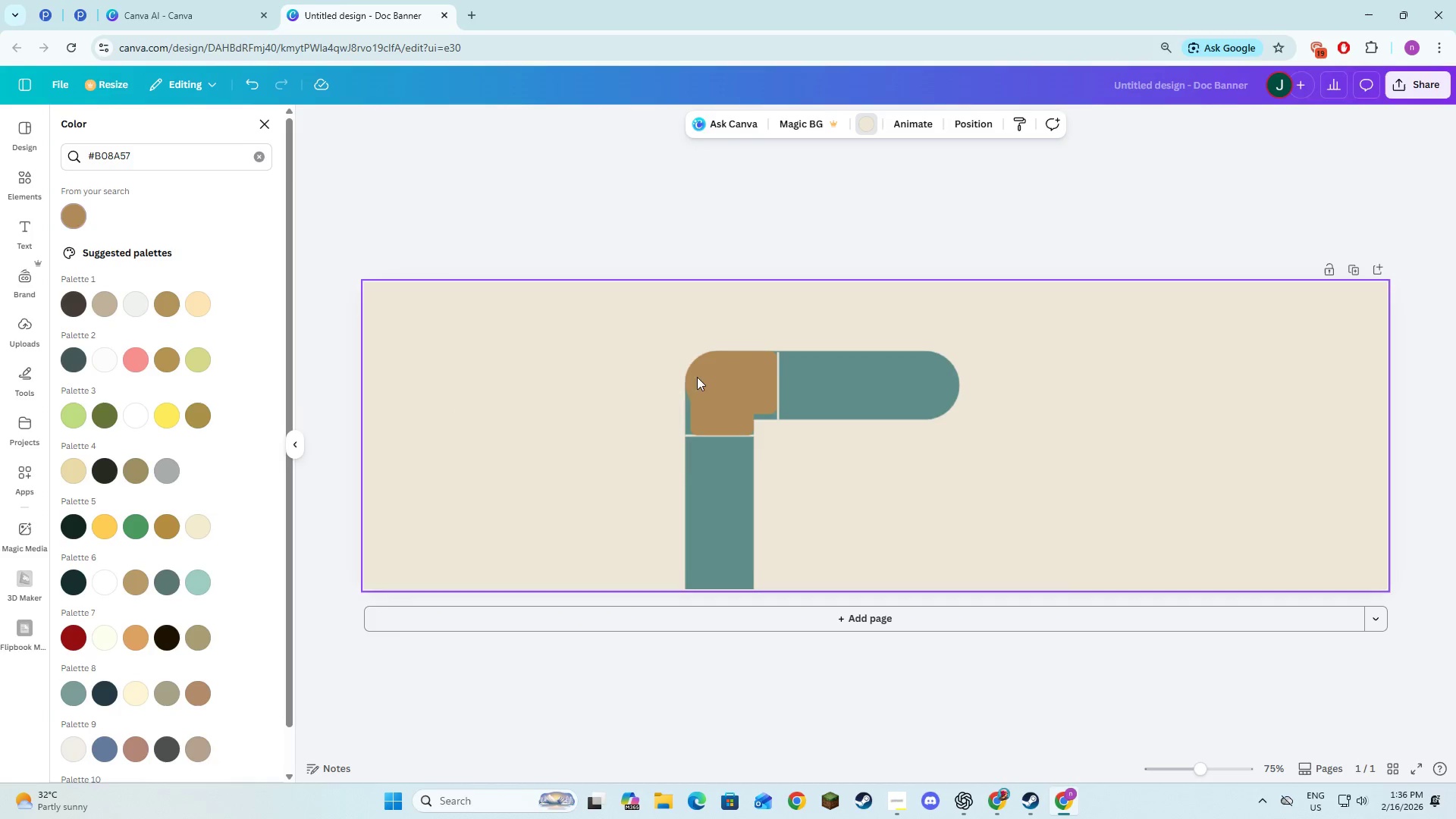 
left_click_drag(start_coordinate=[728, 394], to_coordinate=[723, 394])
 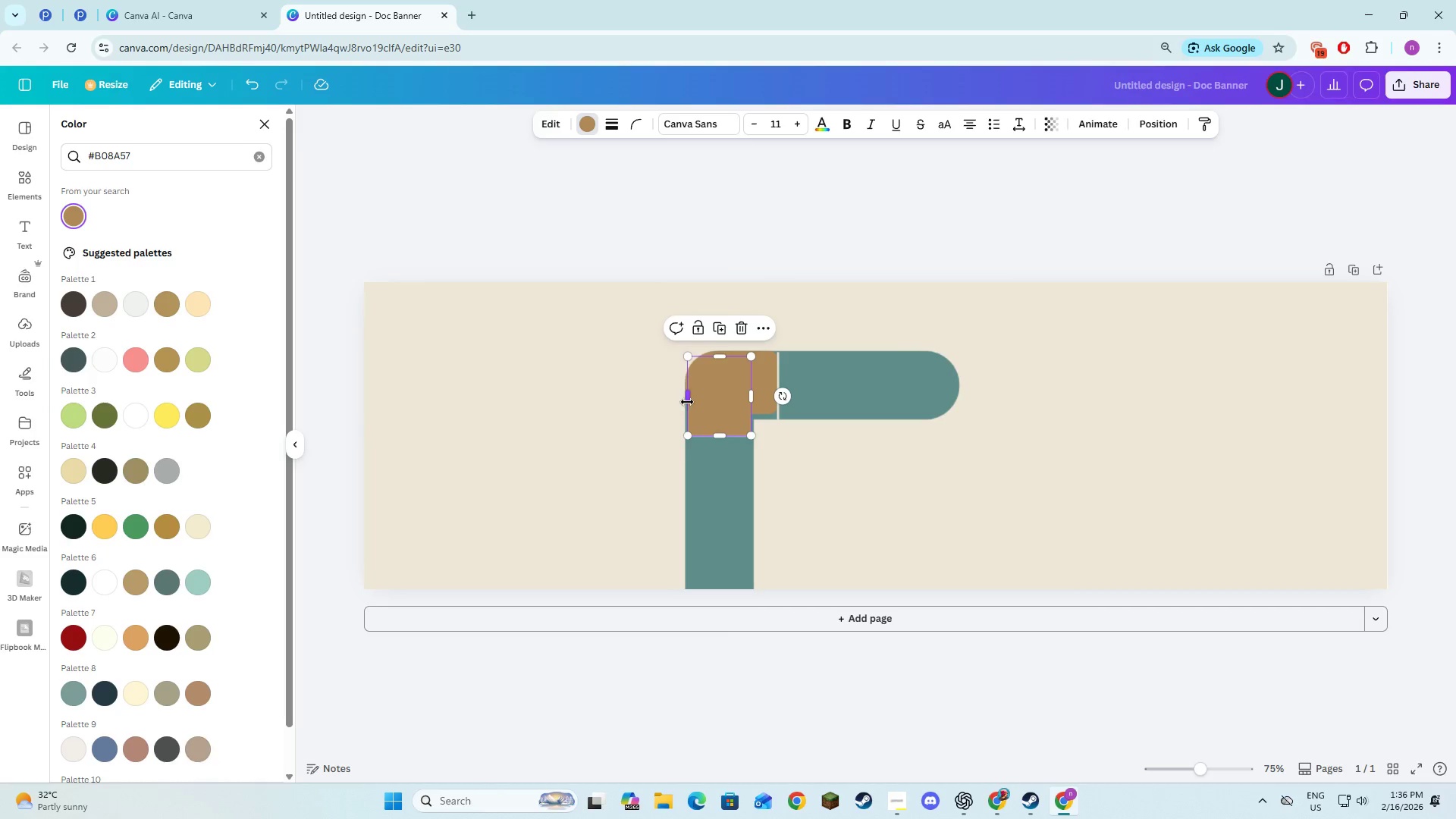 
left_click_drag(start_coordinate=[687, 401], to_coordinate=[683, 397])
 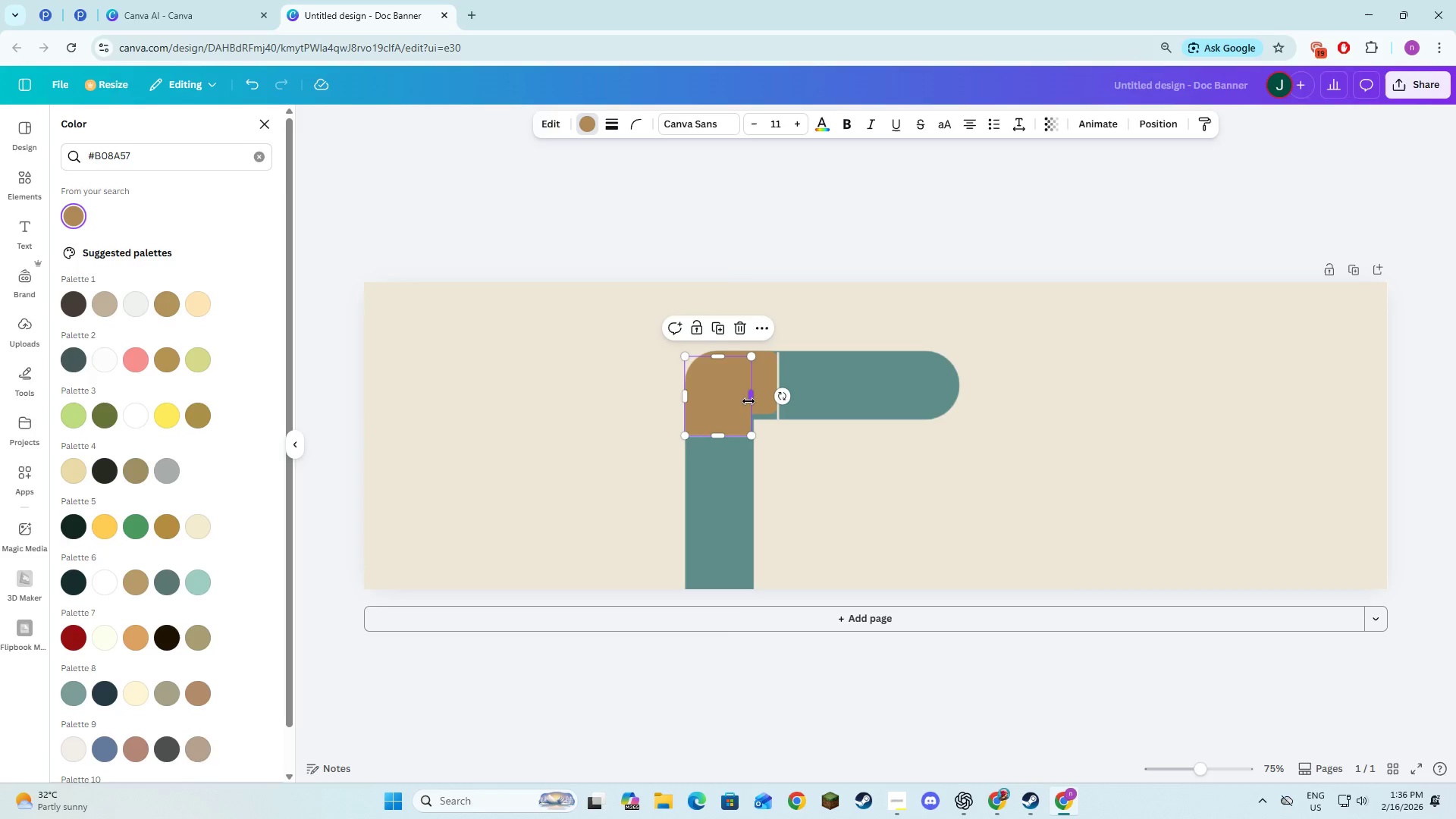 
left_click_drag(start_coordinate=[748, 401], to_coordinate=[754, 403])
 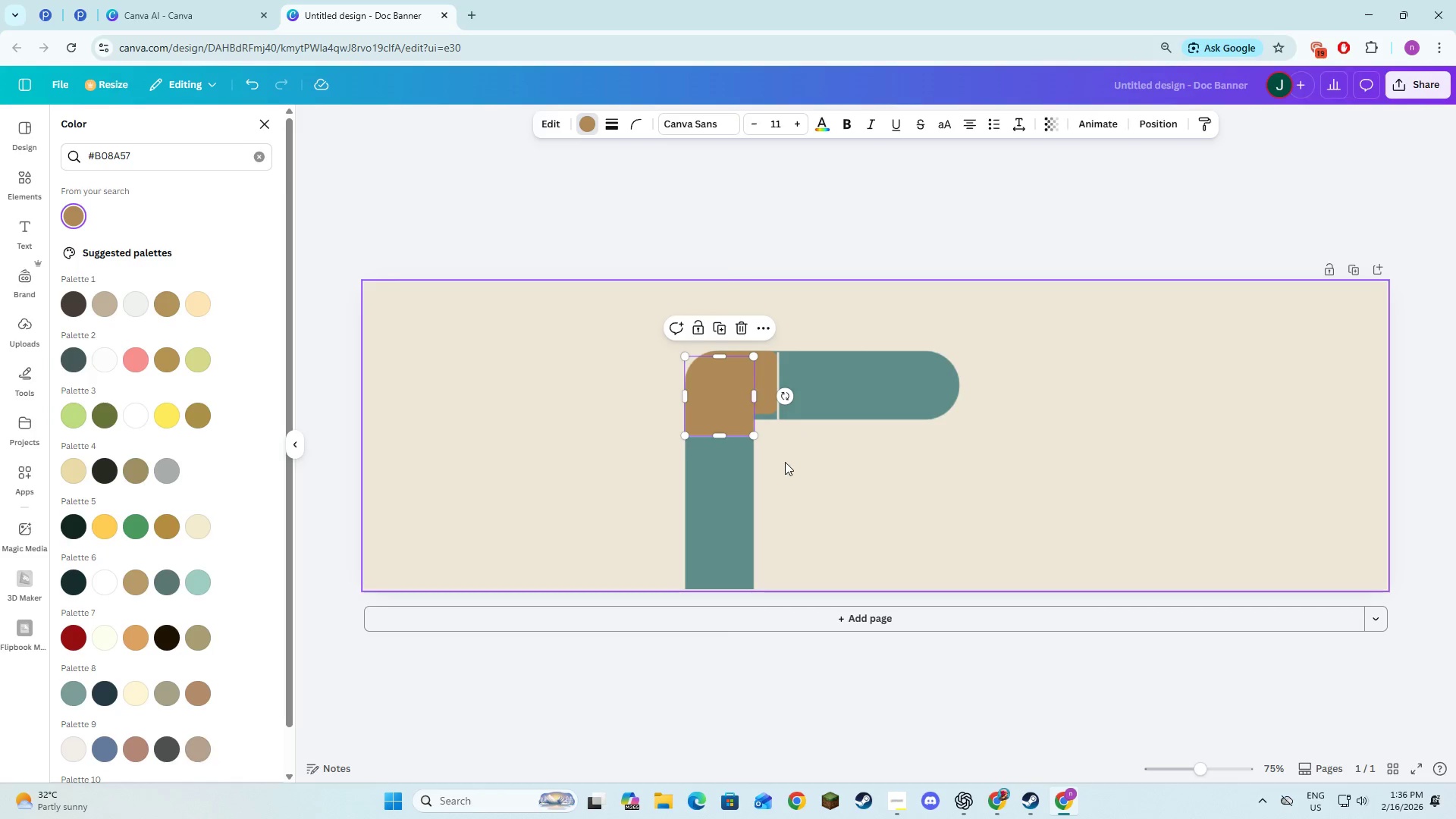 
left_click([785, 462])
 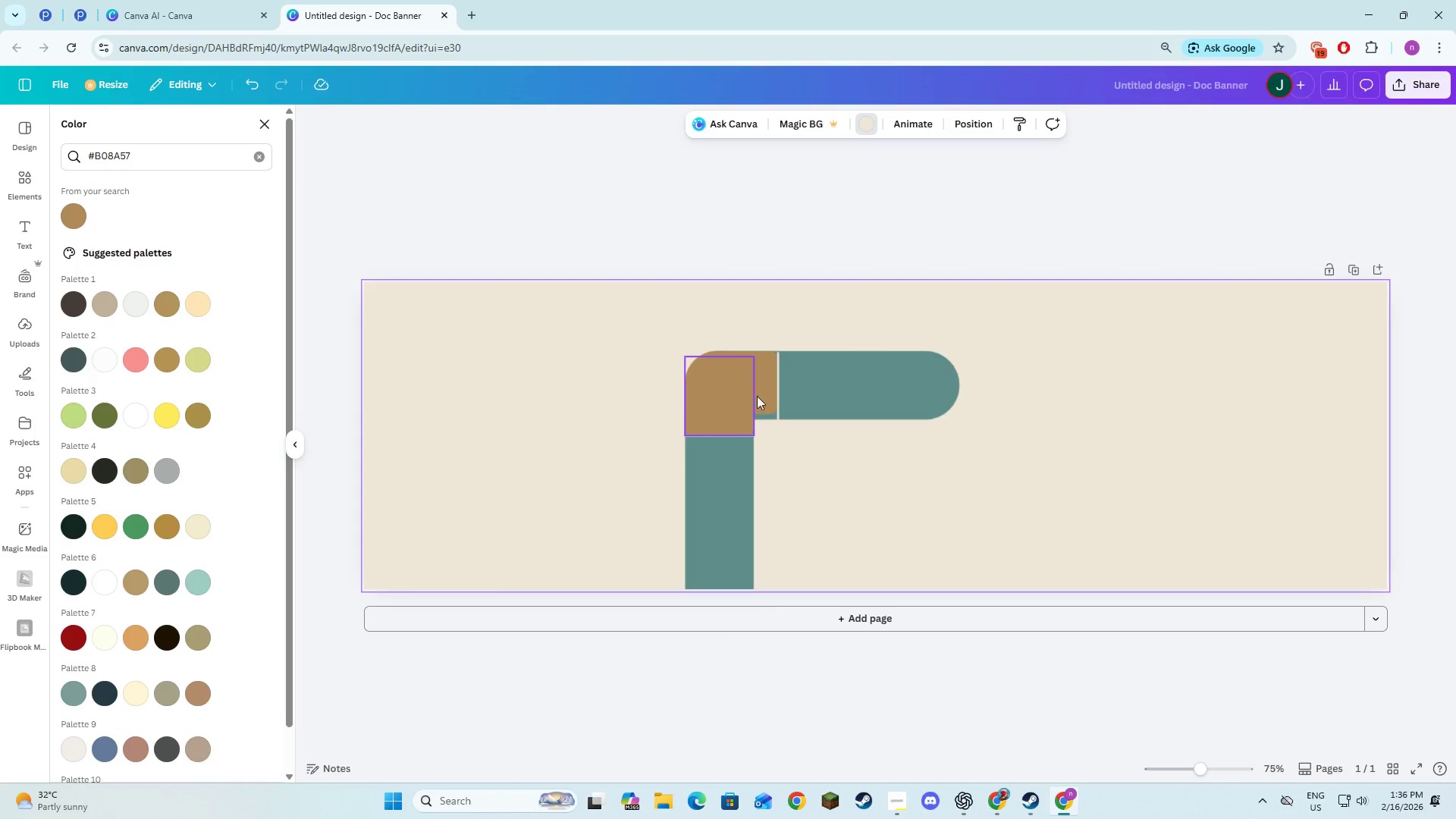 
left_click([767, 391])
 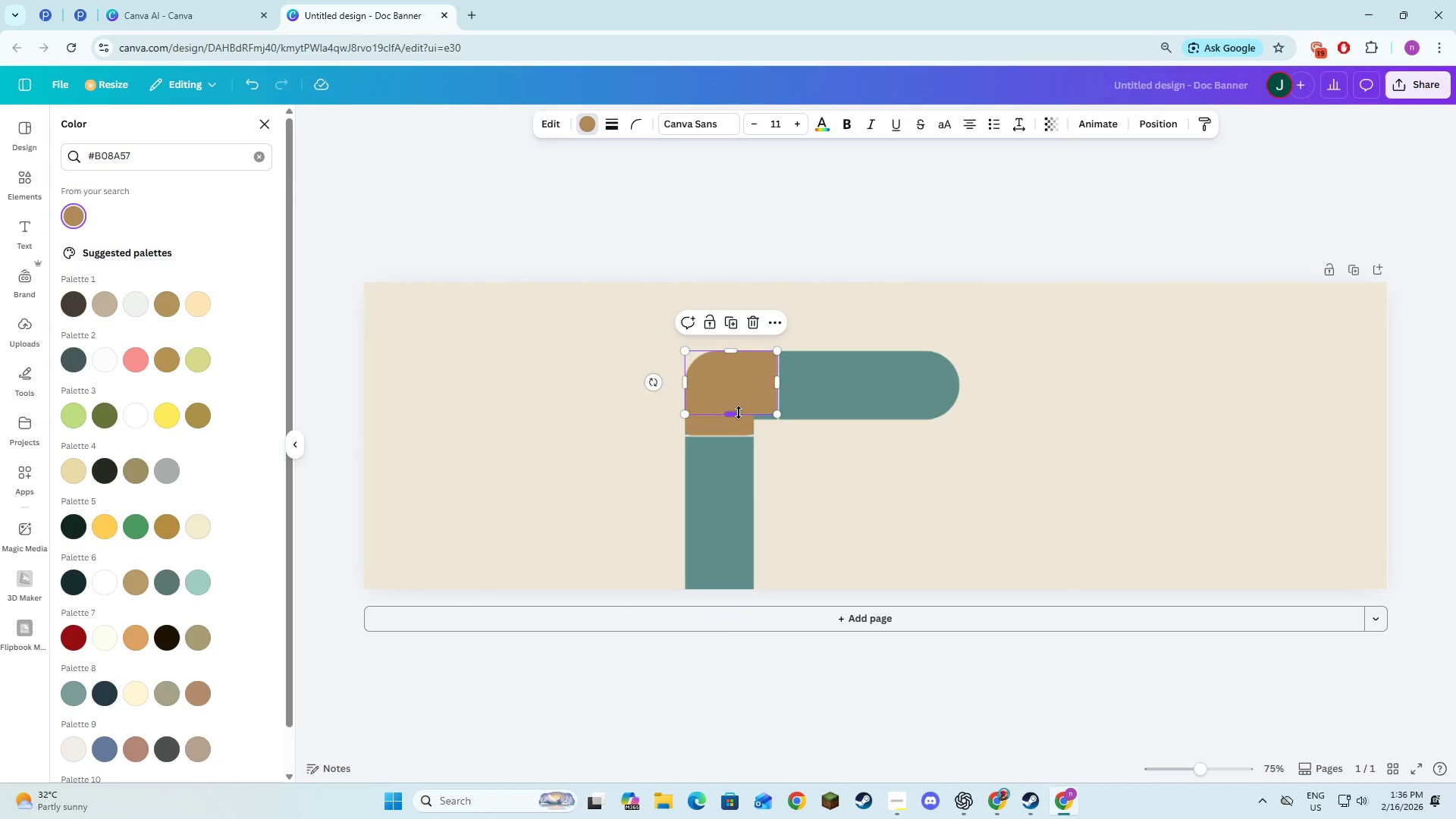 
left_click_drag(start_coordinate=[736, 413], to_coordinate=[738, 421])
 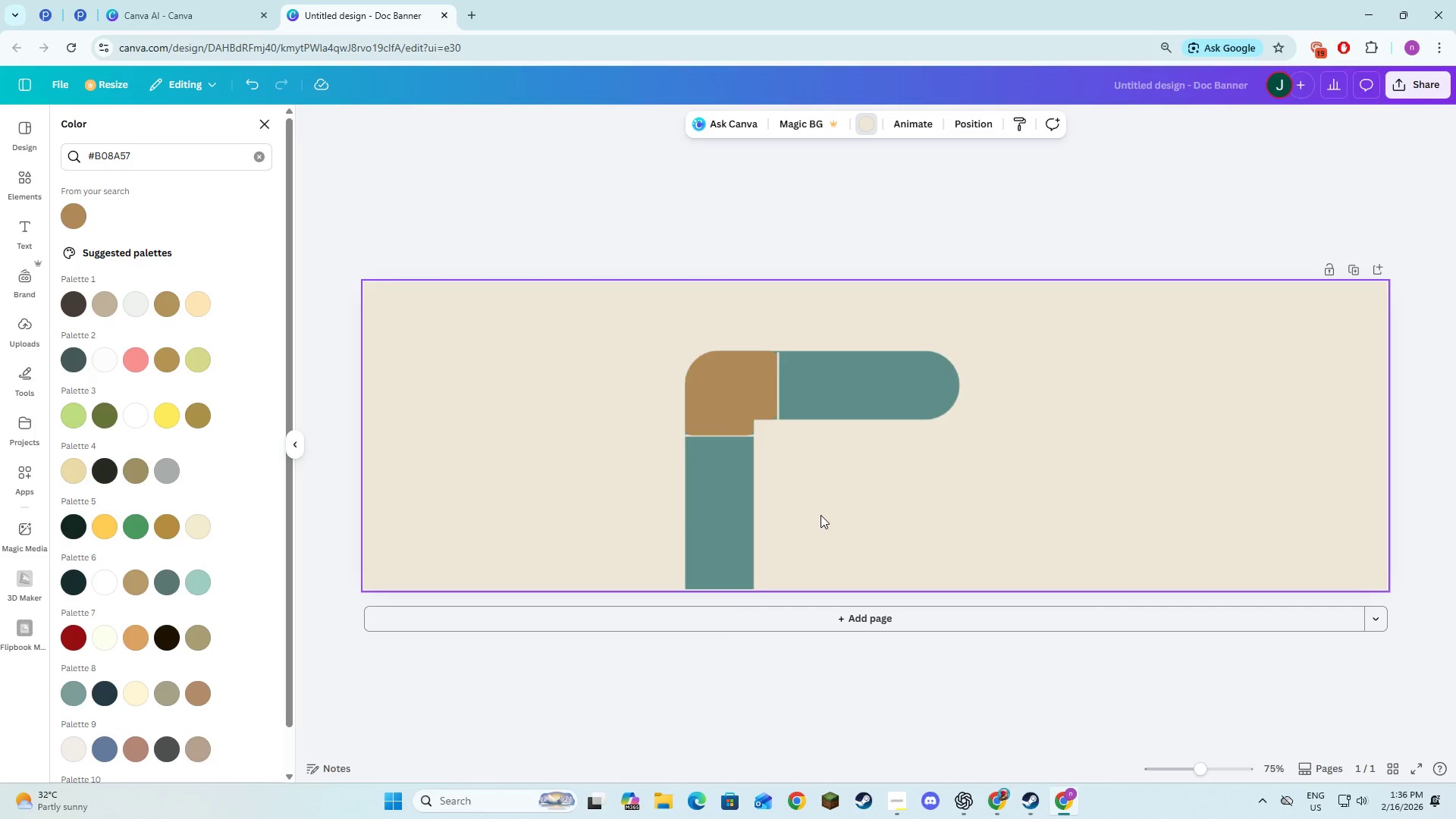 
wait(6.36)
 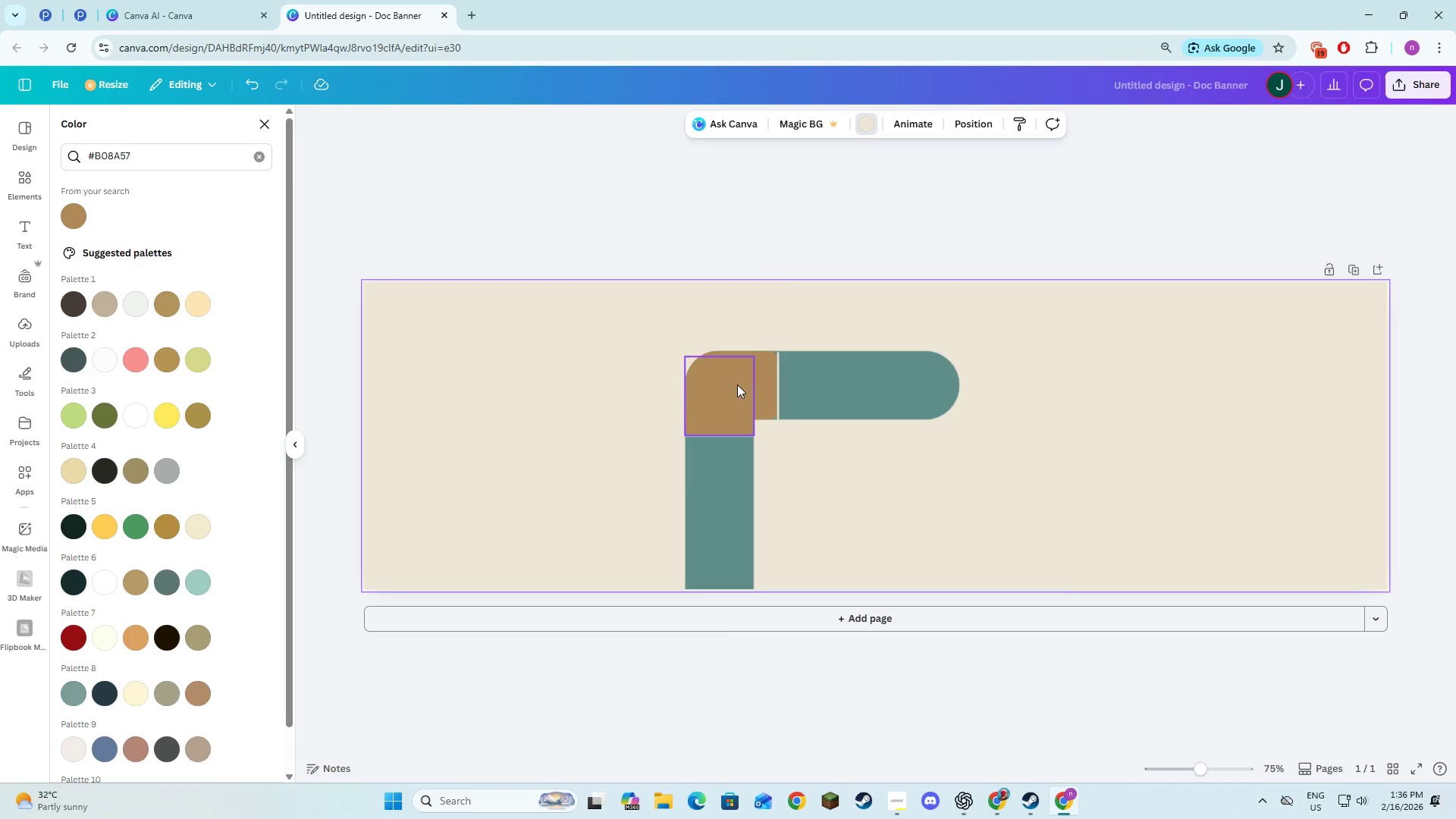 
left_click([735, 435])
 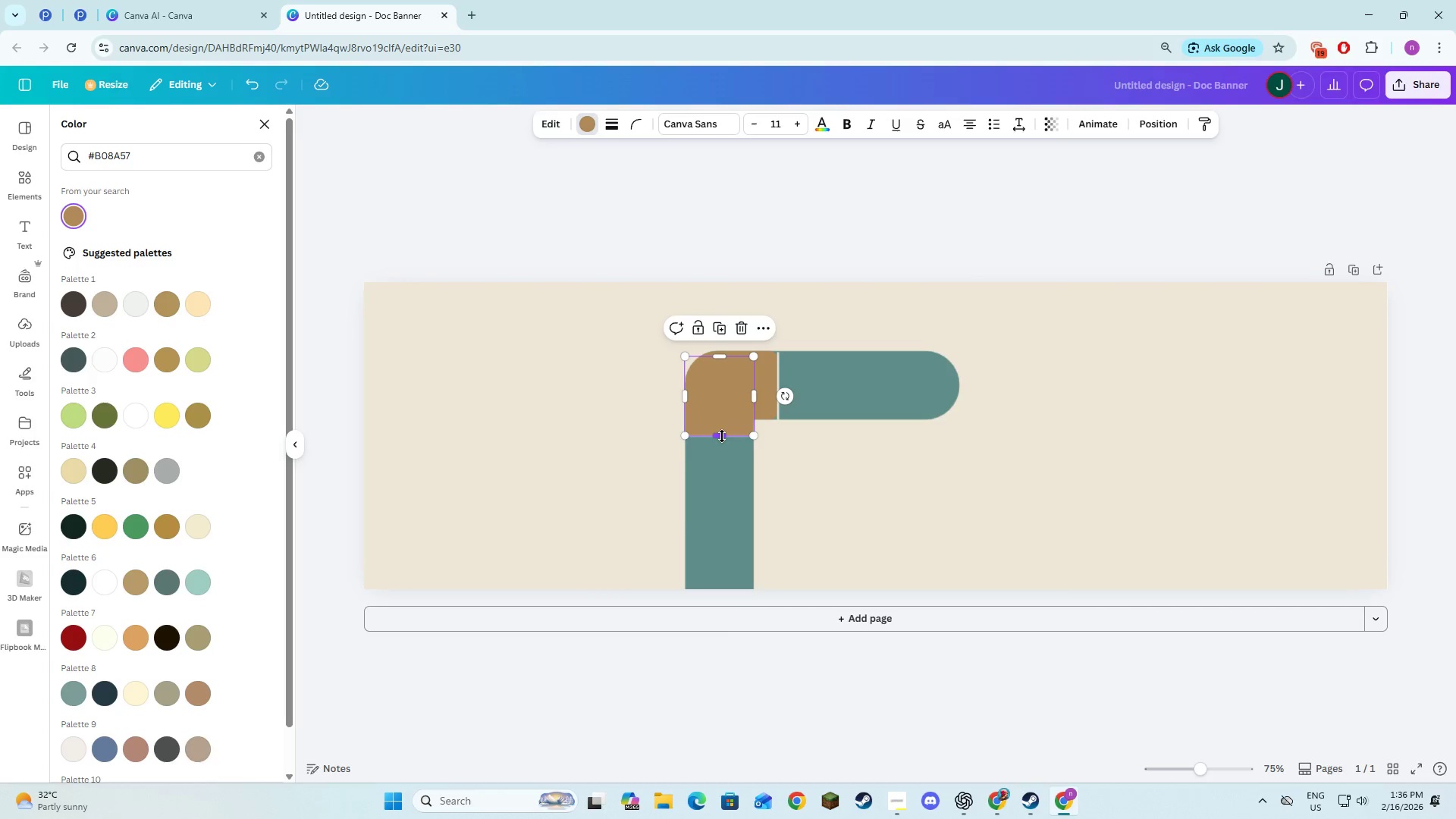 
left_click_drag(start_coordinate=[722, 436], to_coordinate=[722, 441])
 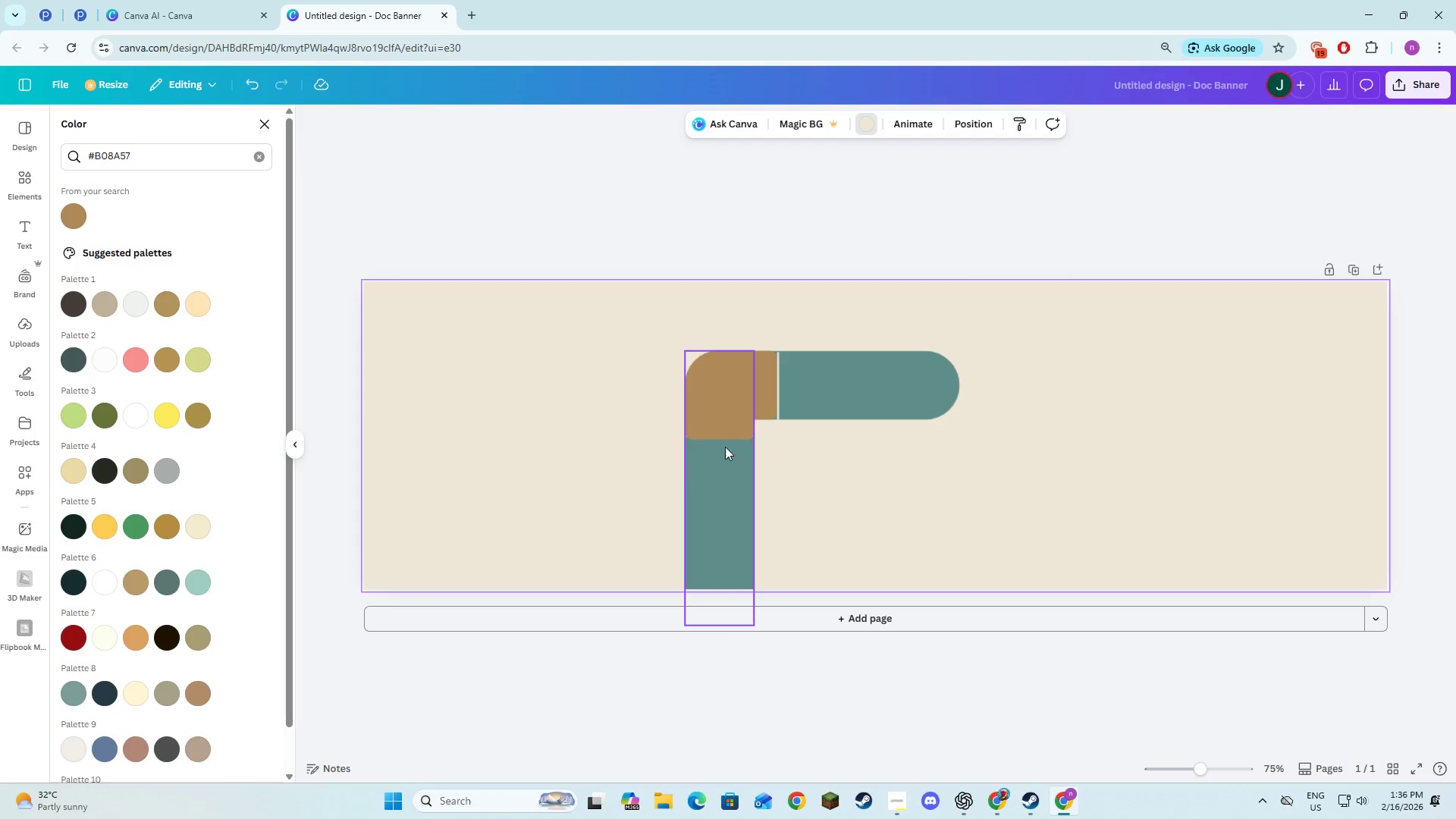 
left_click([714, 431])
 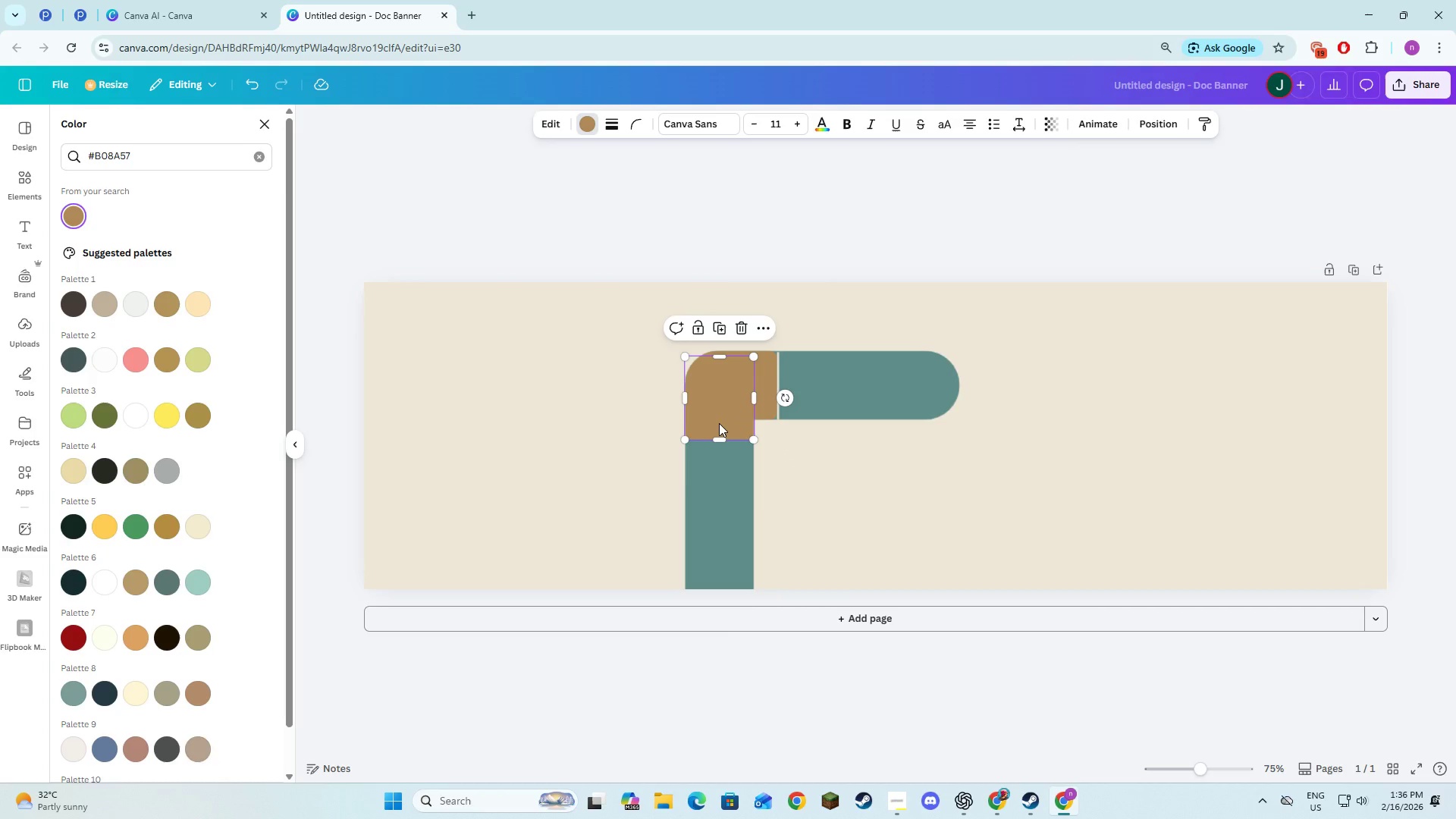 
left_click_drag(start_coordinate=[719, 423], to_coordinate=[717, 410])
 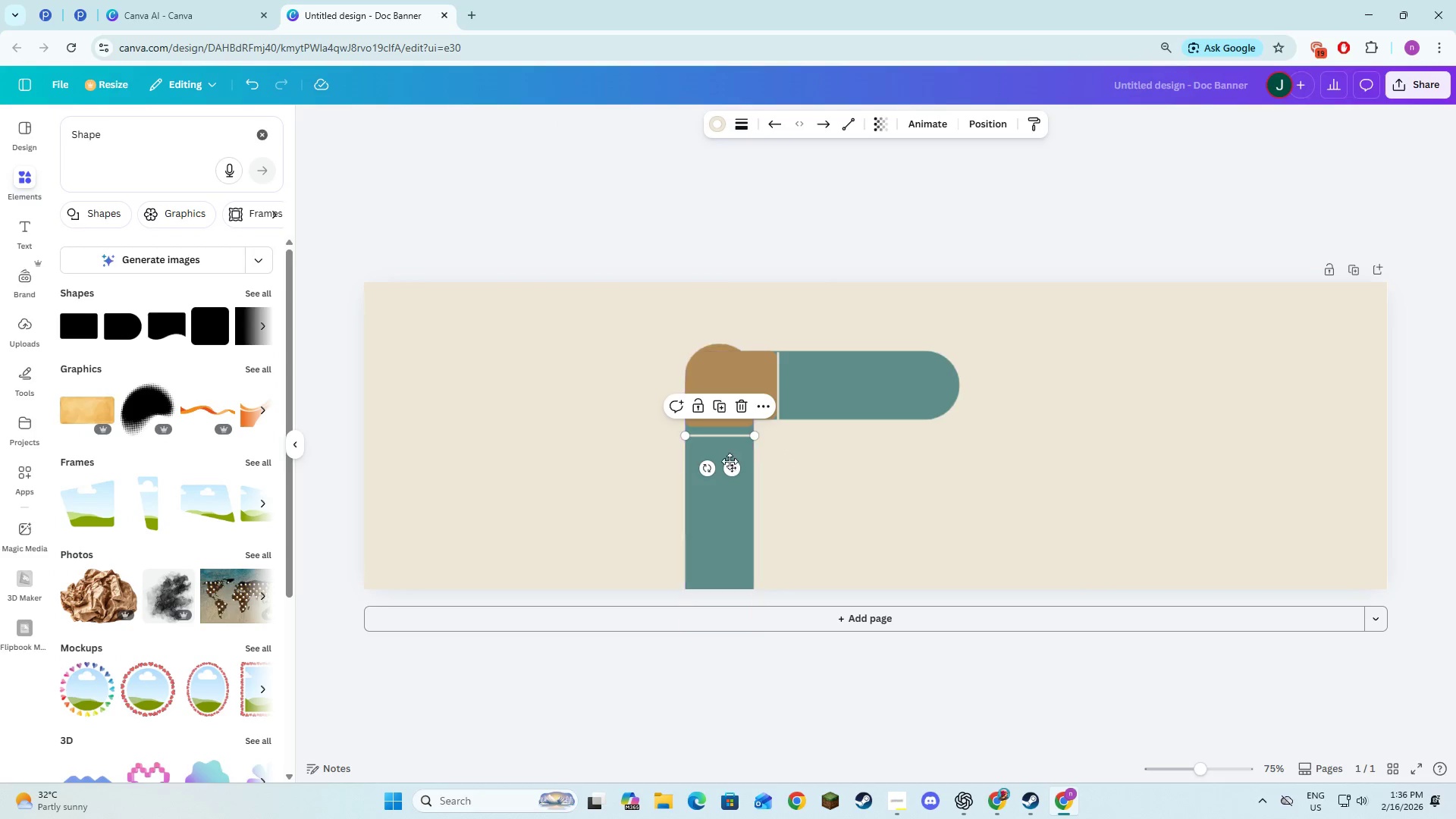 
left_click_drag(start_coordinate=[730, 466], to_coordinate=[730, 475])
 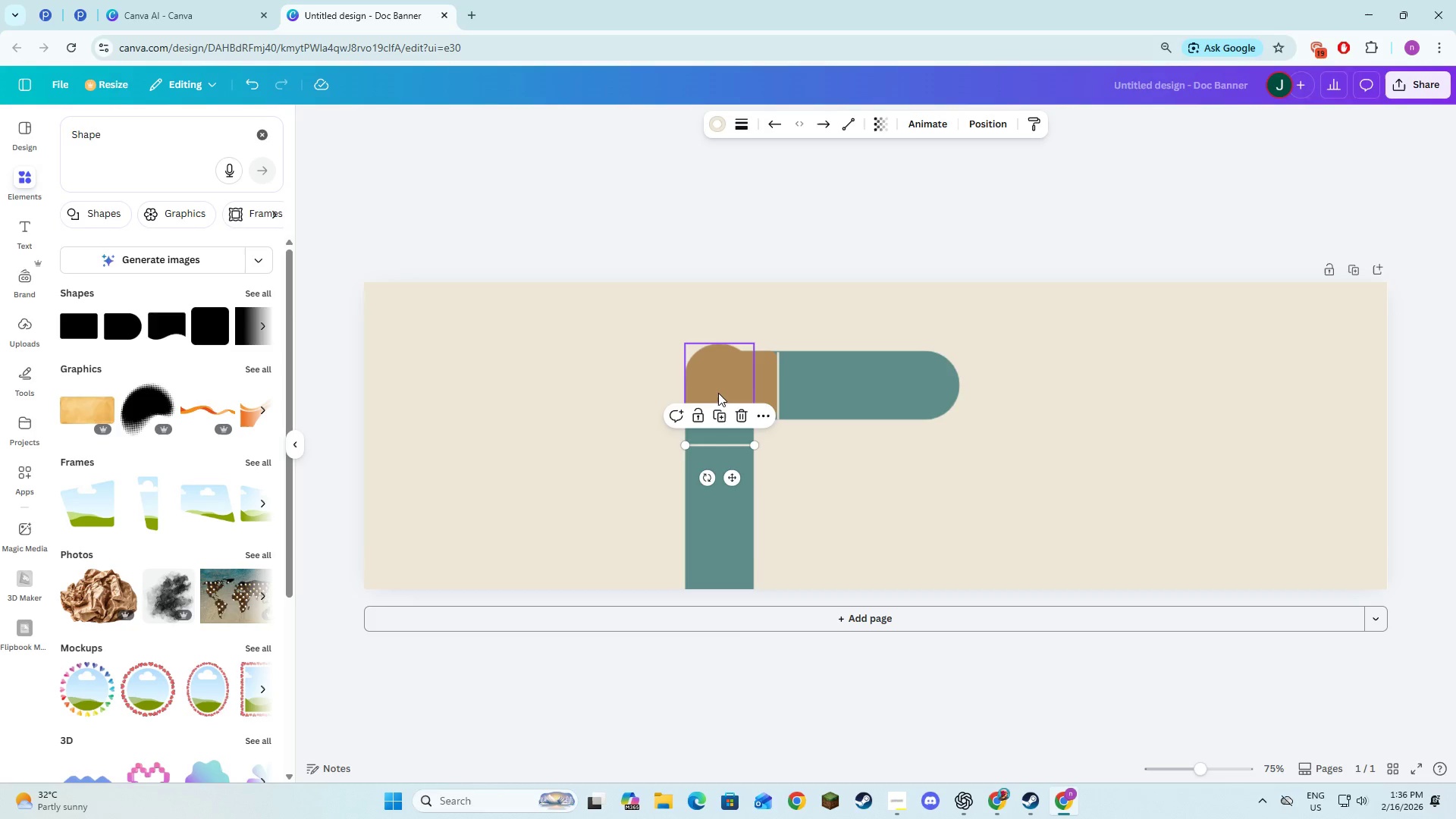 
left_click([718, 392])
 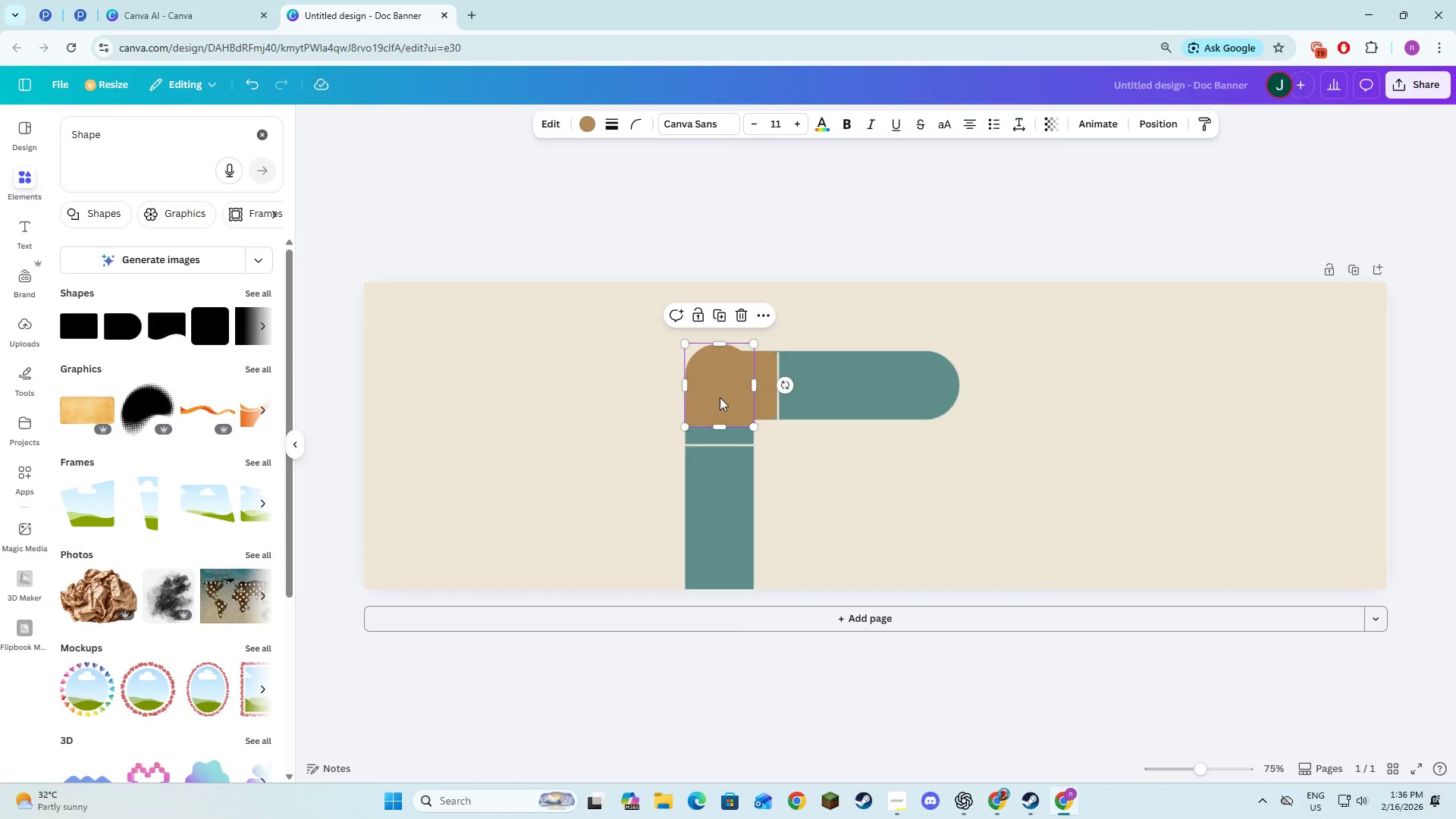 
left_click_drag(start_coordinate=[721, 399], to_coordinate=[721, 414])
 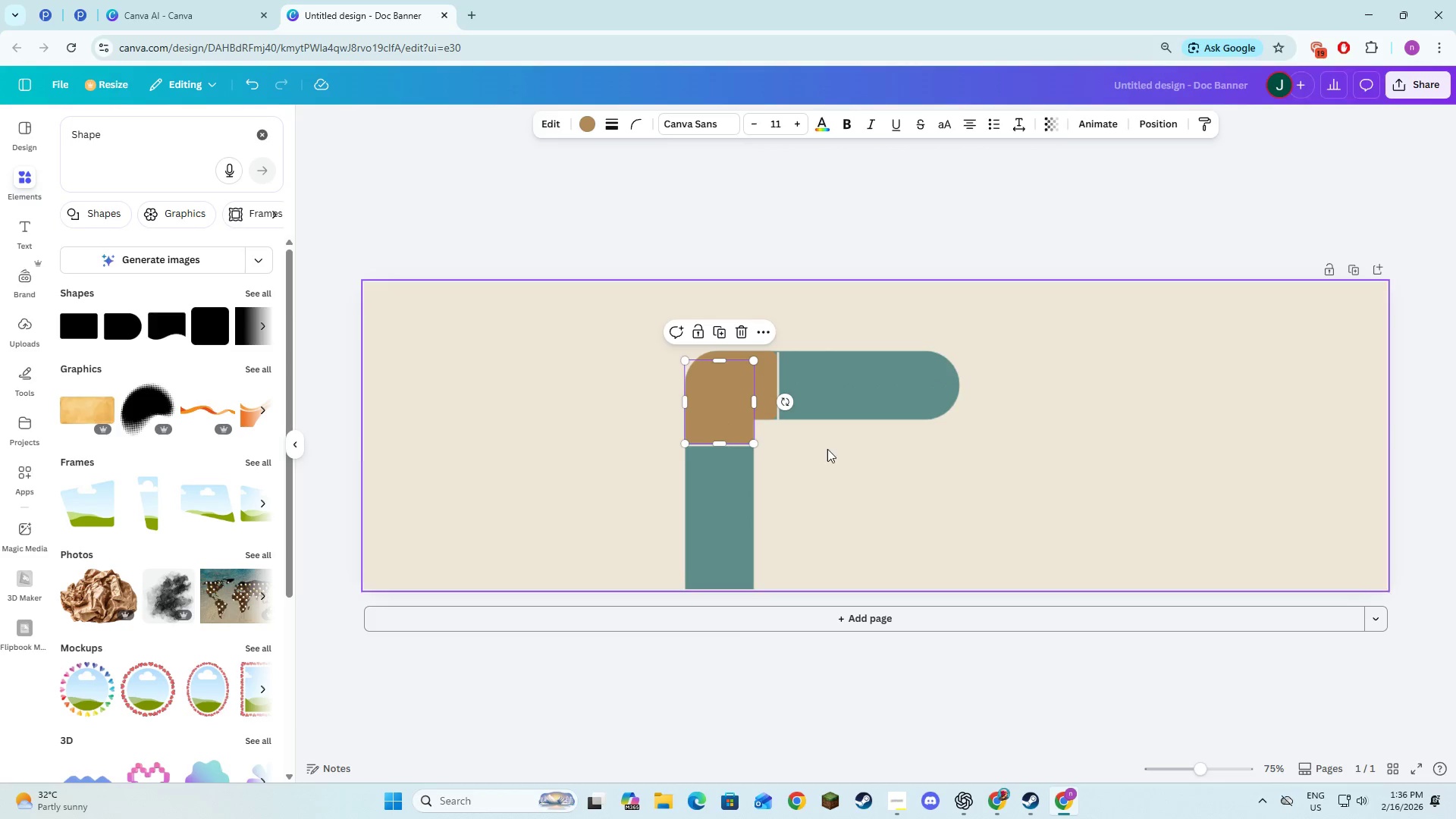 
left_click([830, 453])
 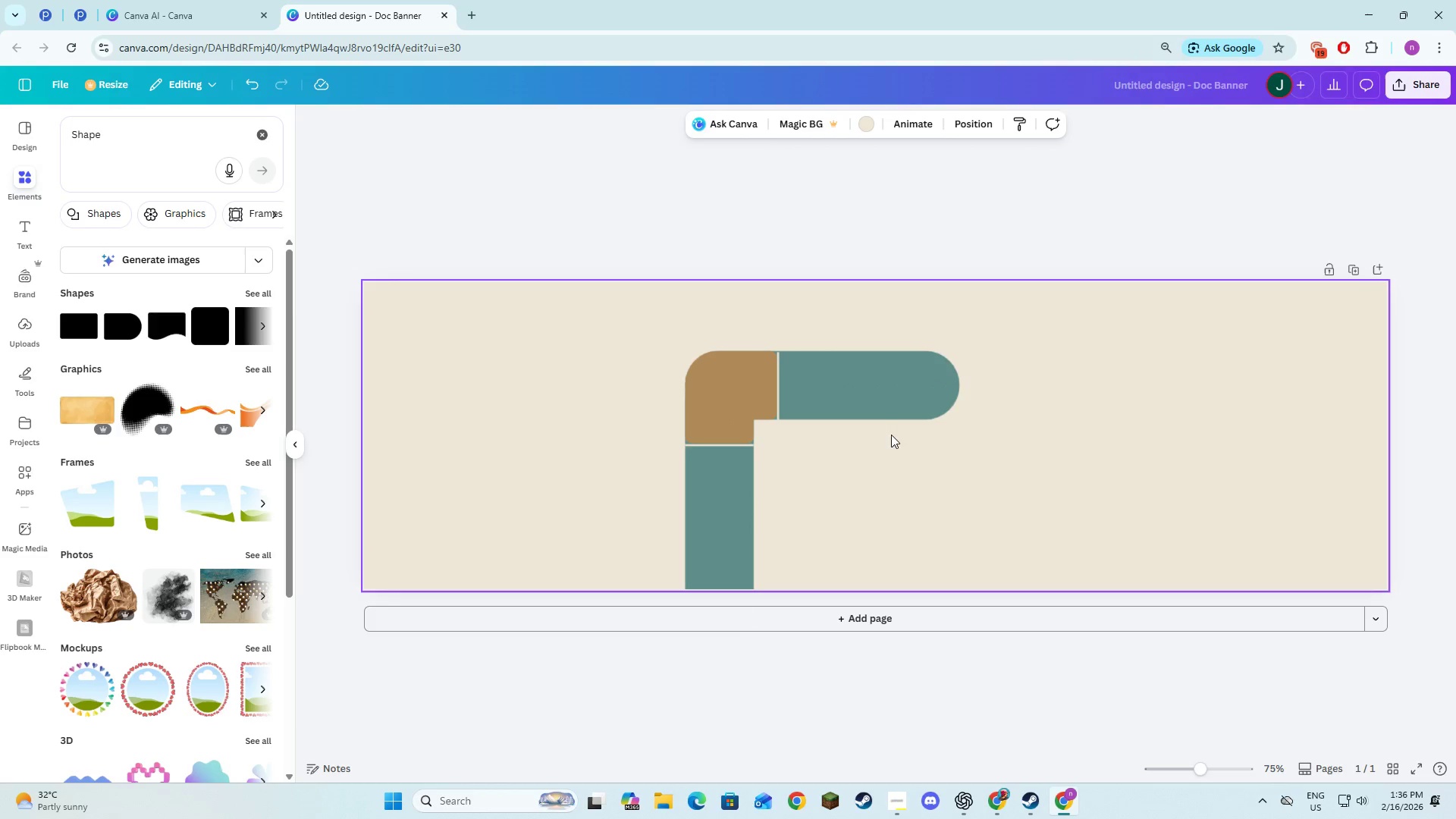 
left_click([956, 472])
 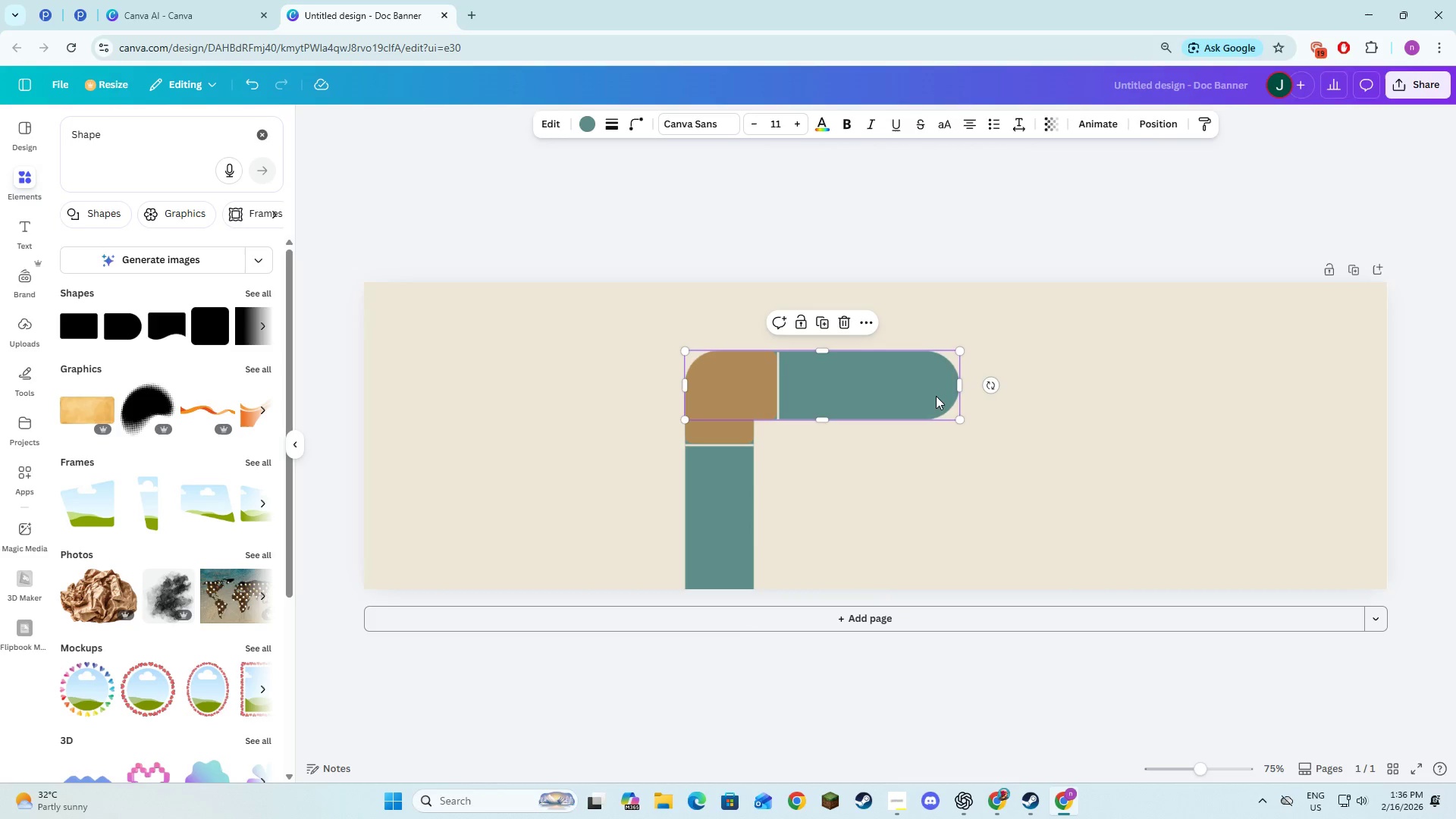 
double_click([1040, 510])
 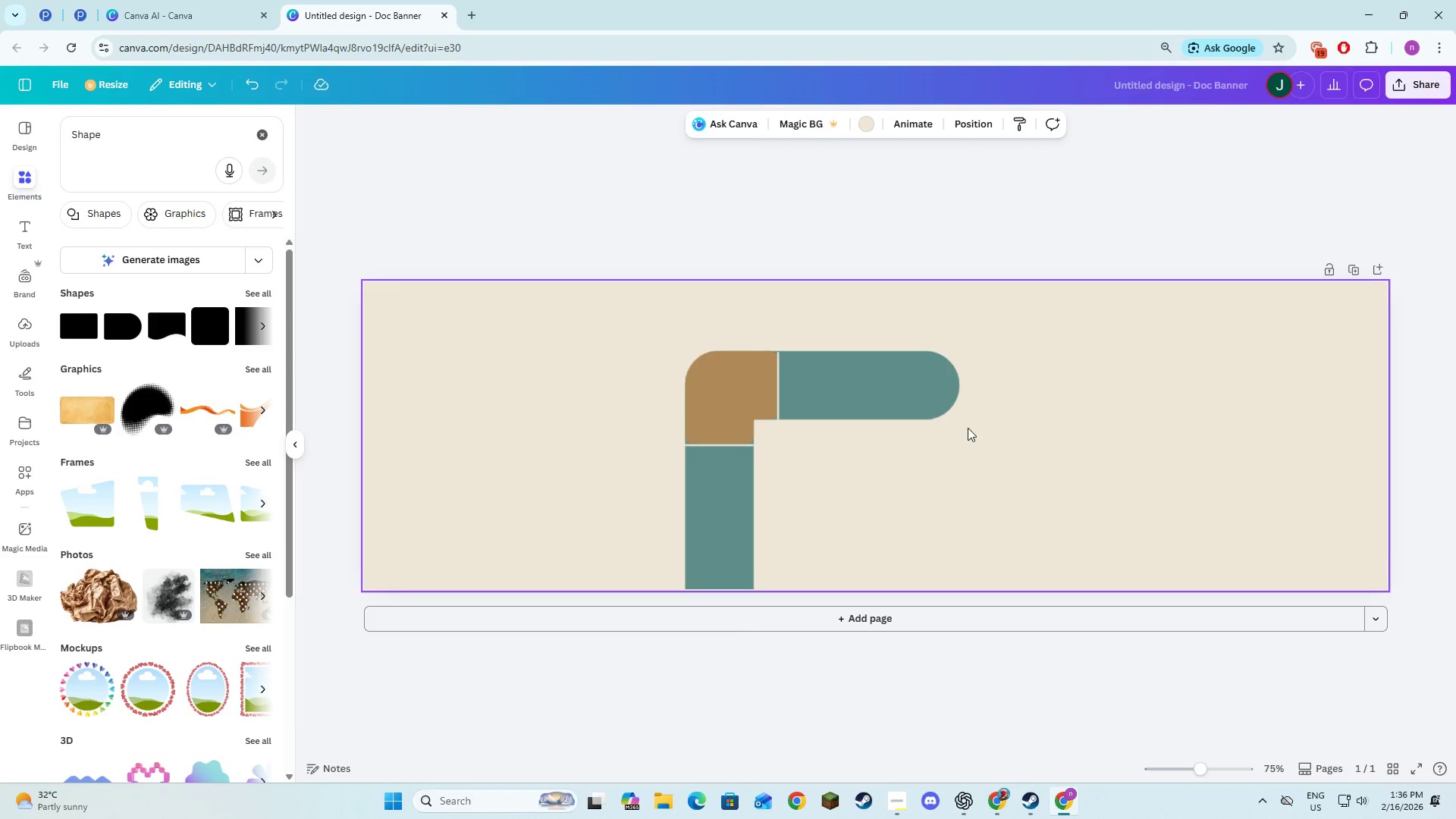 
key(Alt+AltLeft)
 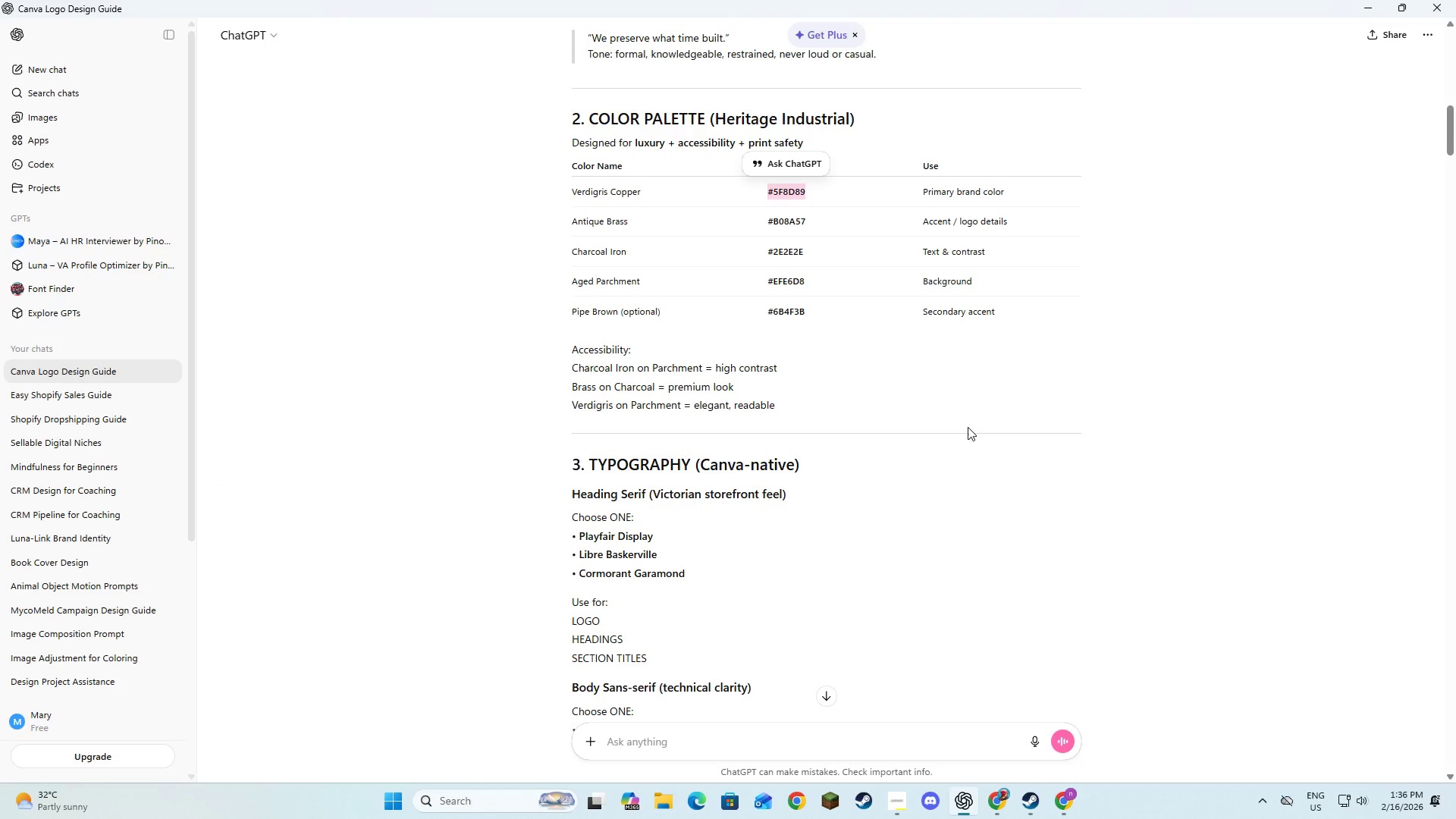 
key(Alt+Tab)
 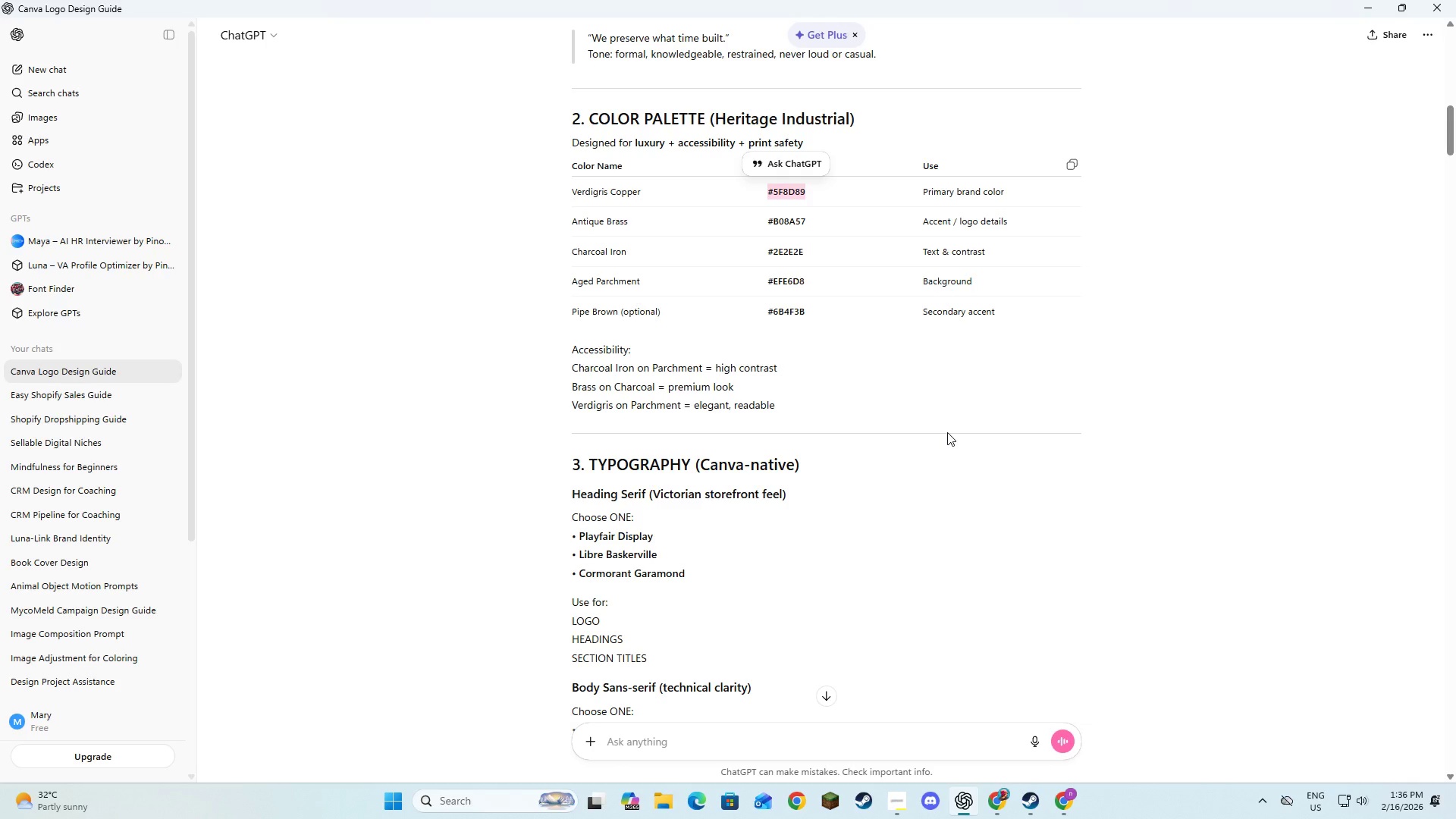 
scroll: coordinate [946, 493], scroll_direction: down, amount: 3.0
 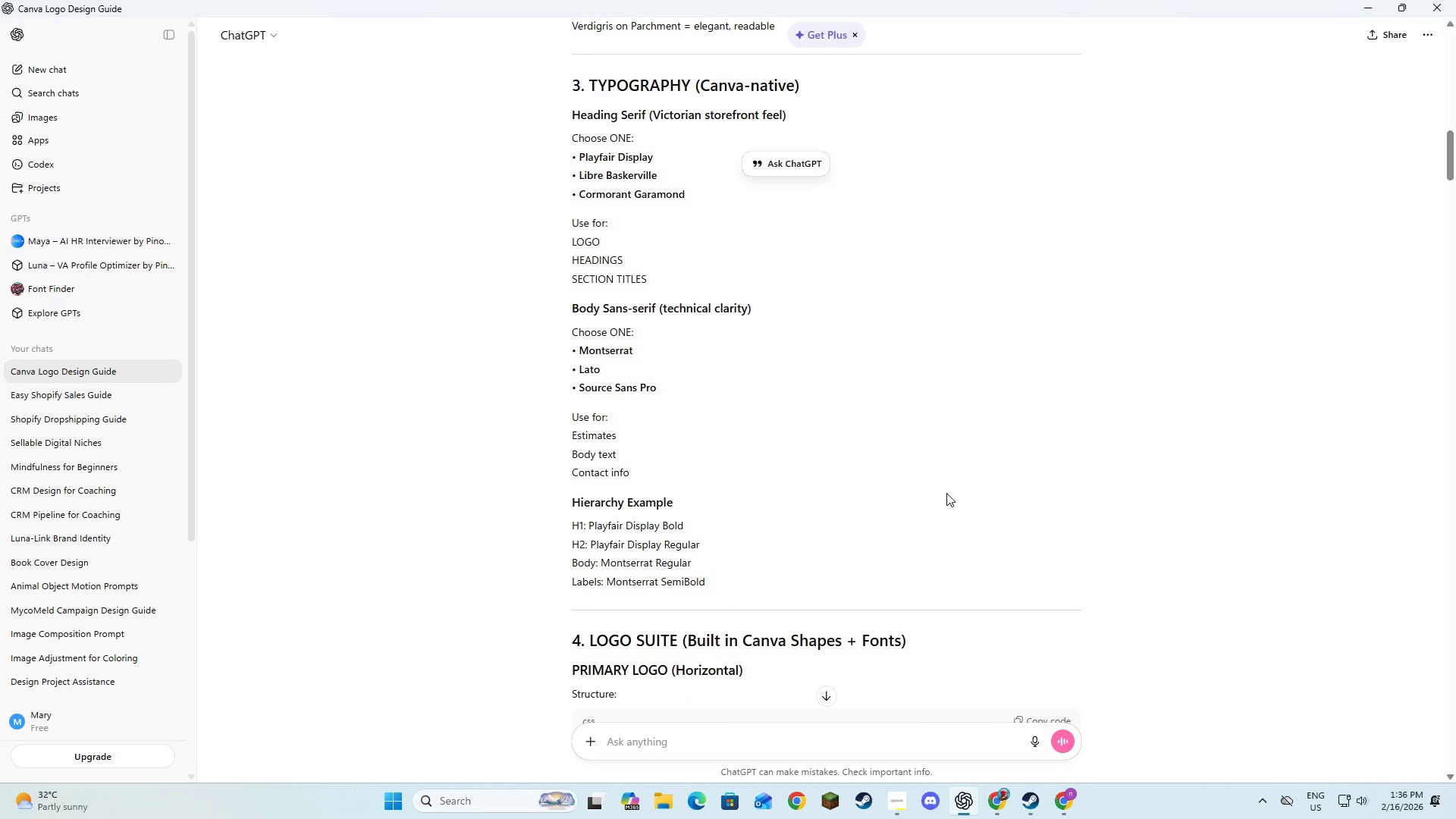 
scroll: coordinate [949, 490], scroll_direction: up, amount: 13.0
 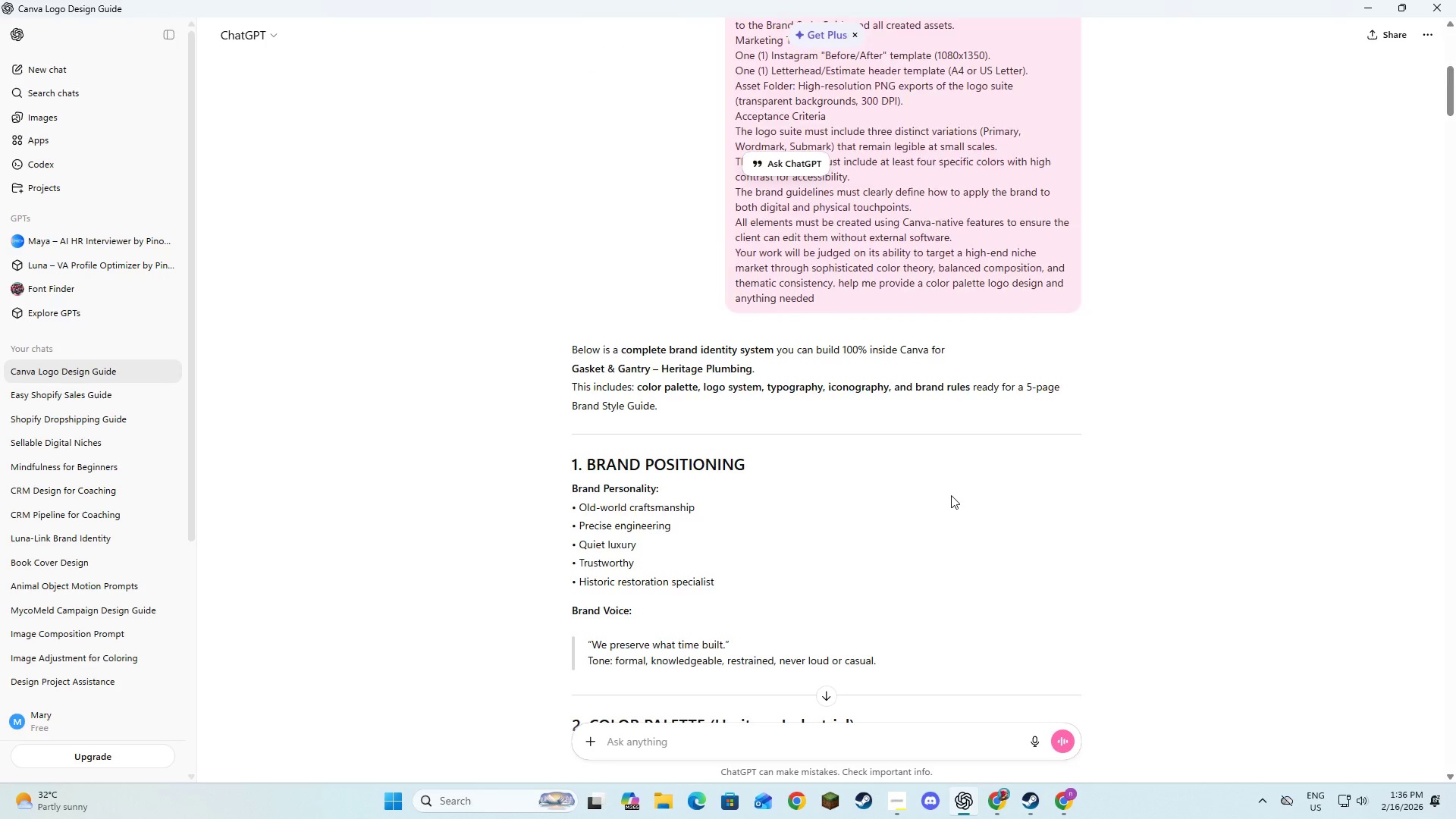 
key(Alt+AltLeft)
 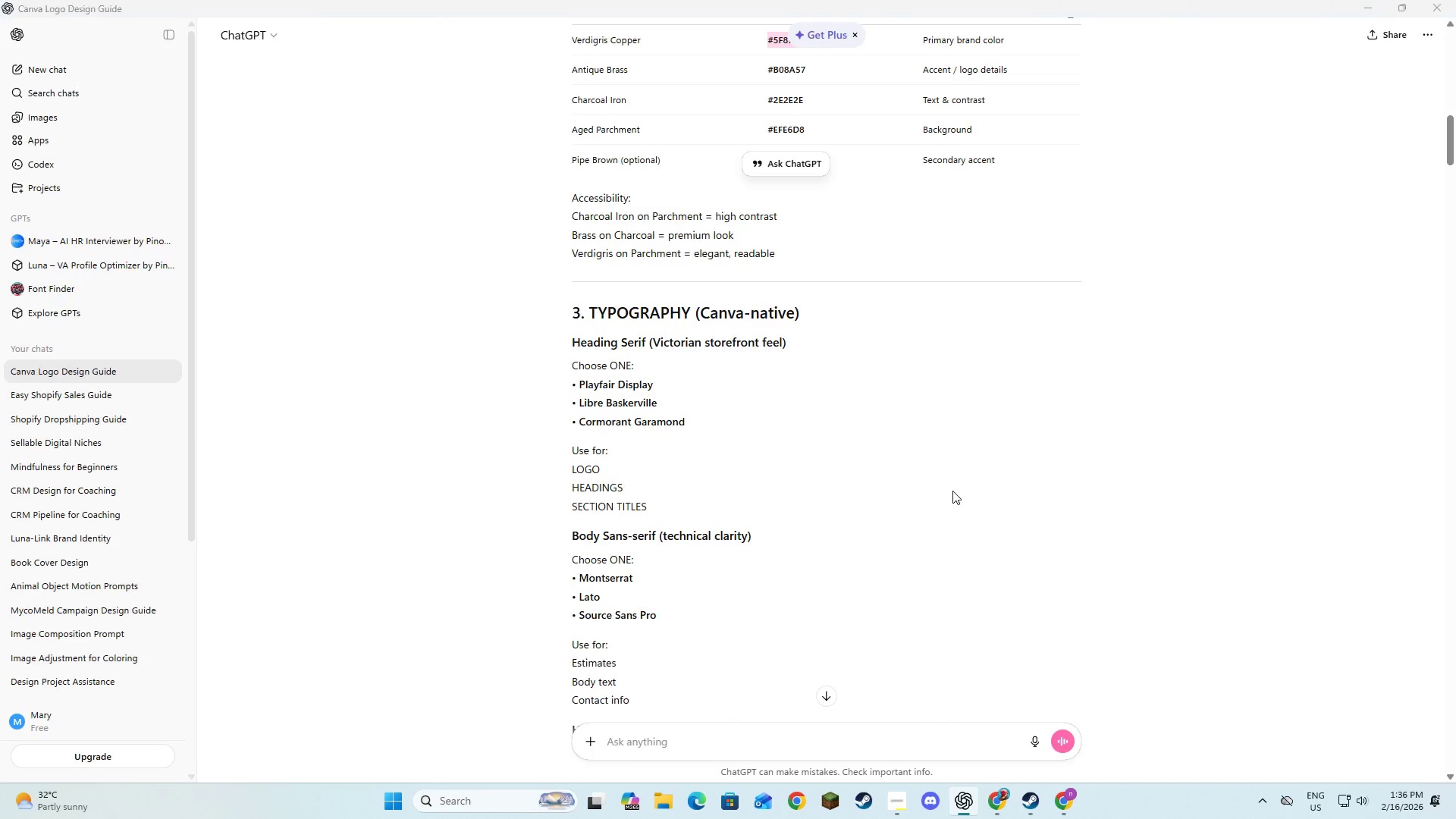 
scroll: coordinate [952, 494], scroll_direction: down, amount: 10.0
 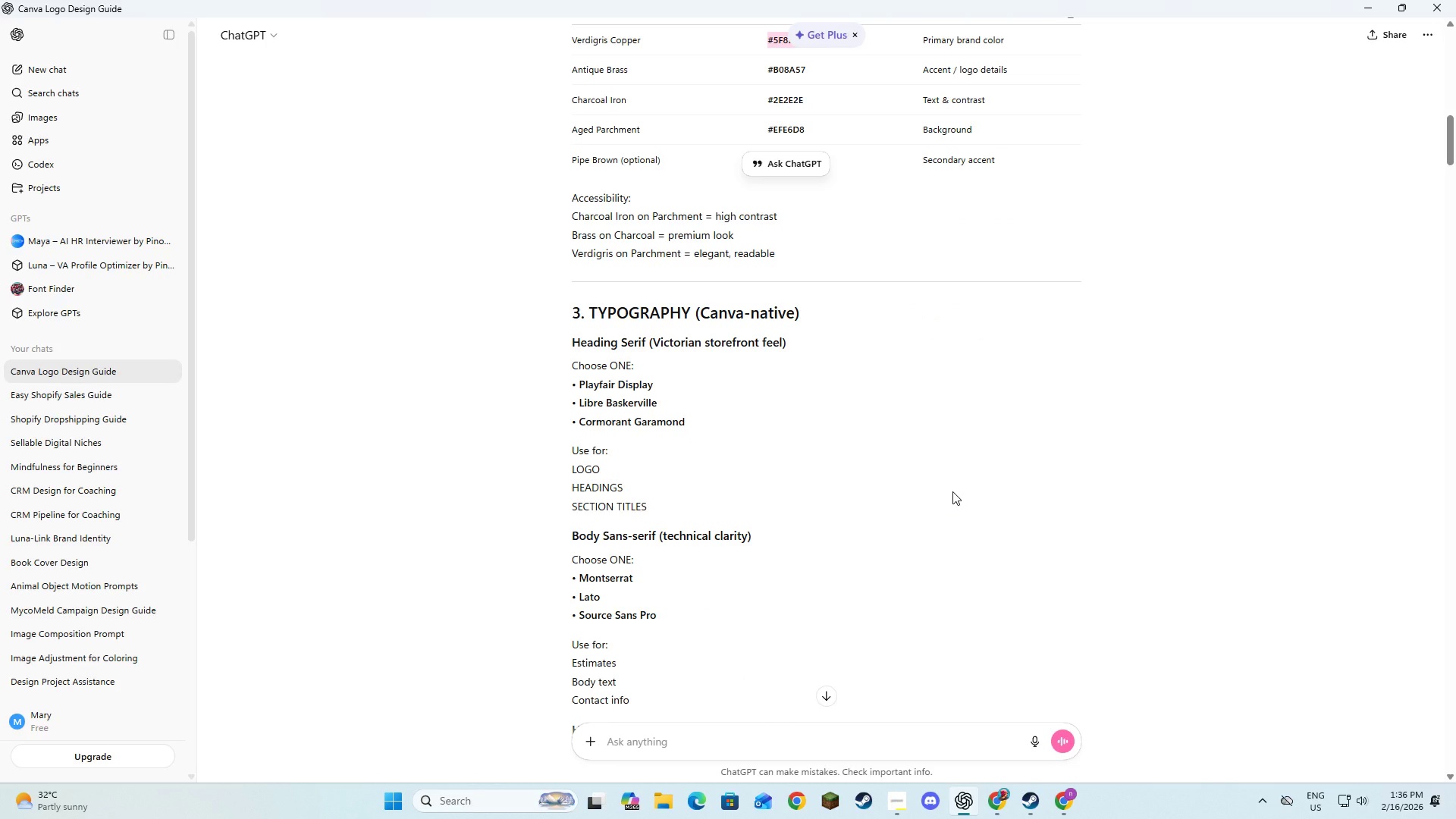 
key(Alt+Tab)
 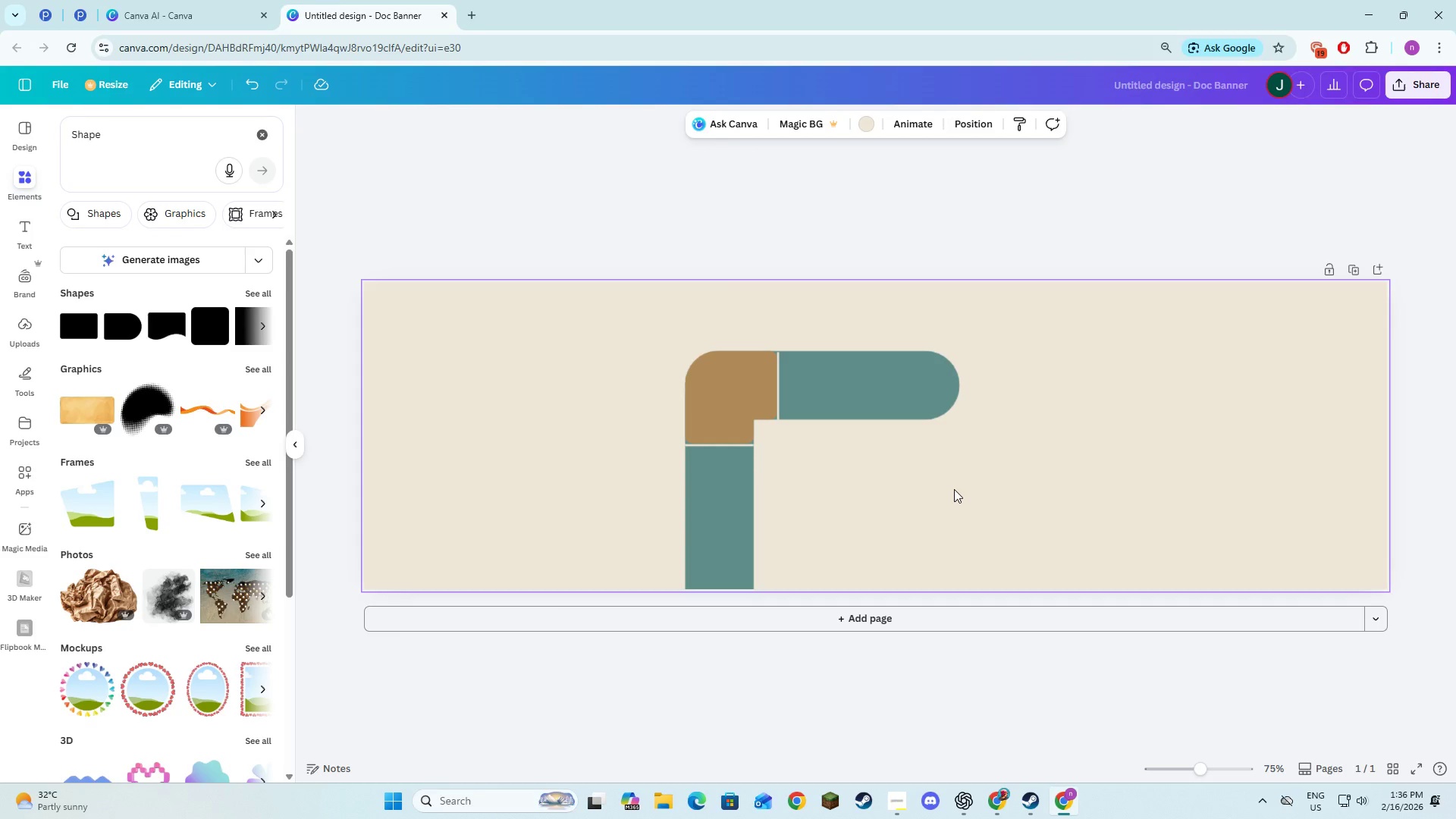 
key(Alt+Tab)
 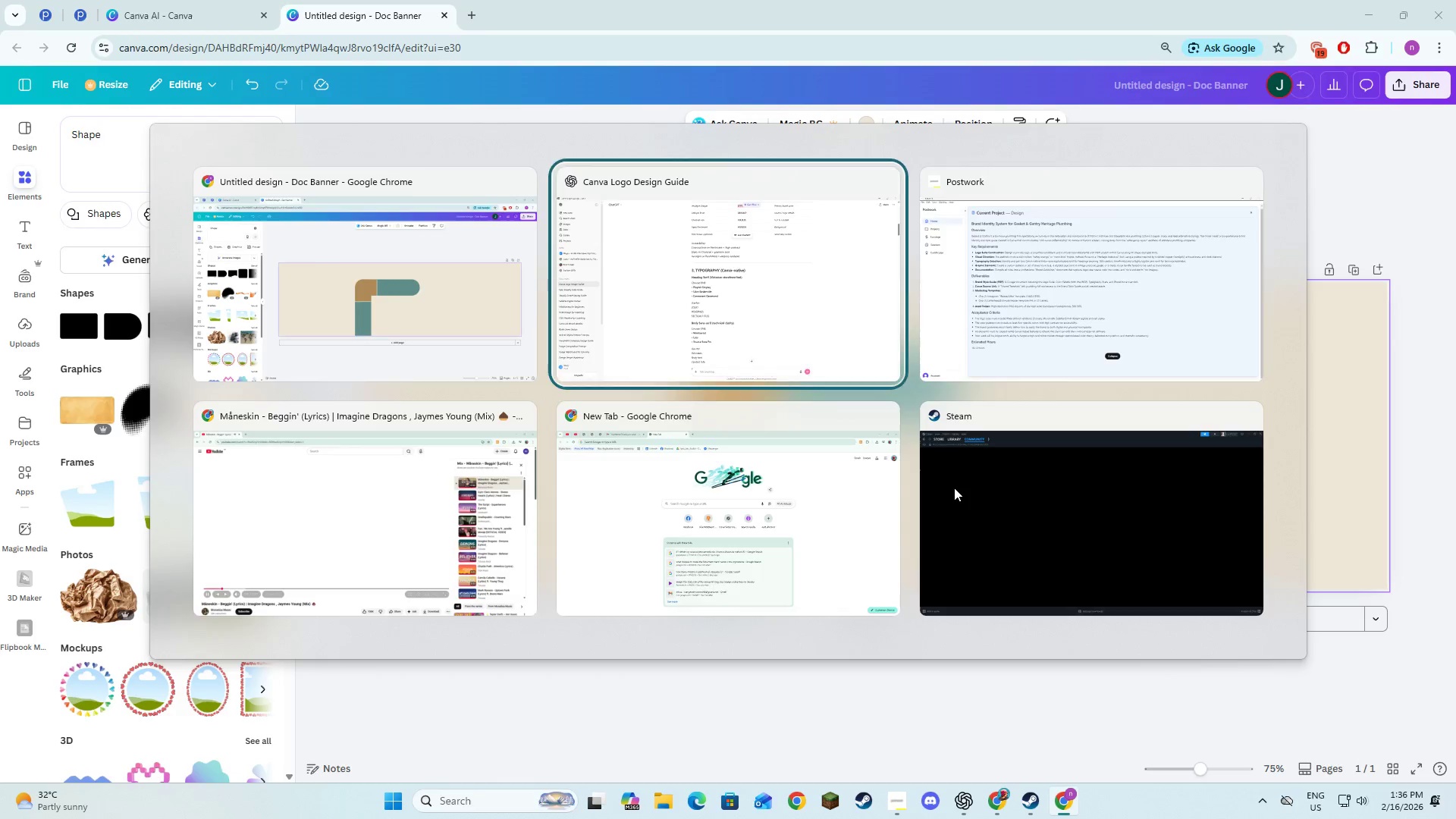 
key(Alt+Tab)